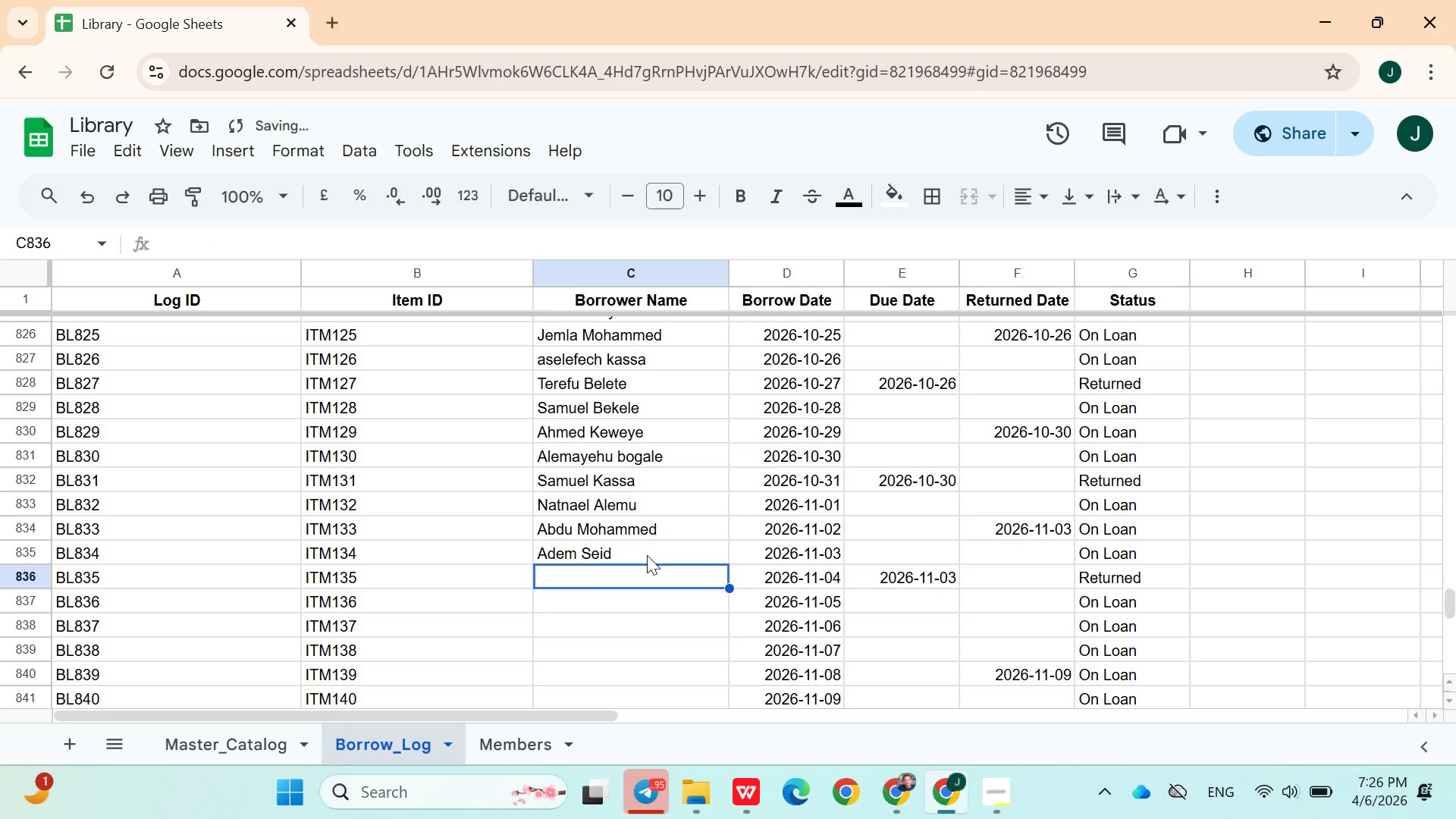 
 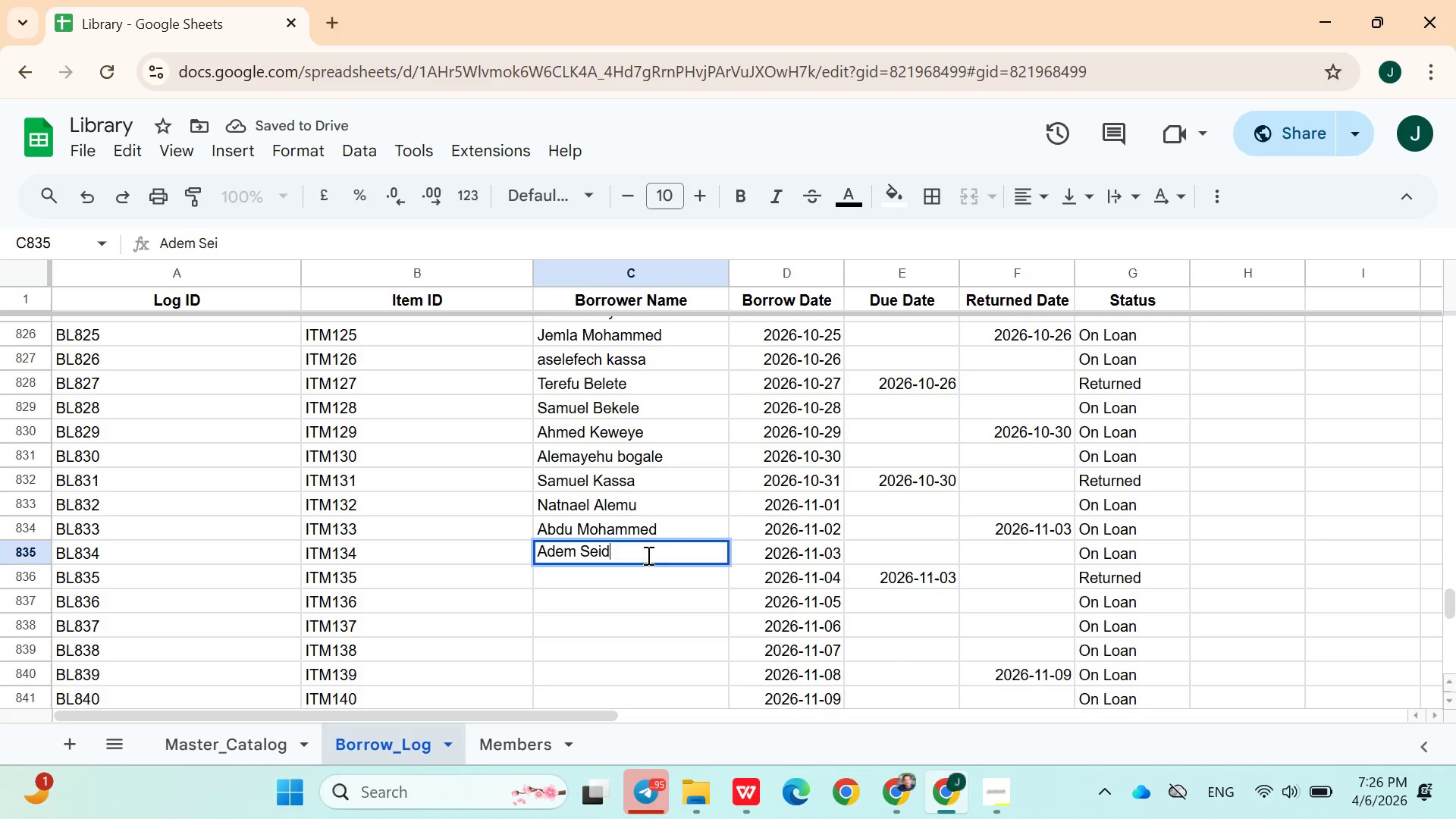 
key(Enter)
 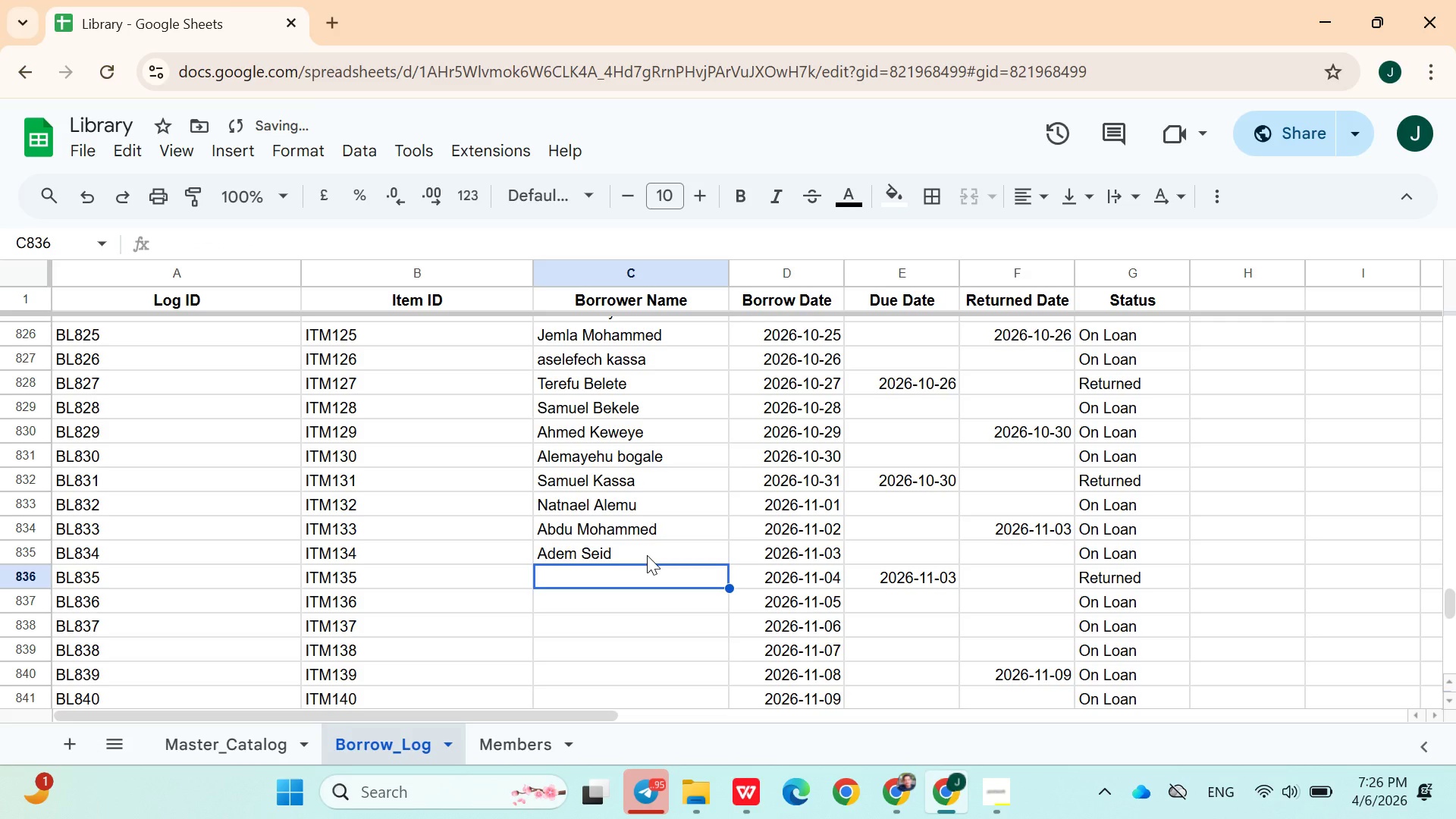 
hold_key(key=ShiftLeft, duration=1.52)
 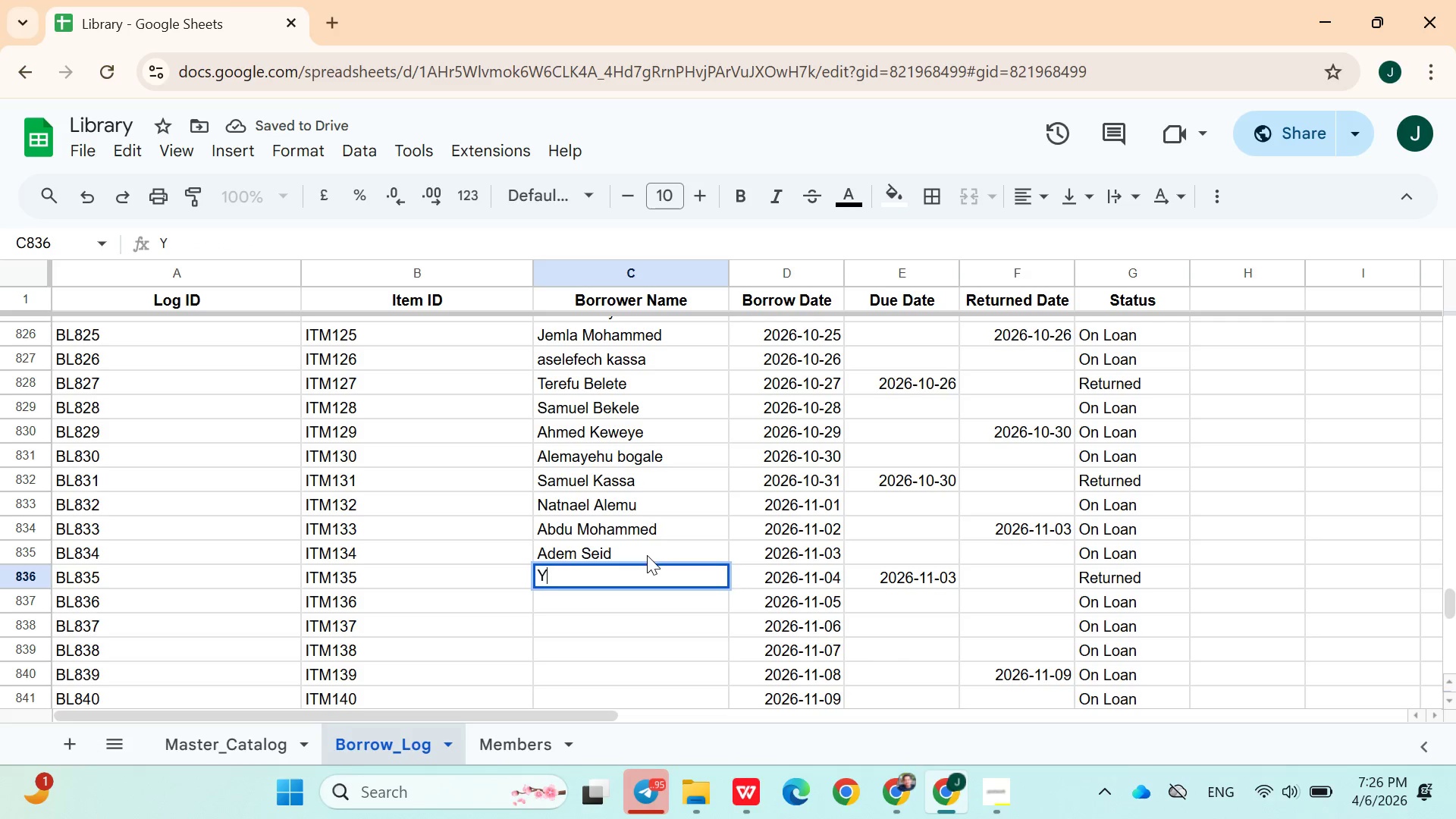 
type(Yasin Abera )
 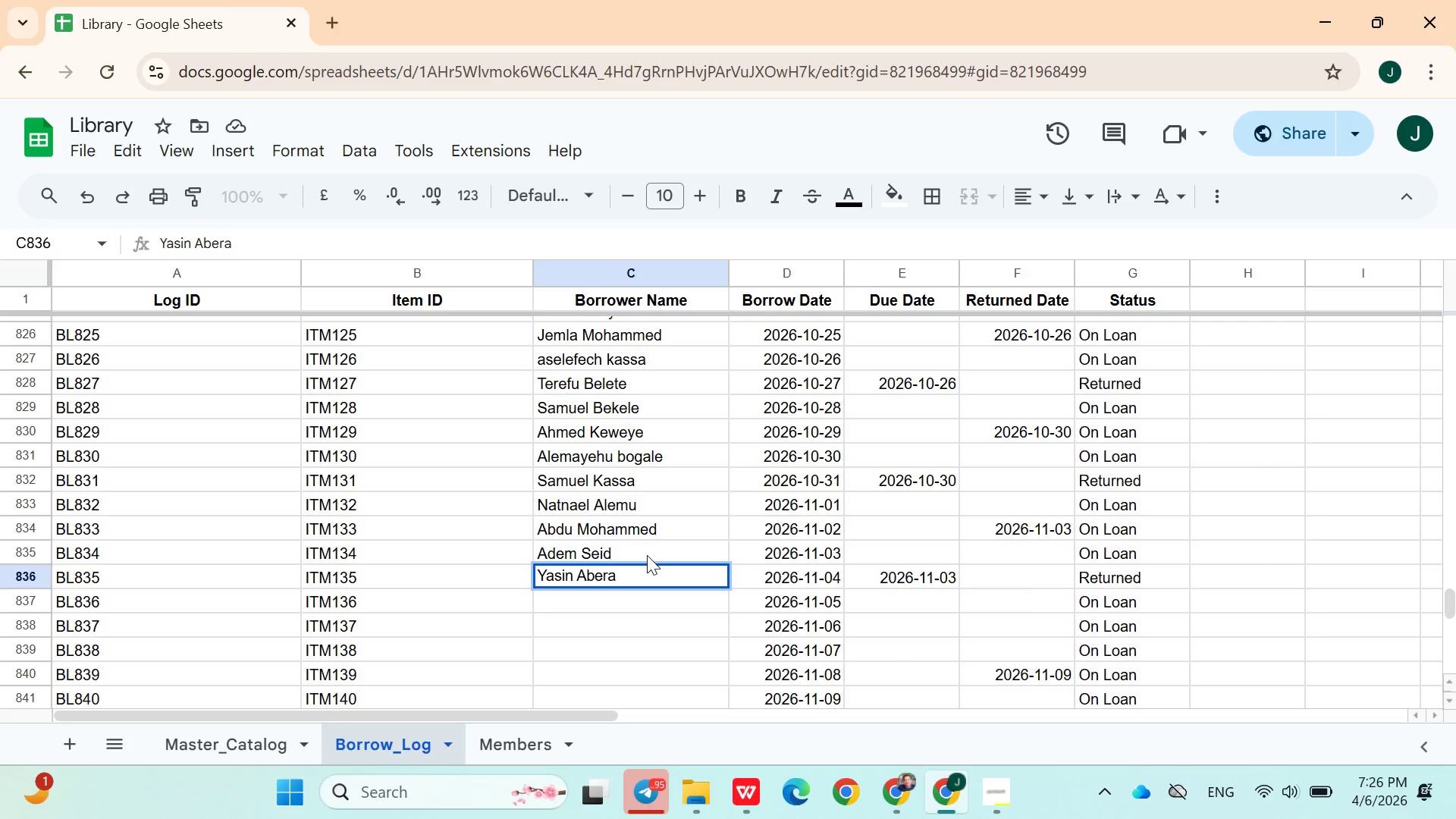 
key(ArrowDown)
 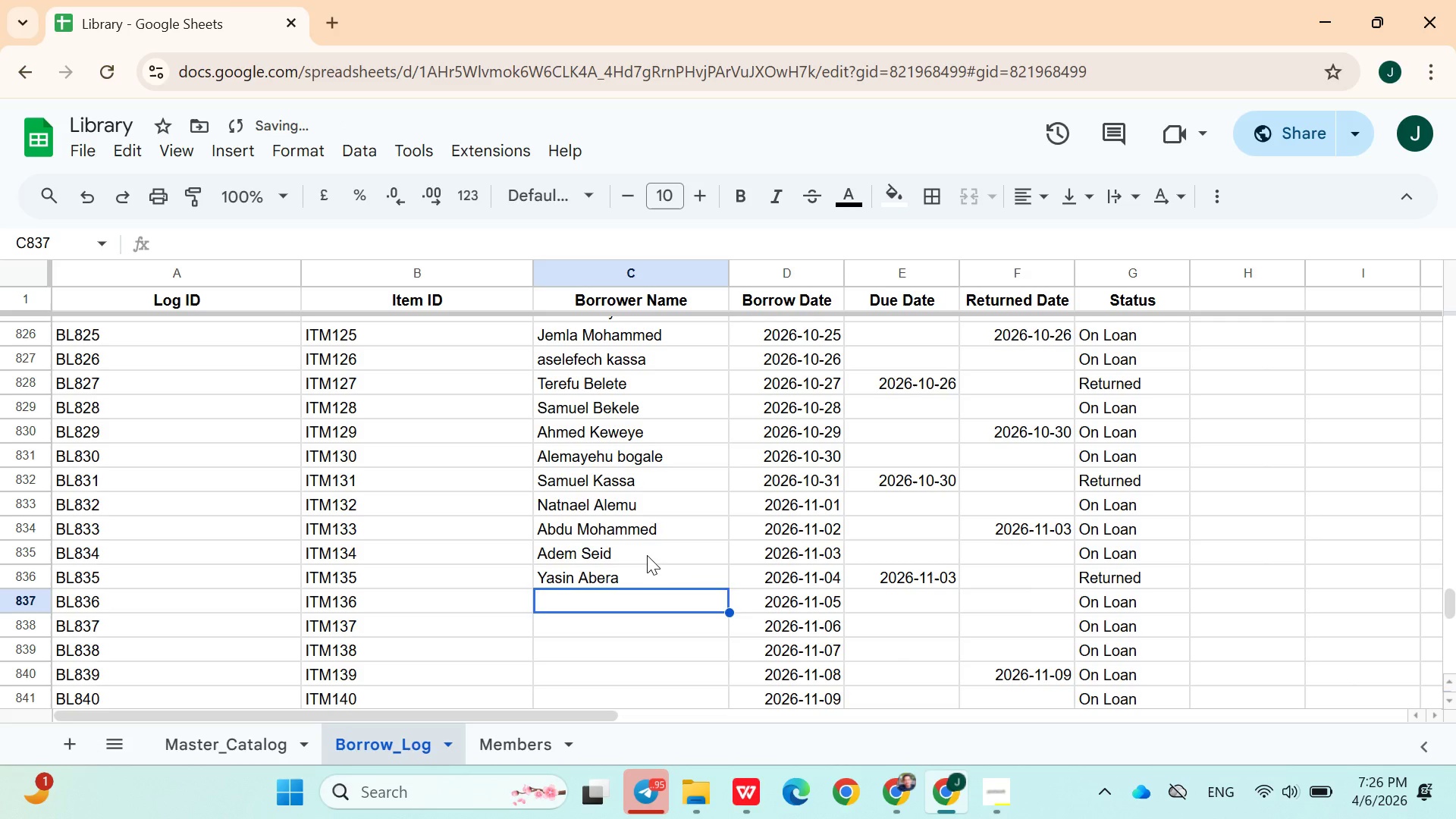 
type(al)
key(Backspace)
key(Backspace)
key(Backspace)
type(Alemu Wasse)
 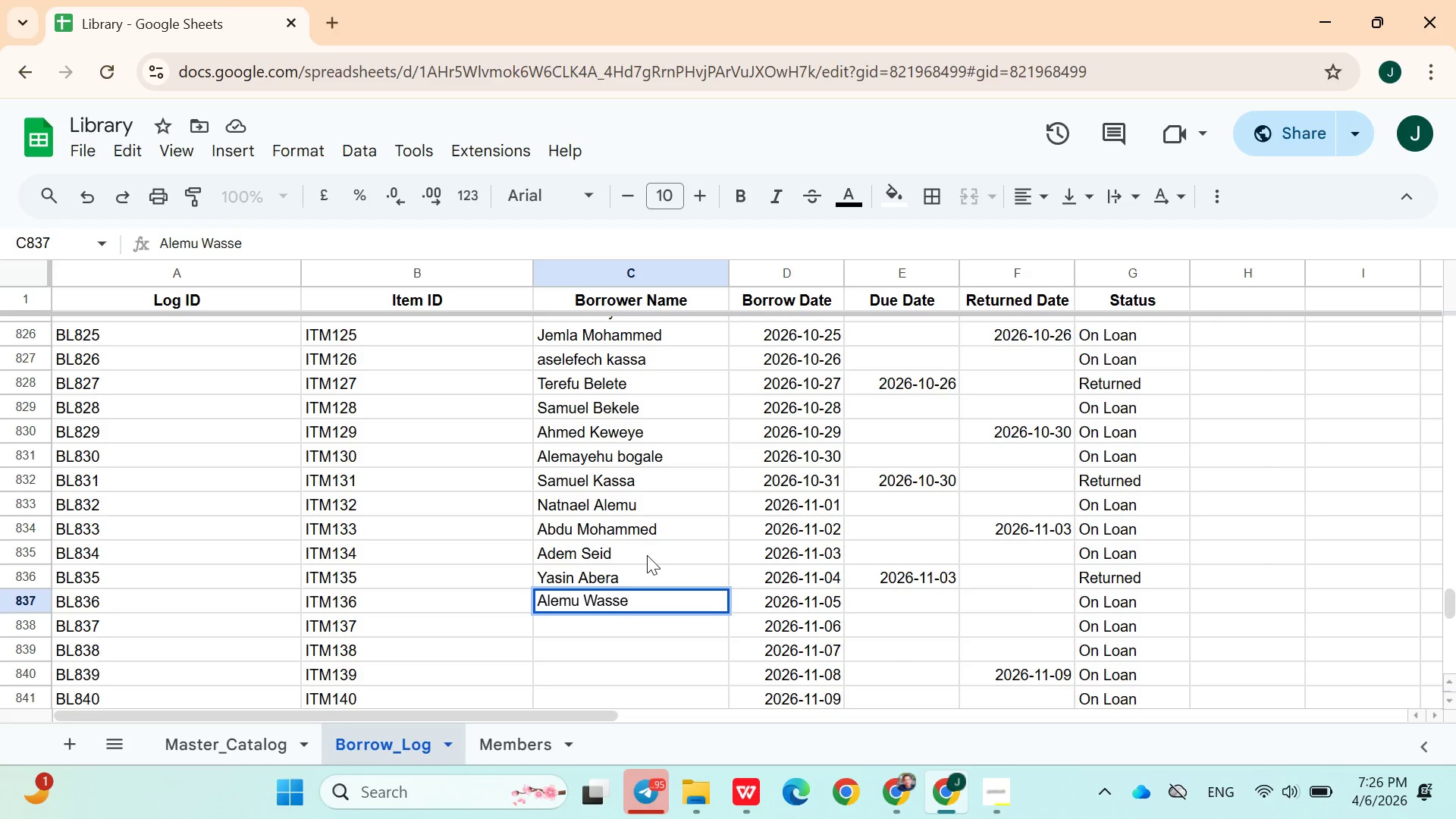 
key(ArrowDown)
 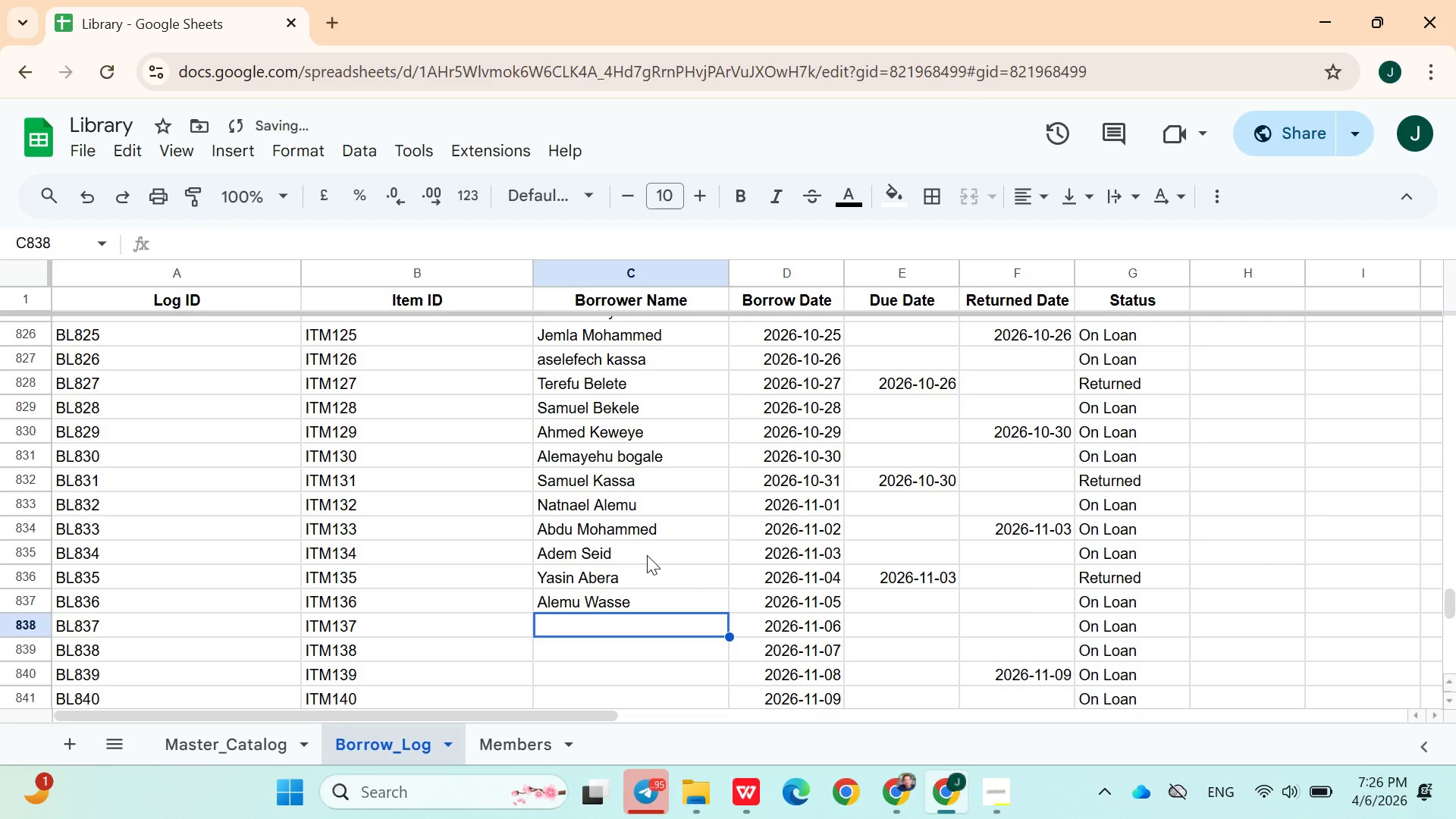 
type(Kebede Asmamaw)
 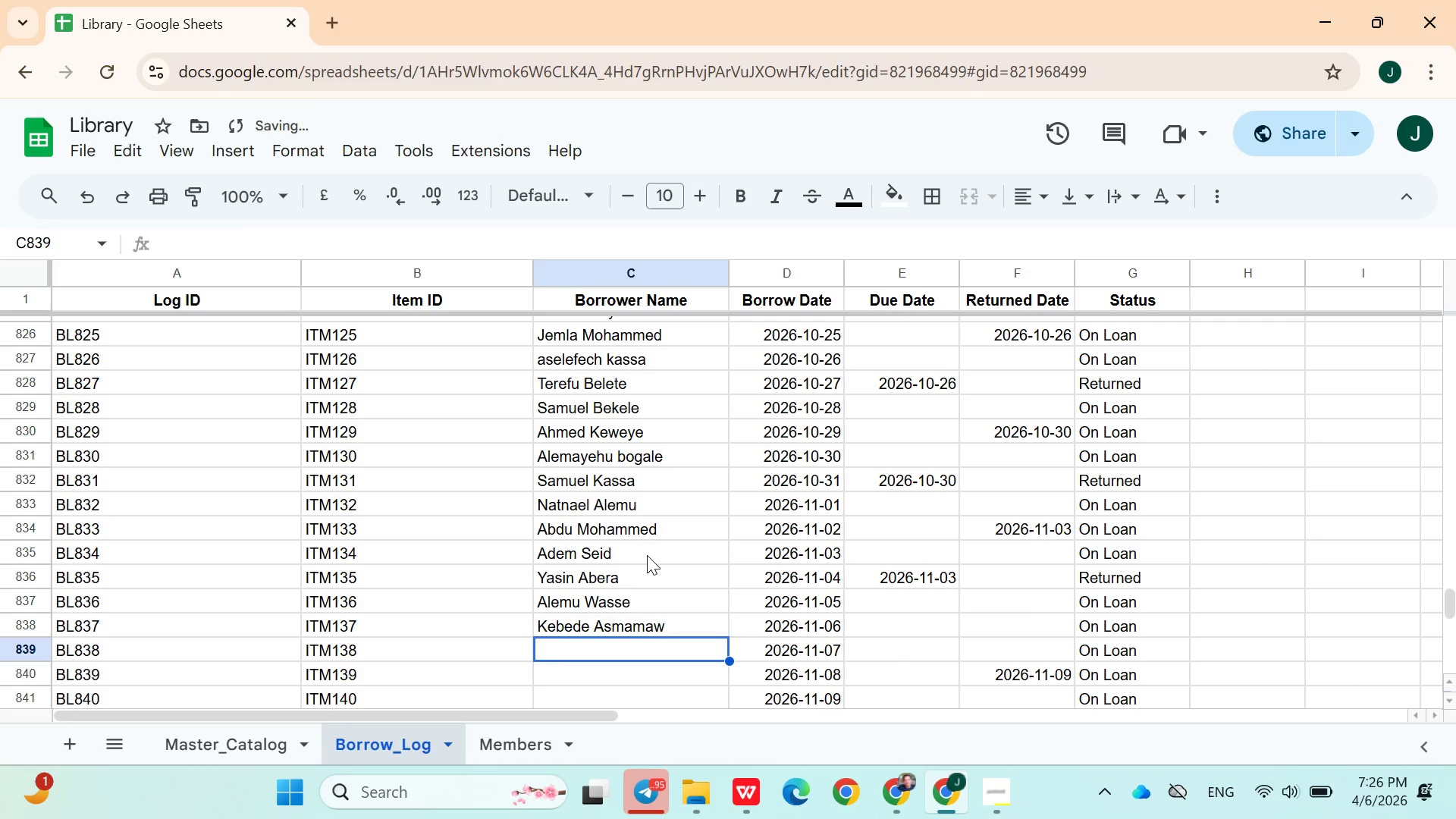 
 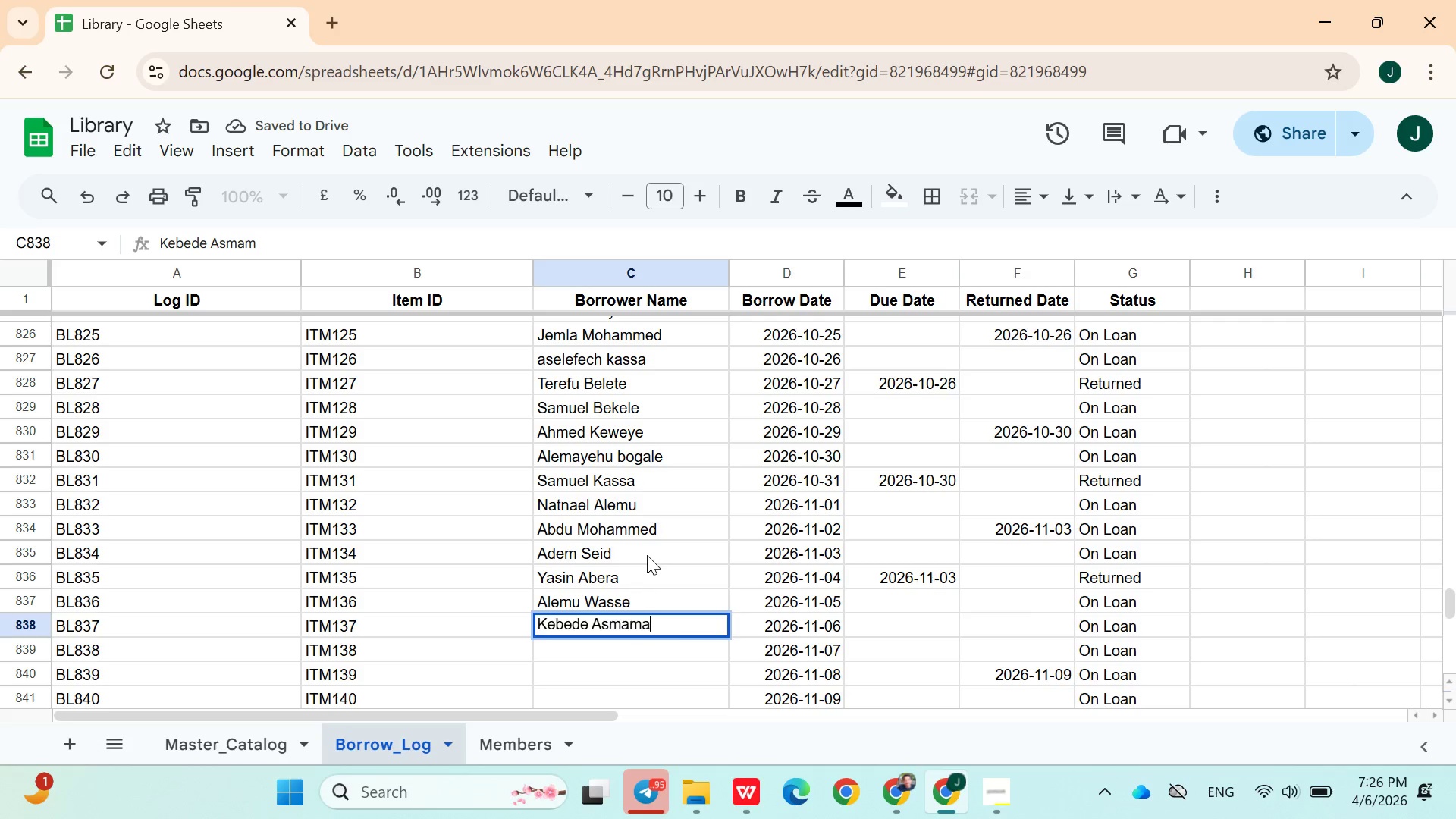 
key(ArrowDown)
 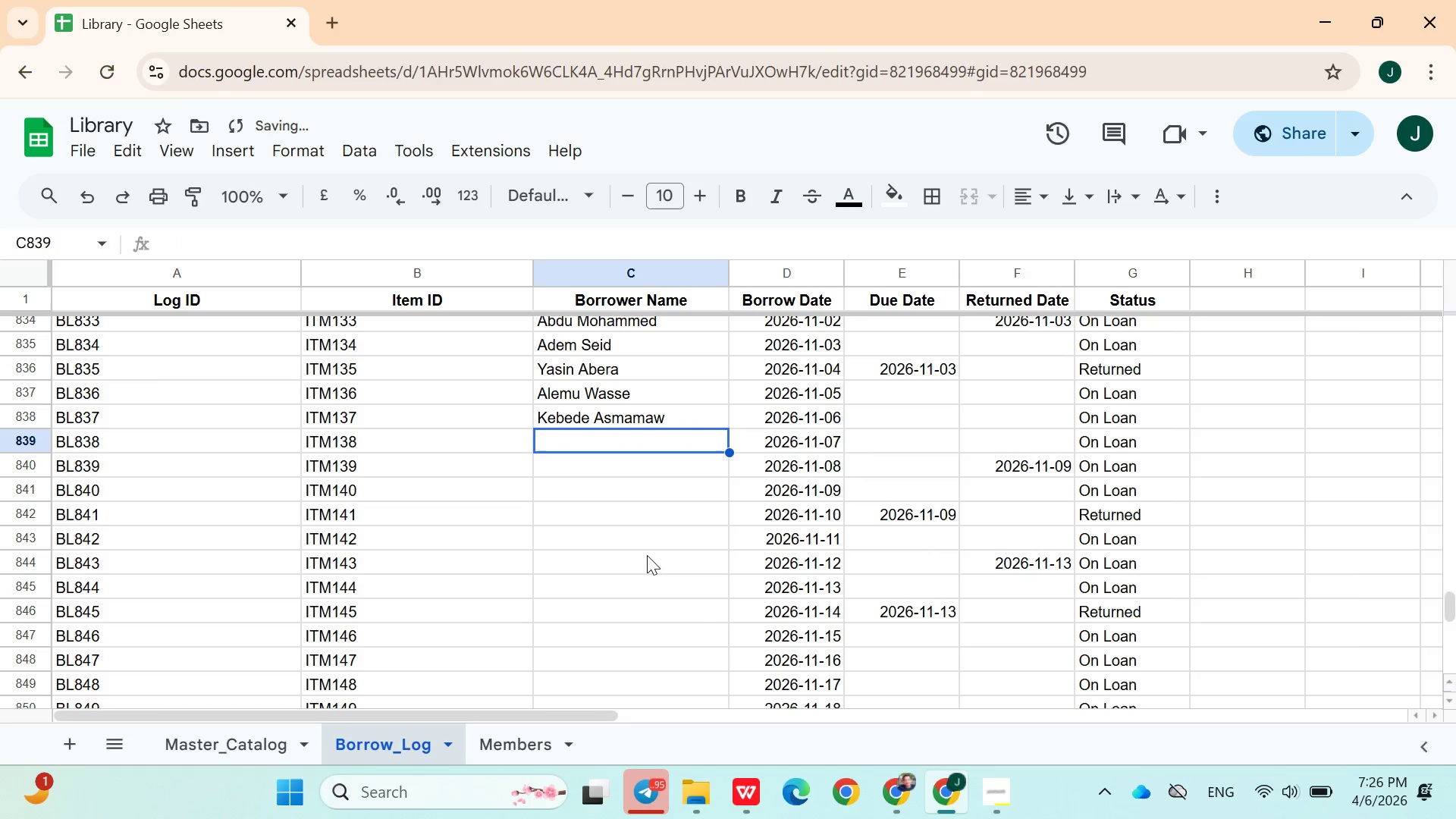 
type(Mohammed Tesema)
 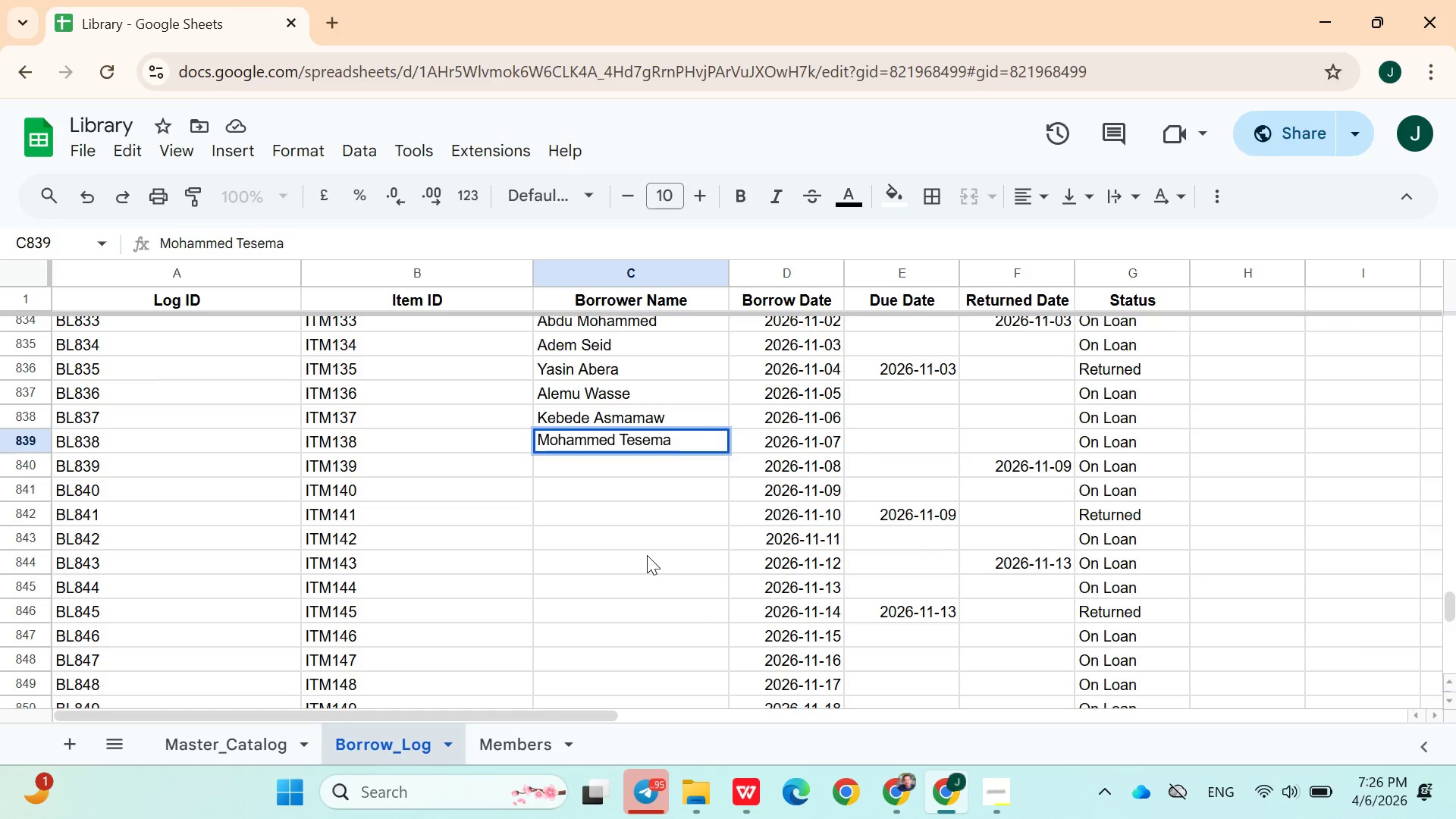 
key(Enter)
 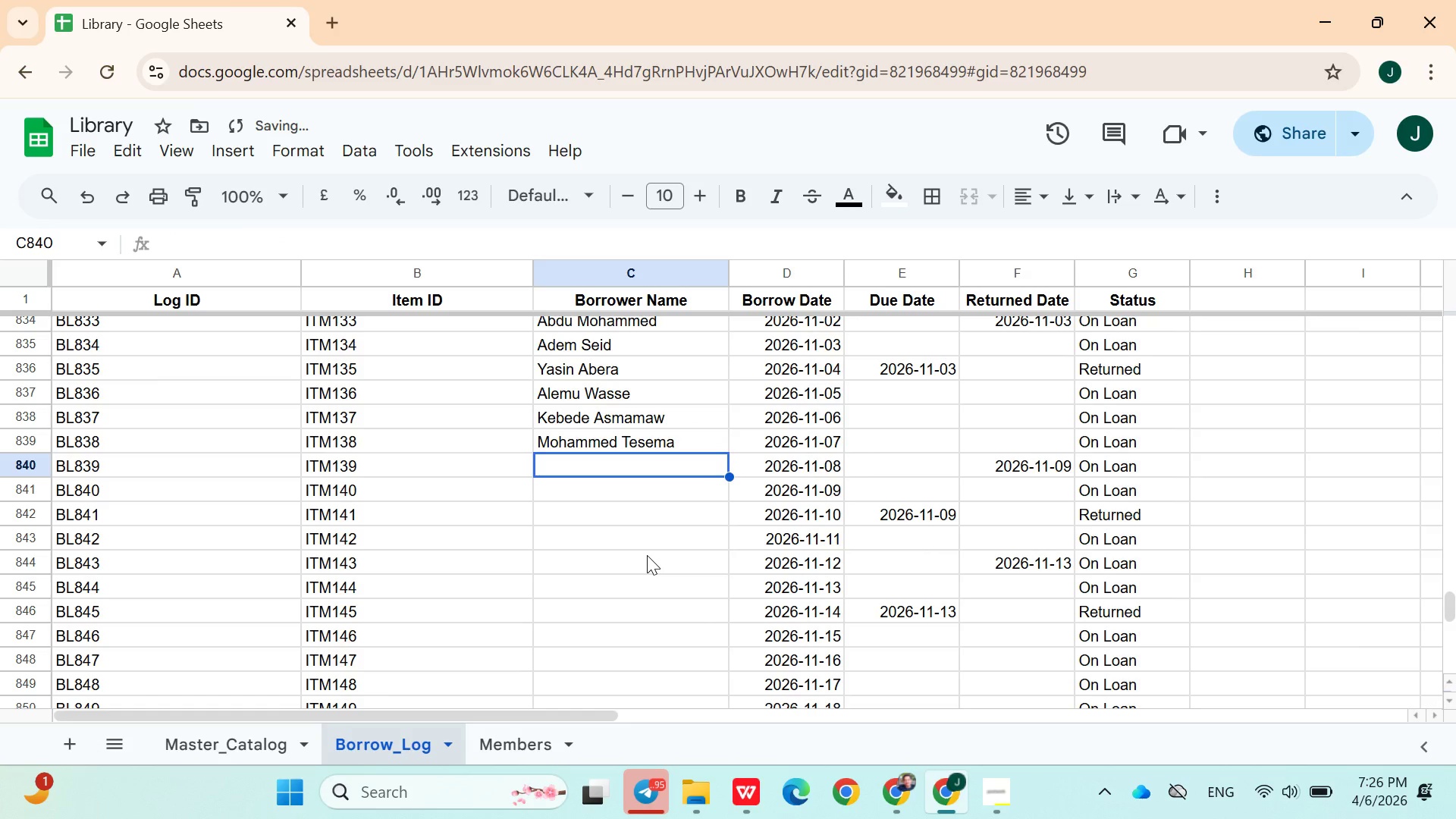 
type(Nurye Seid )
 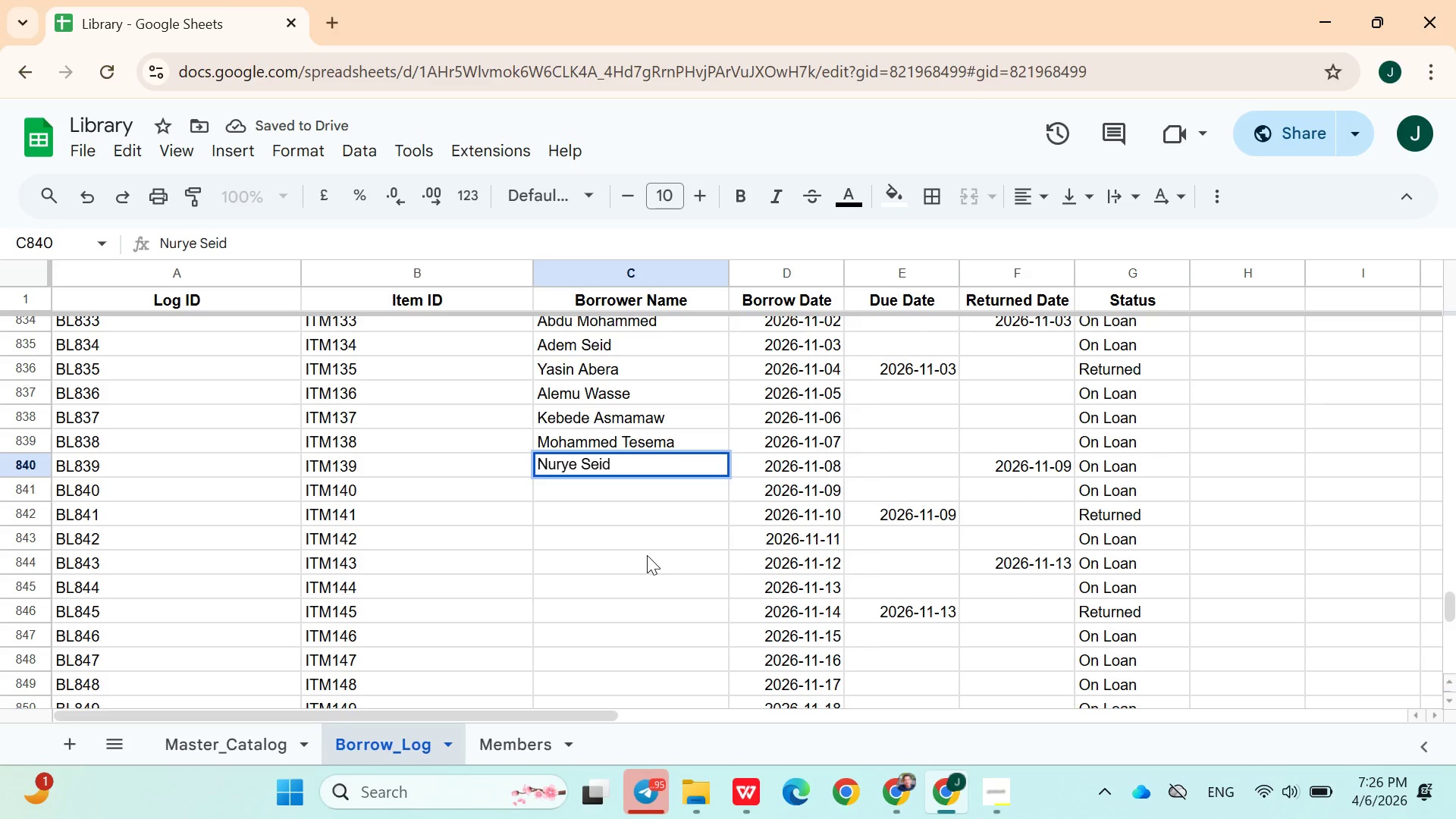 
key(Enter)
 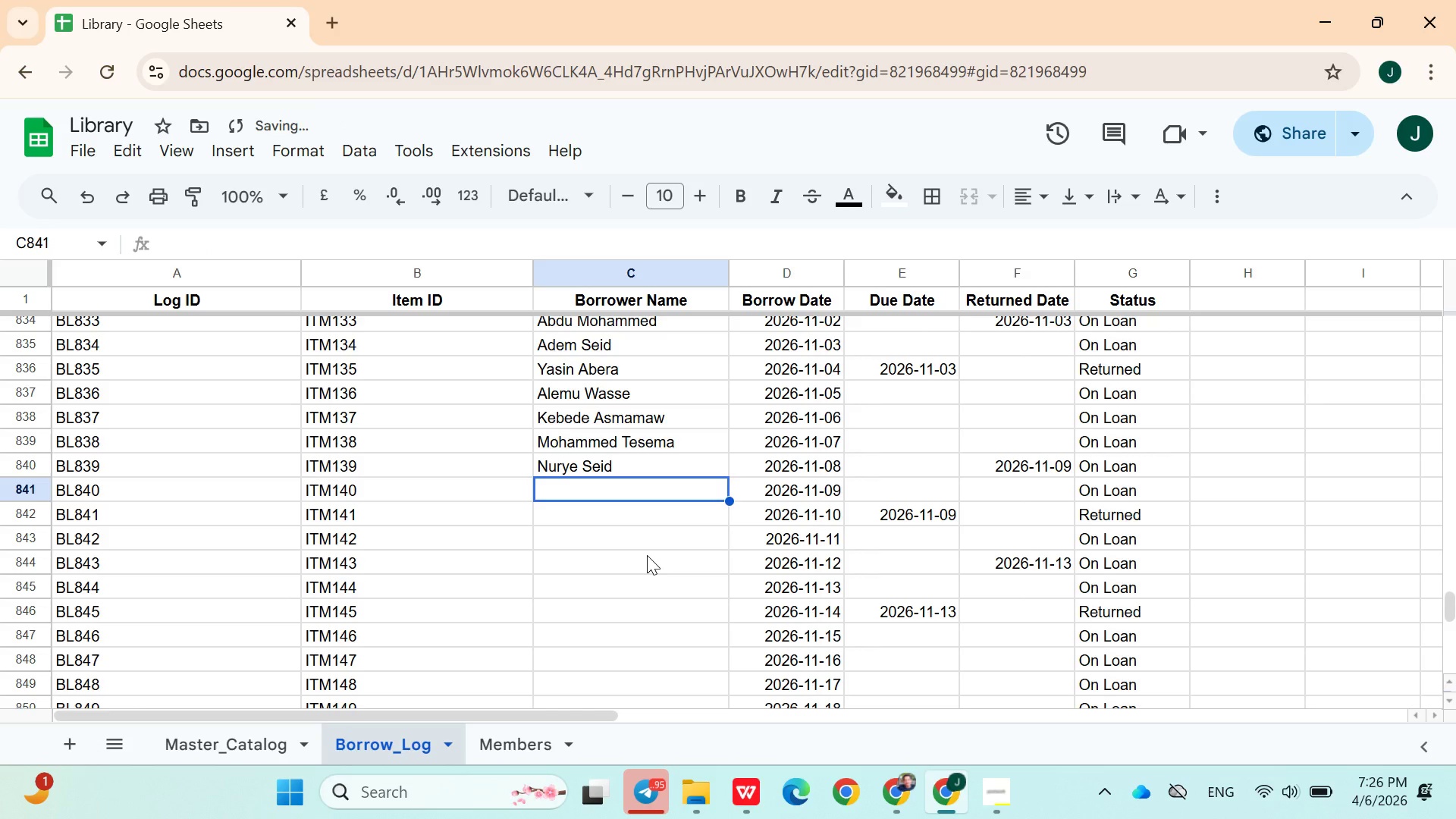 
type(Kedir Nuradis)
 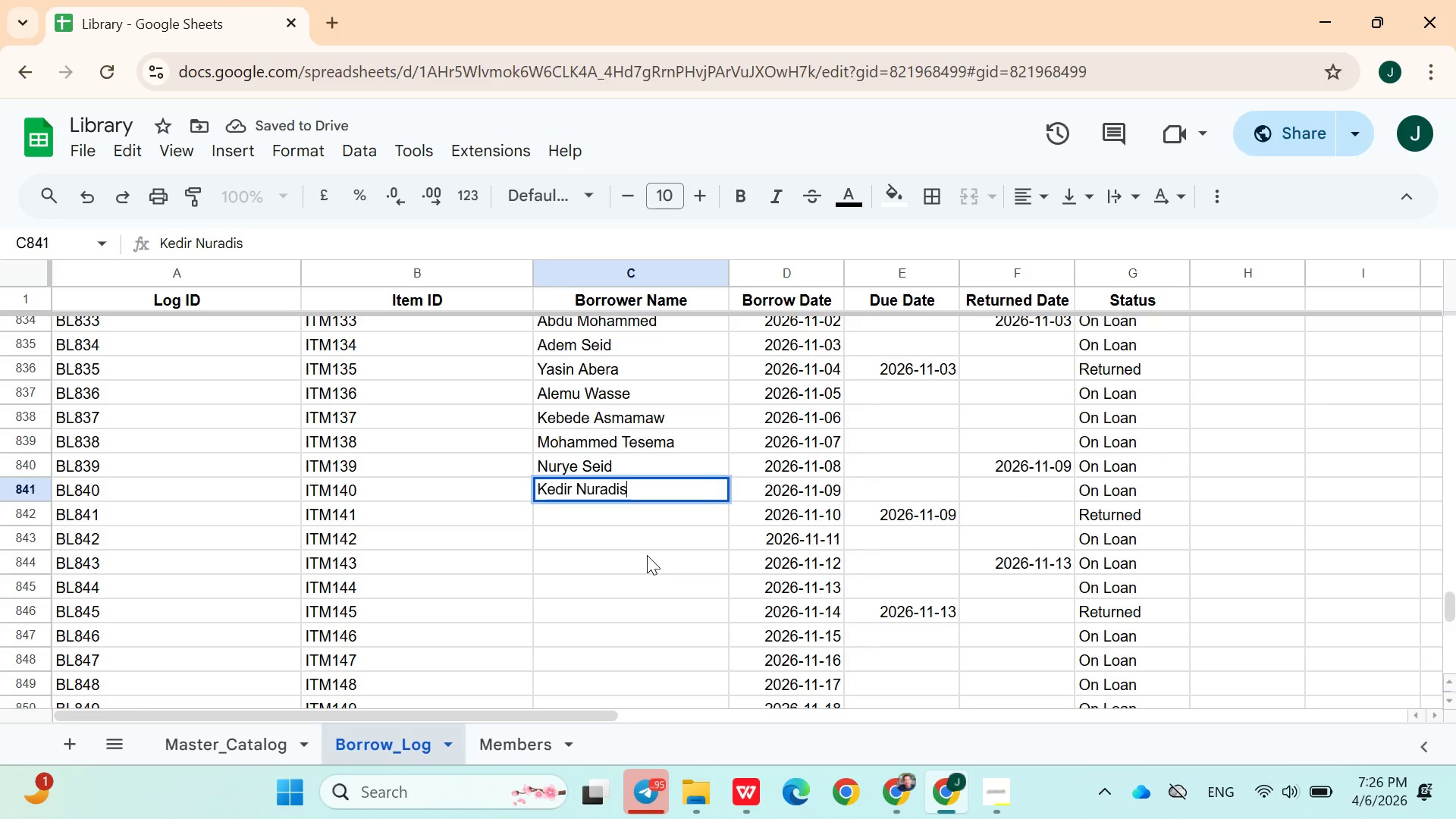 
key(Enter)
 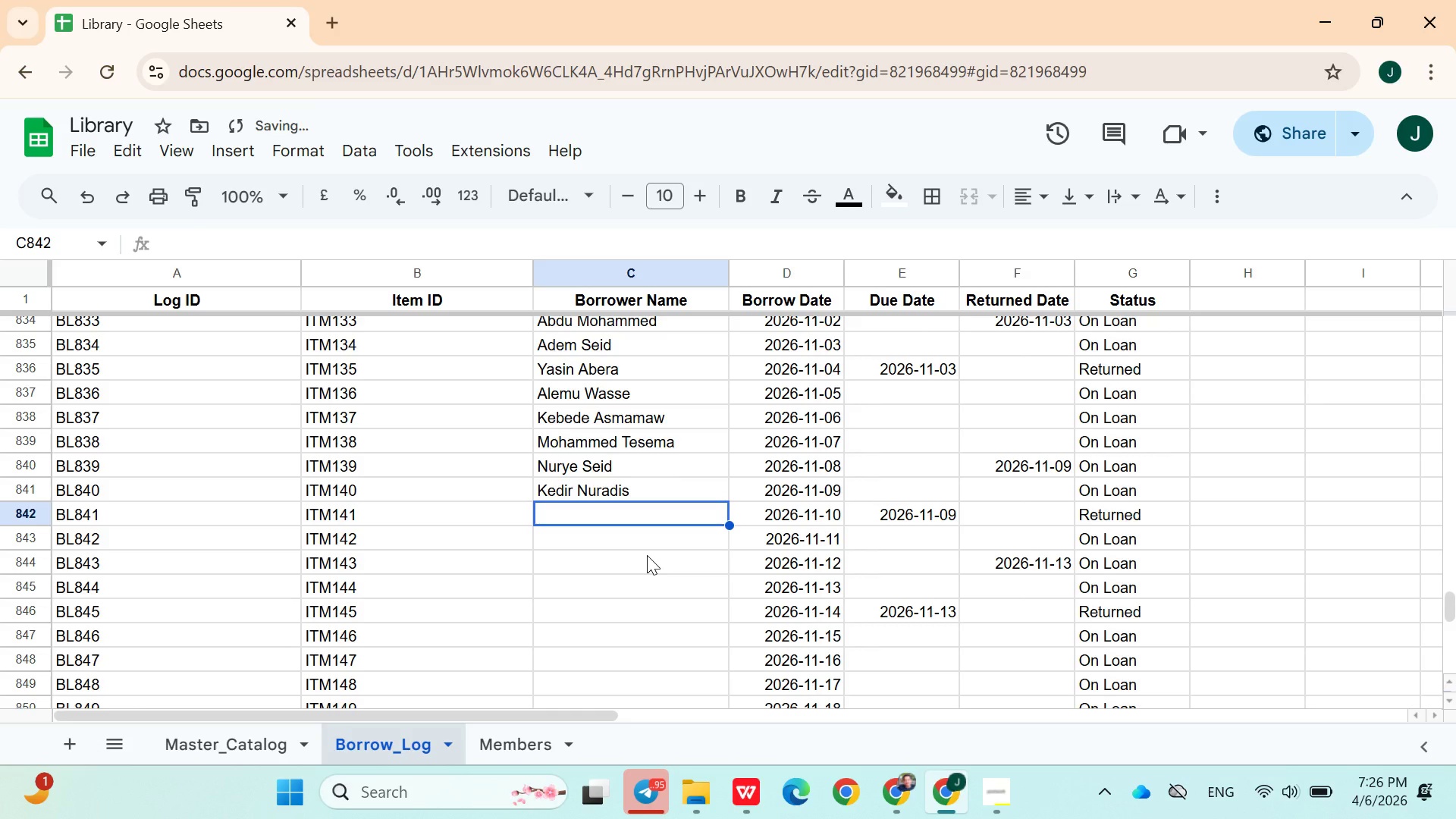 
type(Asche)
key(Backspace)
type(alew Bekele)
 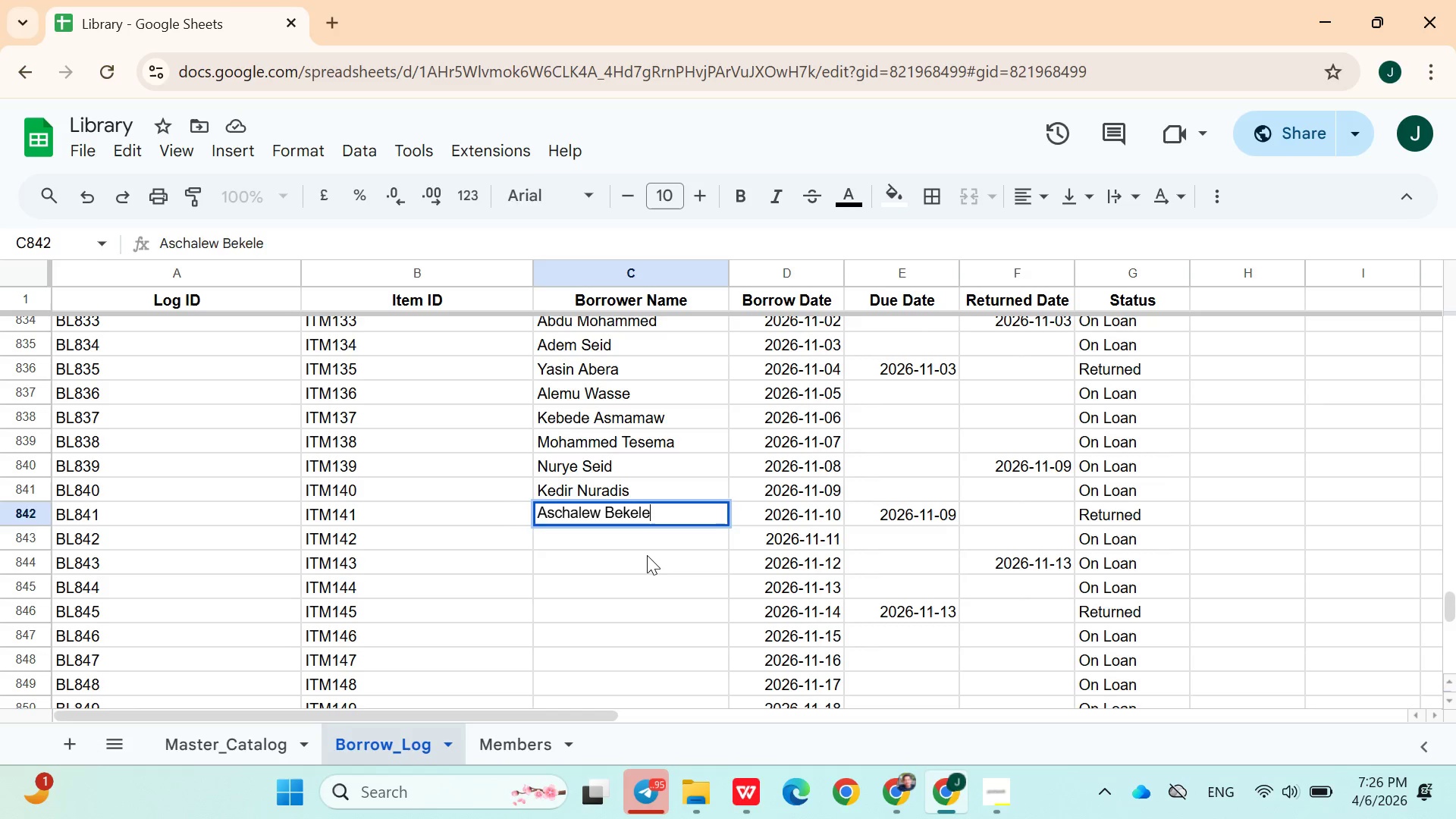 
key(Enter)
 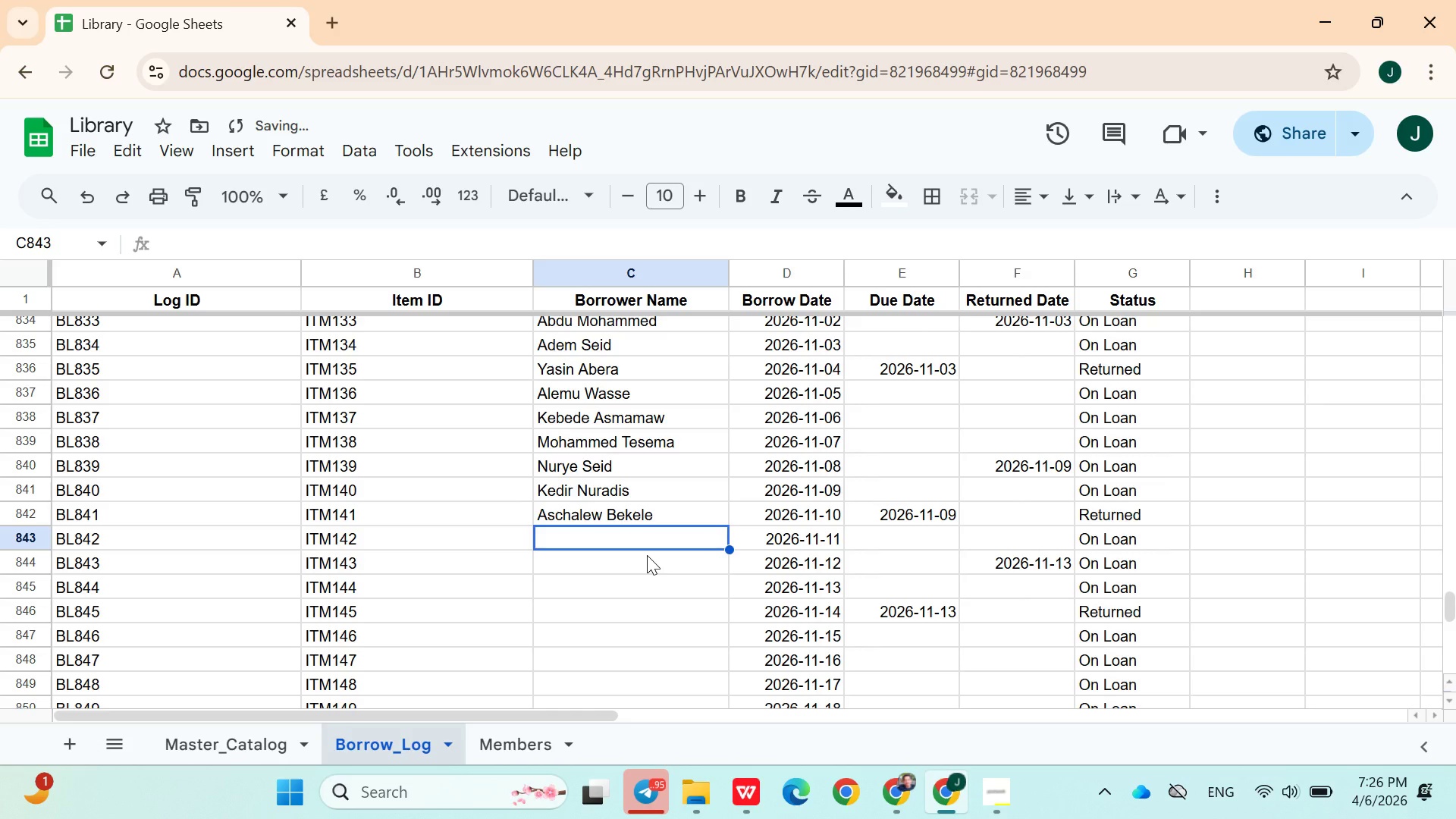 
type(Mustefa Washkum)
 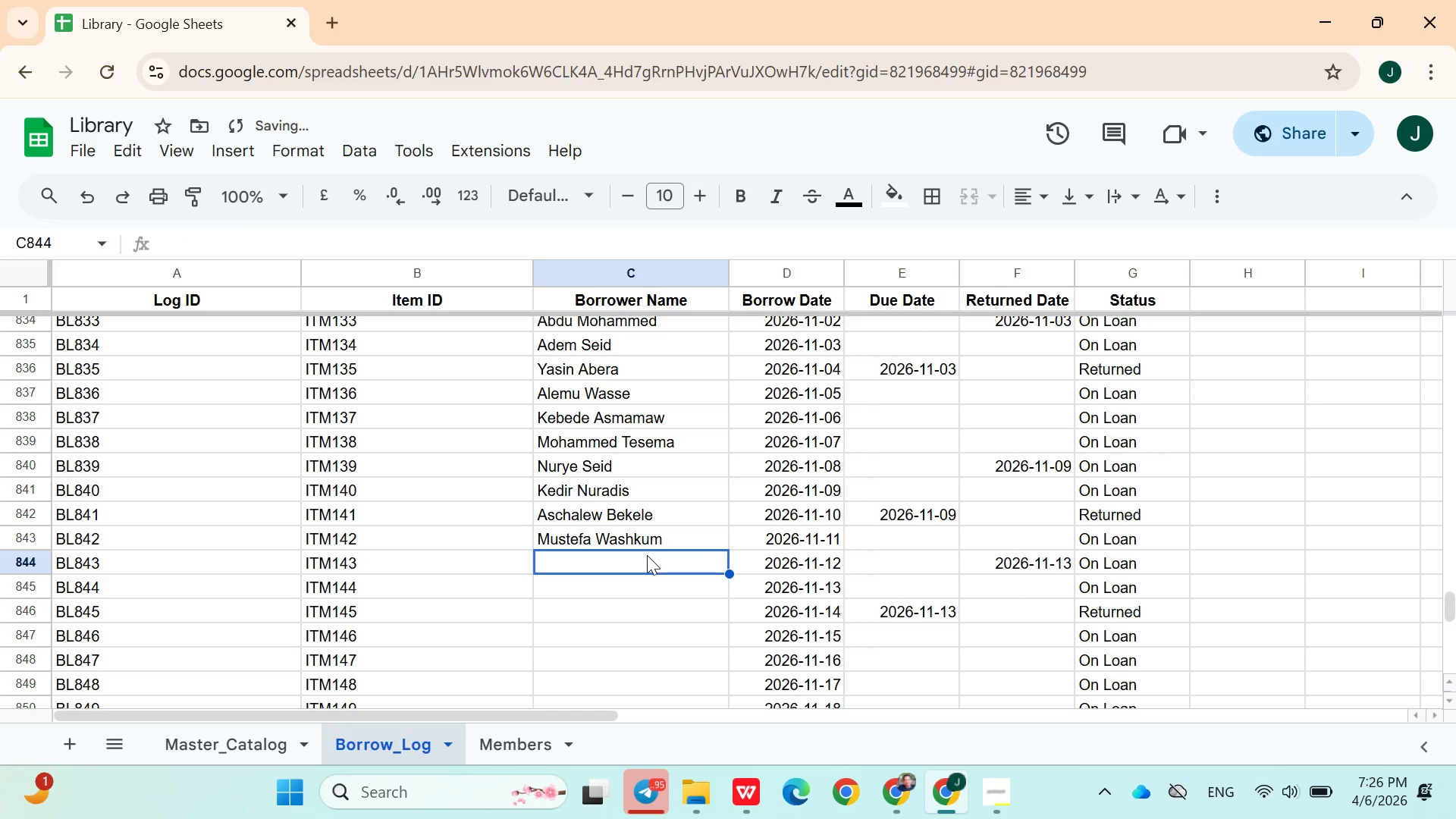 
 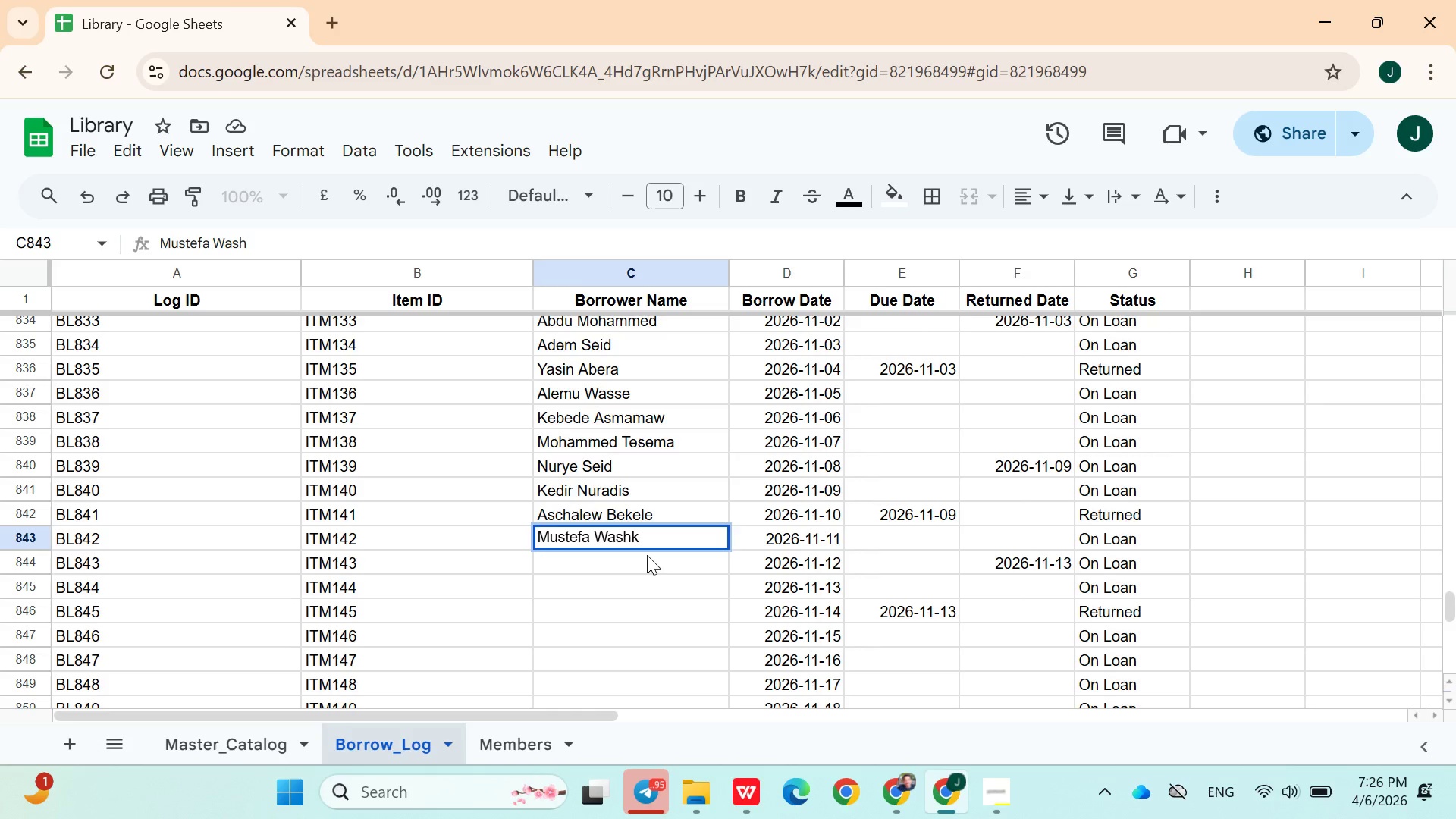 
key(Enter)
 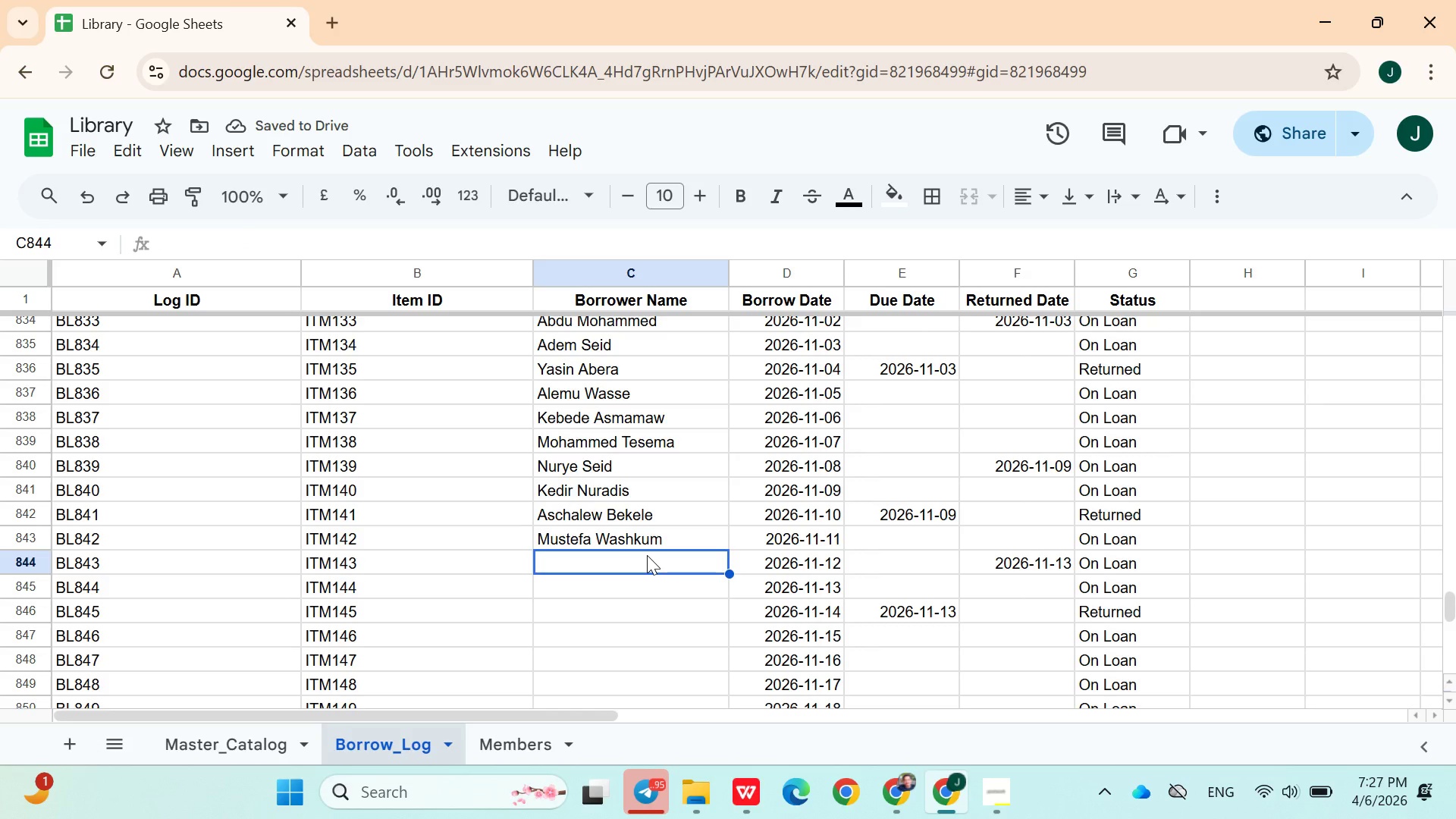 
type(a)
key(Backspace)
type(Ahmed Adem)
 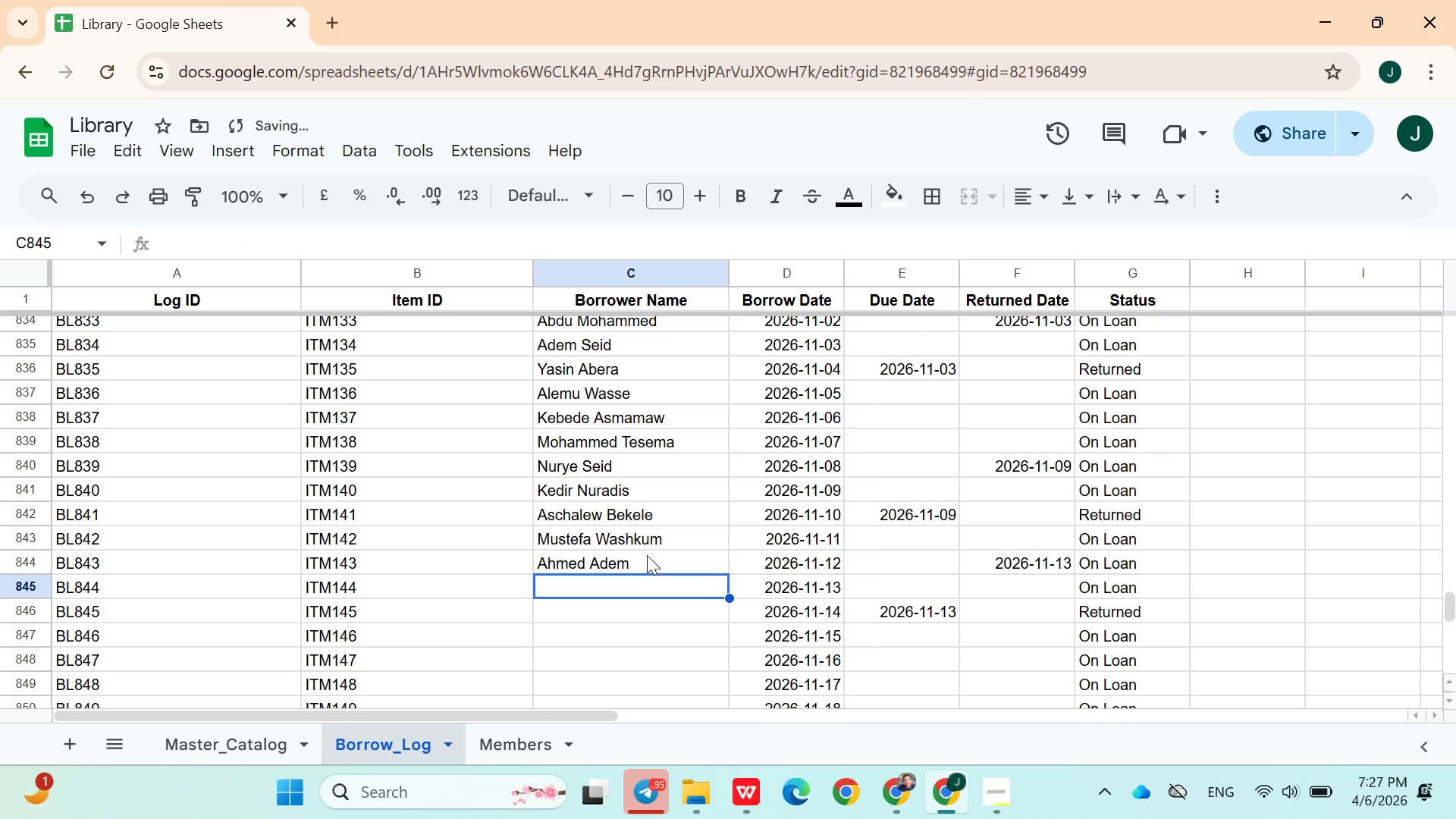 
 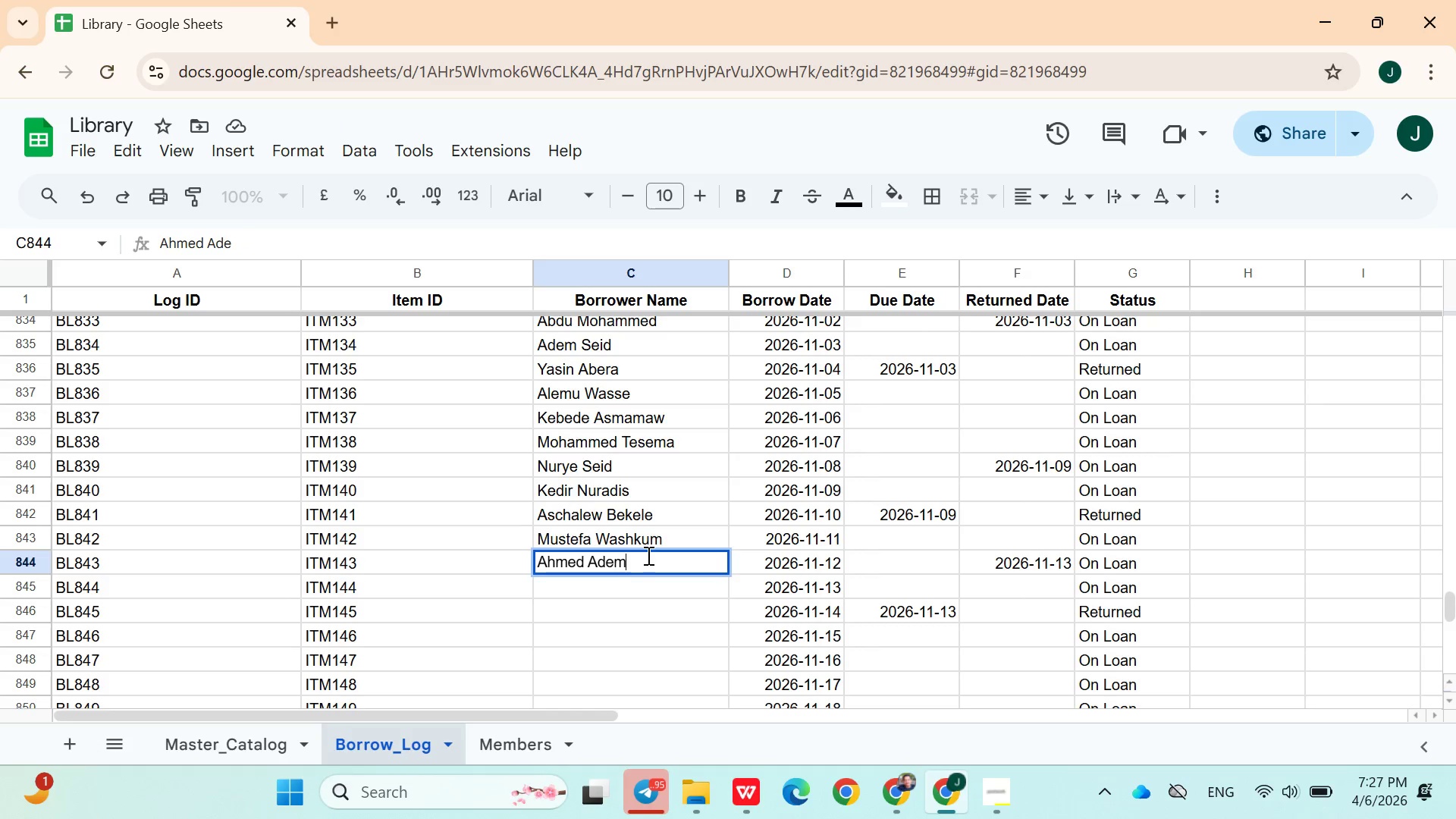 
key(Enter)
 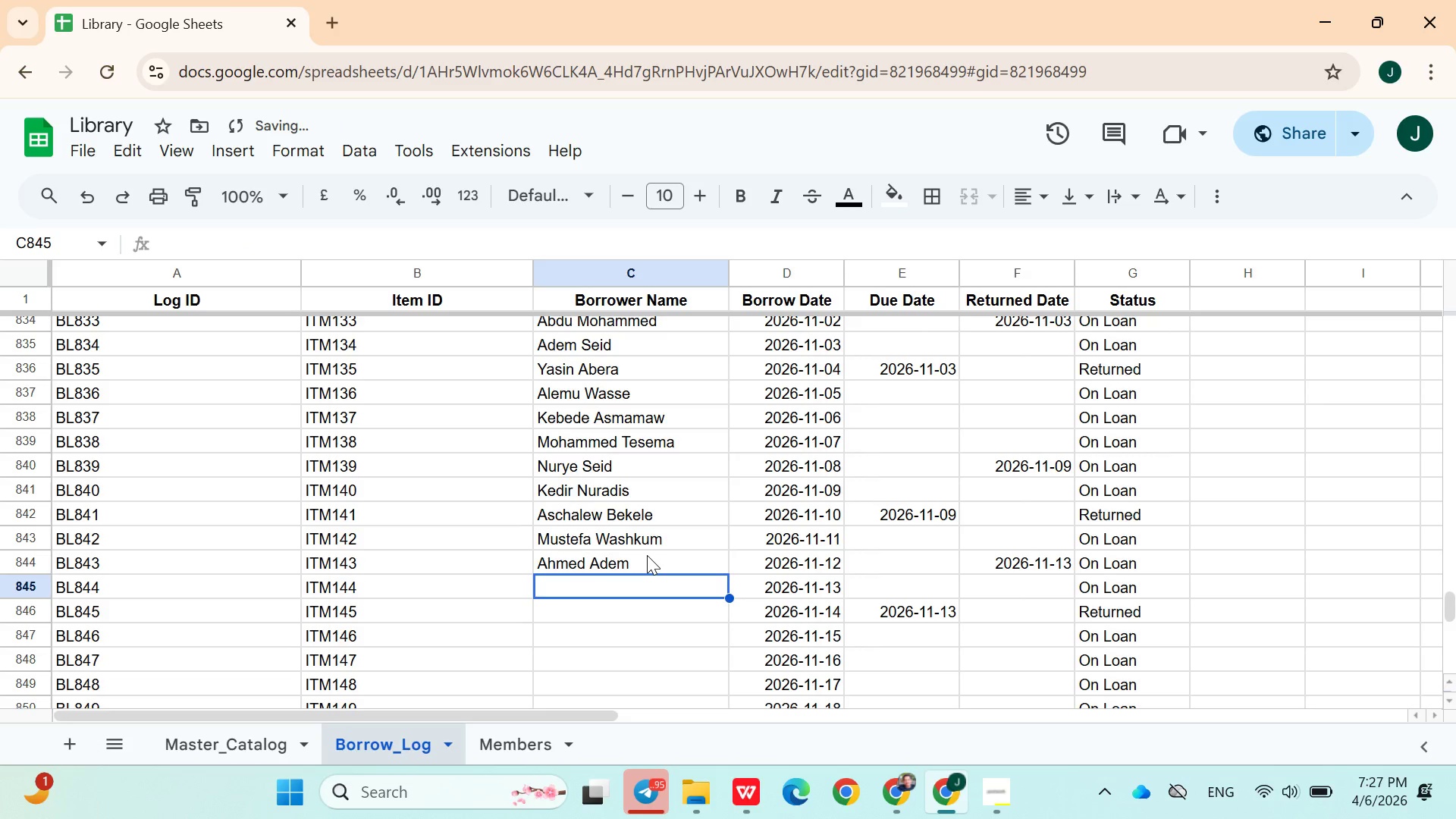 
type(Mohammed Ali)
 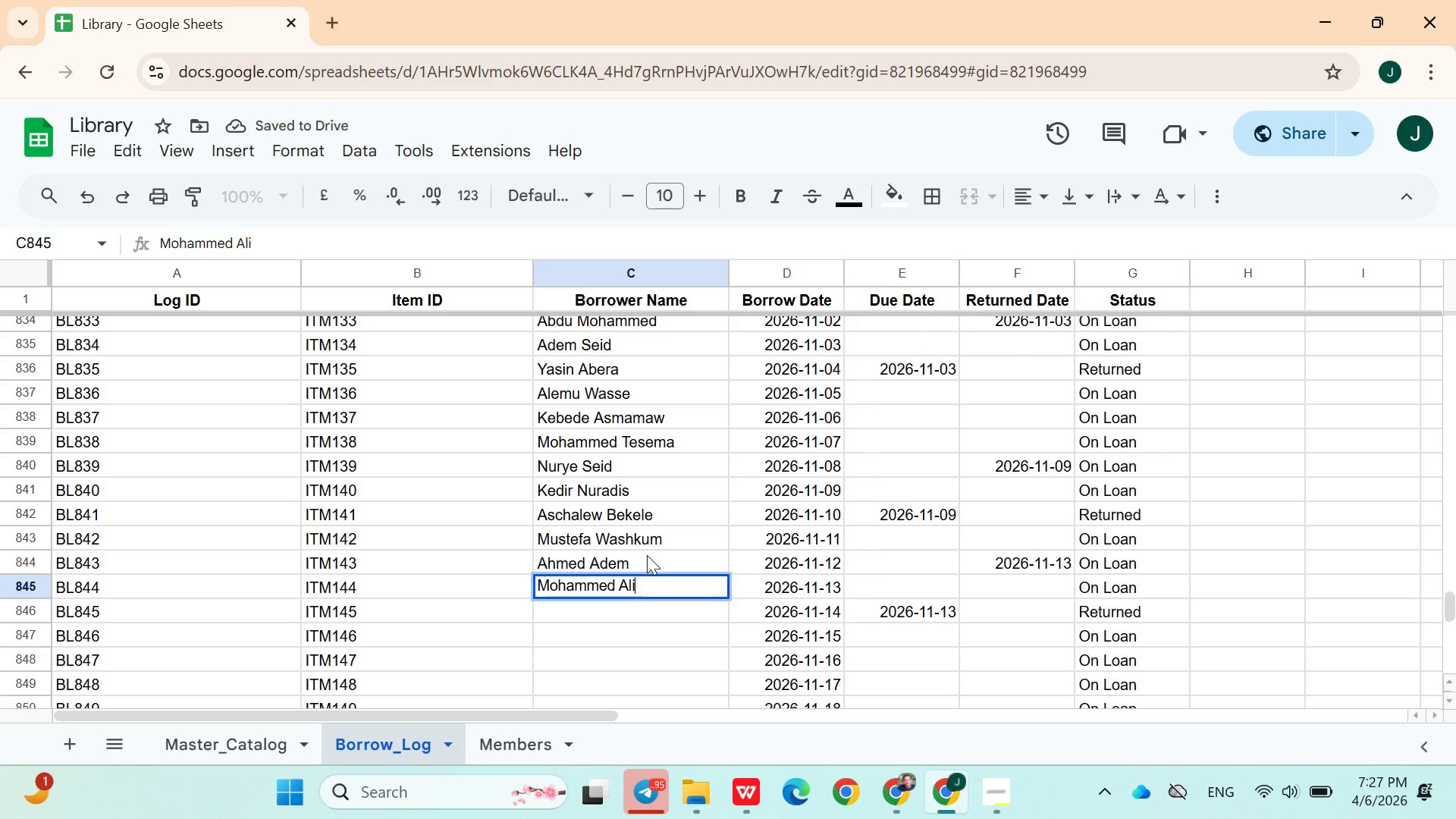 
key(Enter)
 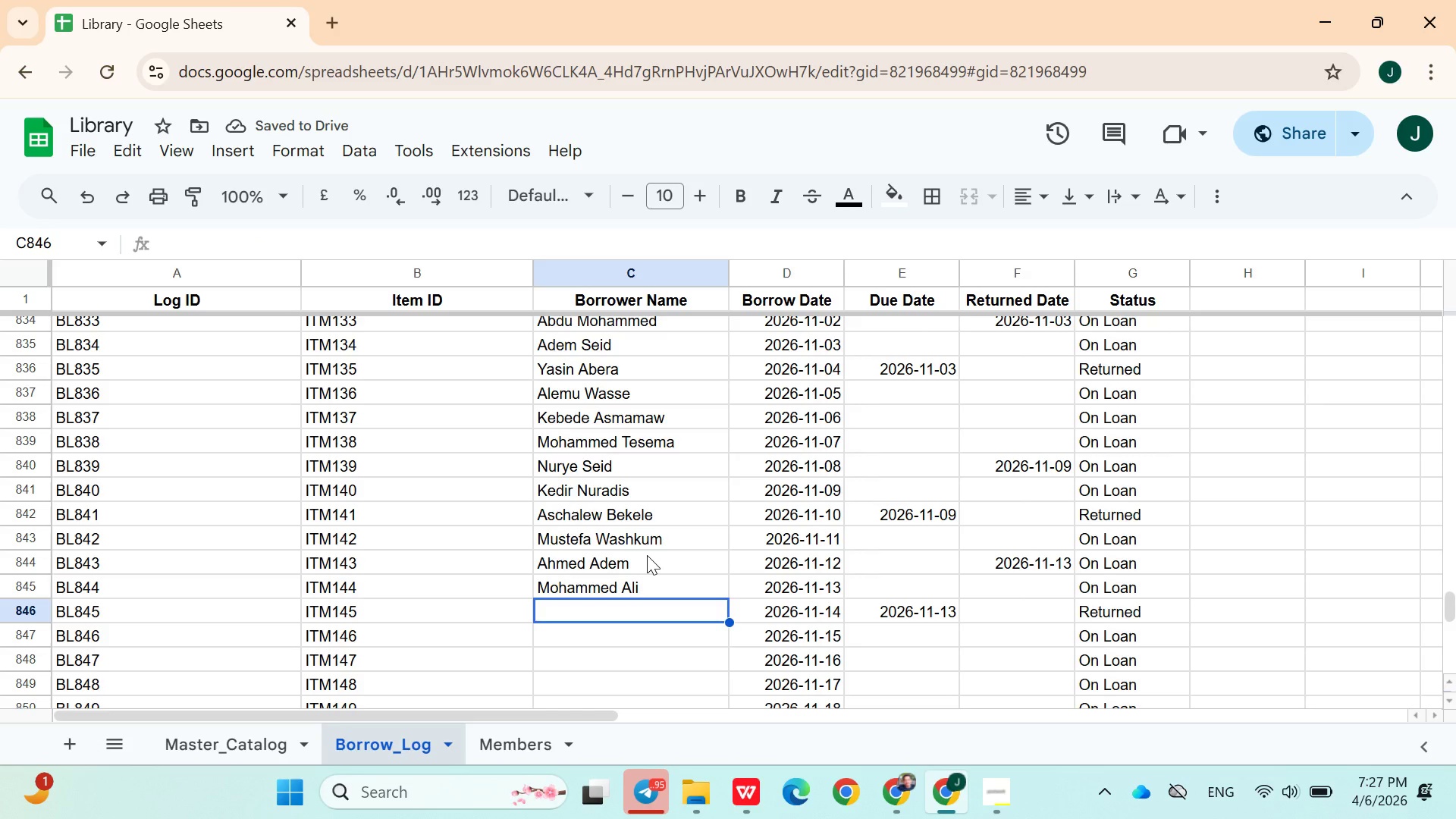 
type(Semira Alemu)
 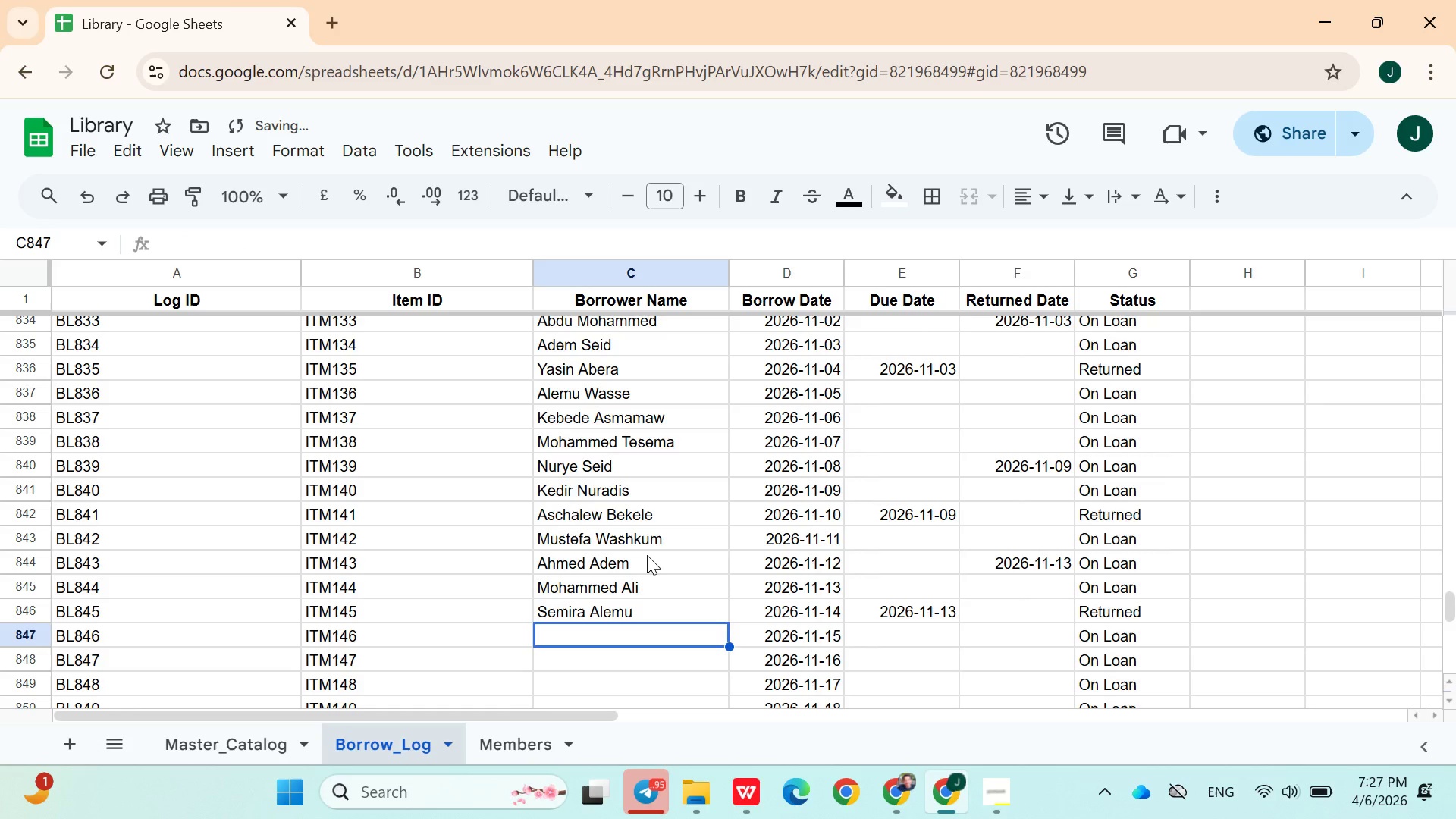 
 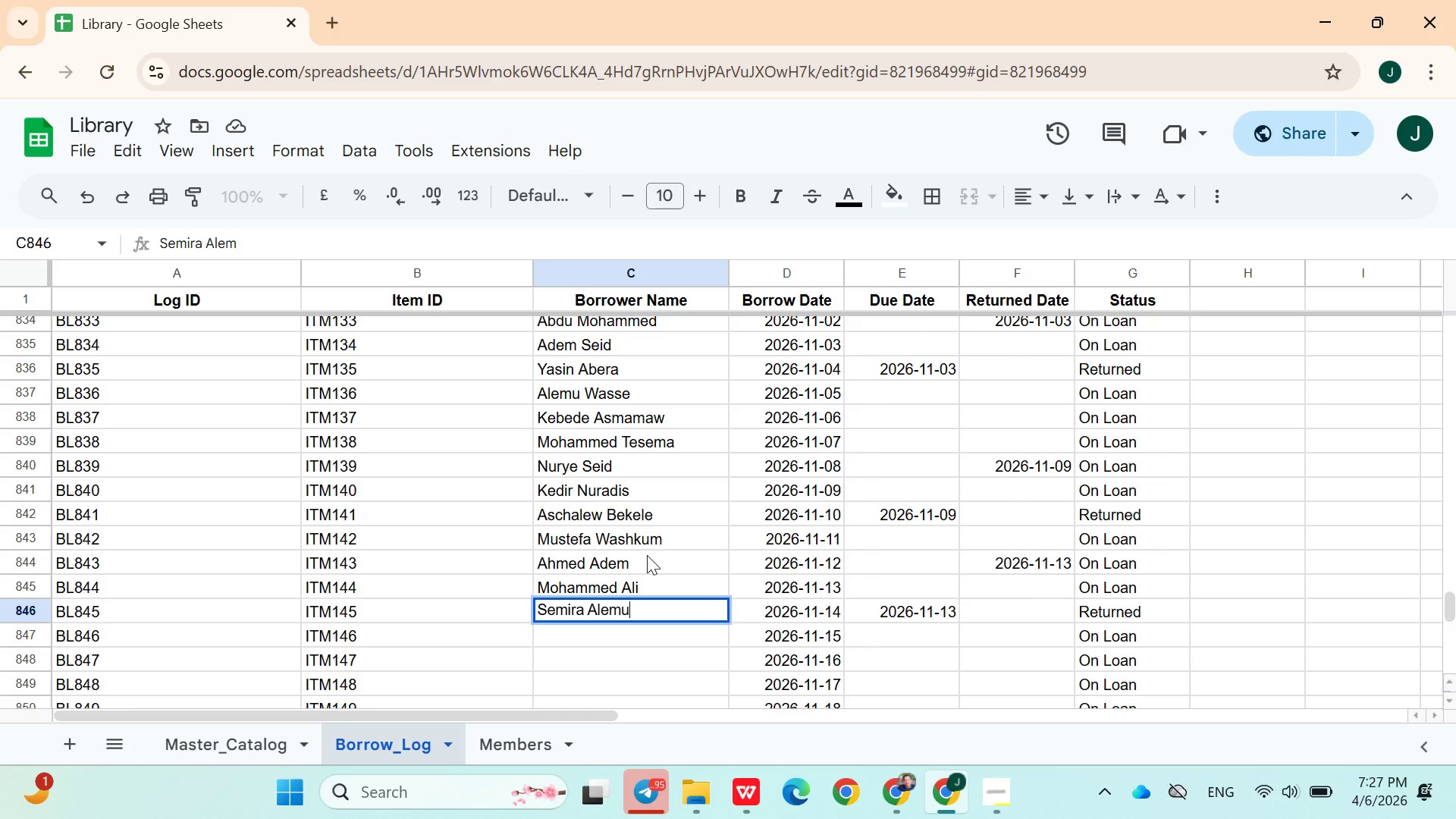 
key(Enter)
 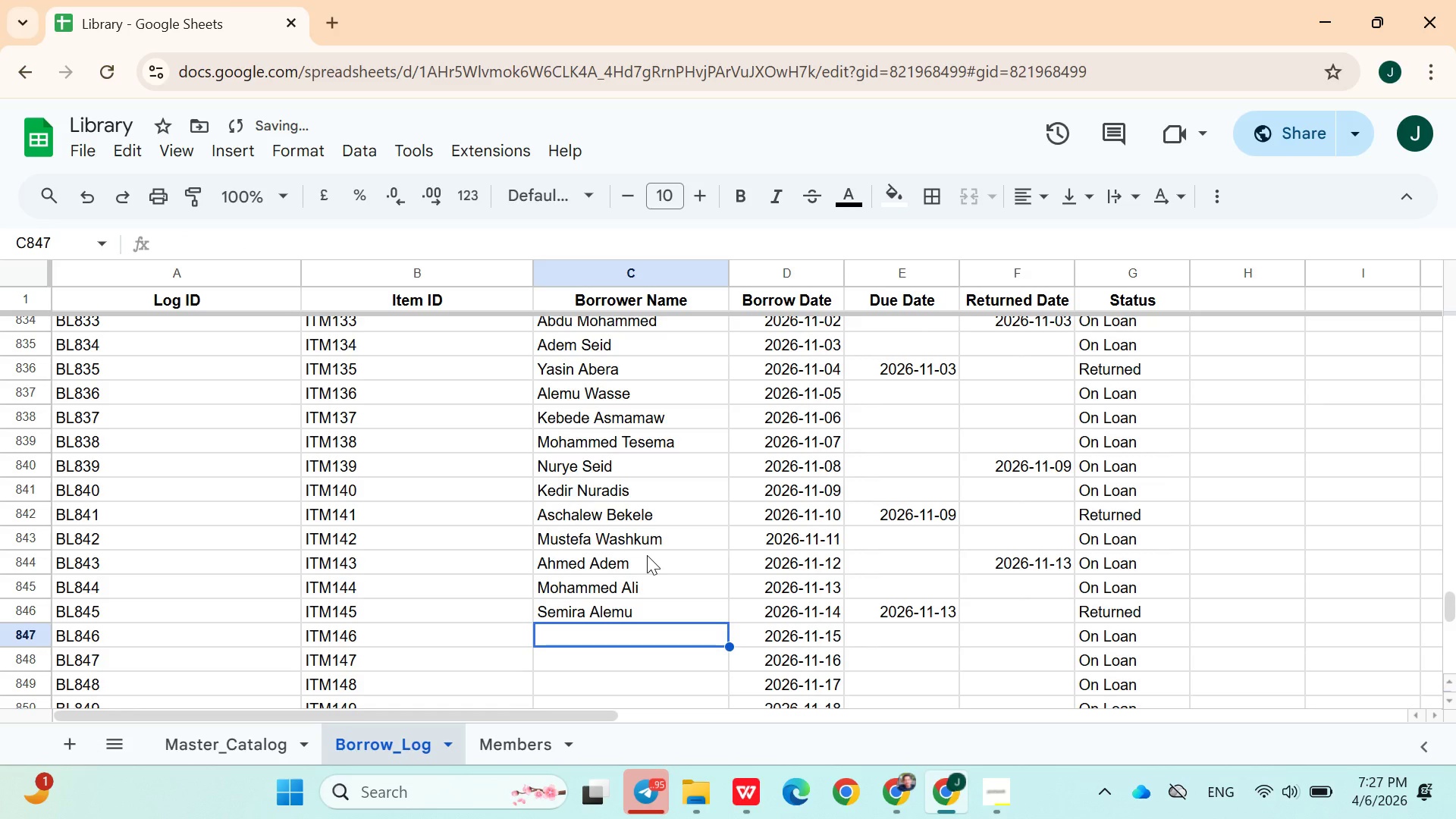 
type(Samuel Tef)
key(Backspace)
type(sfaye)
 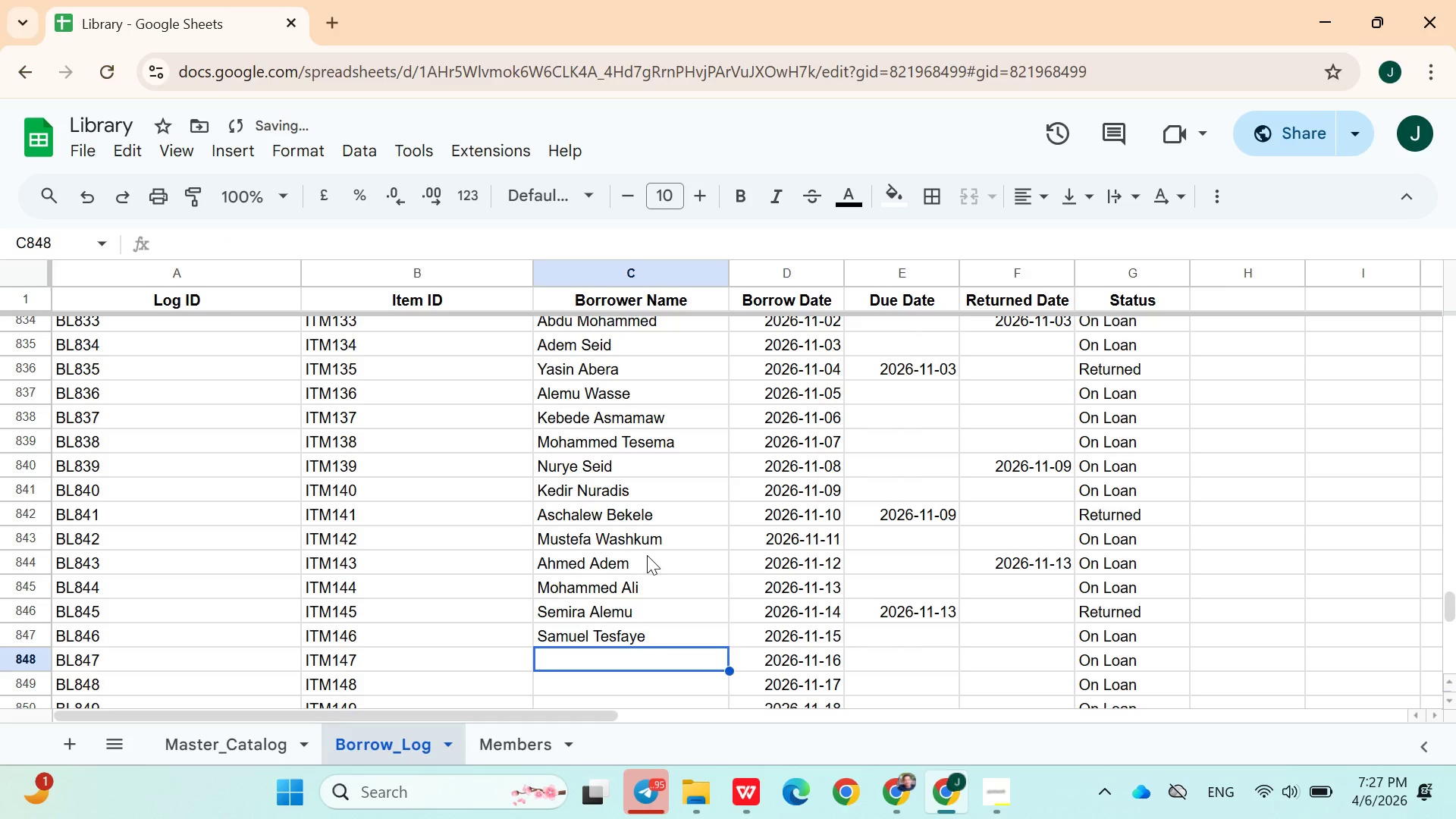 
 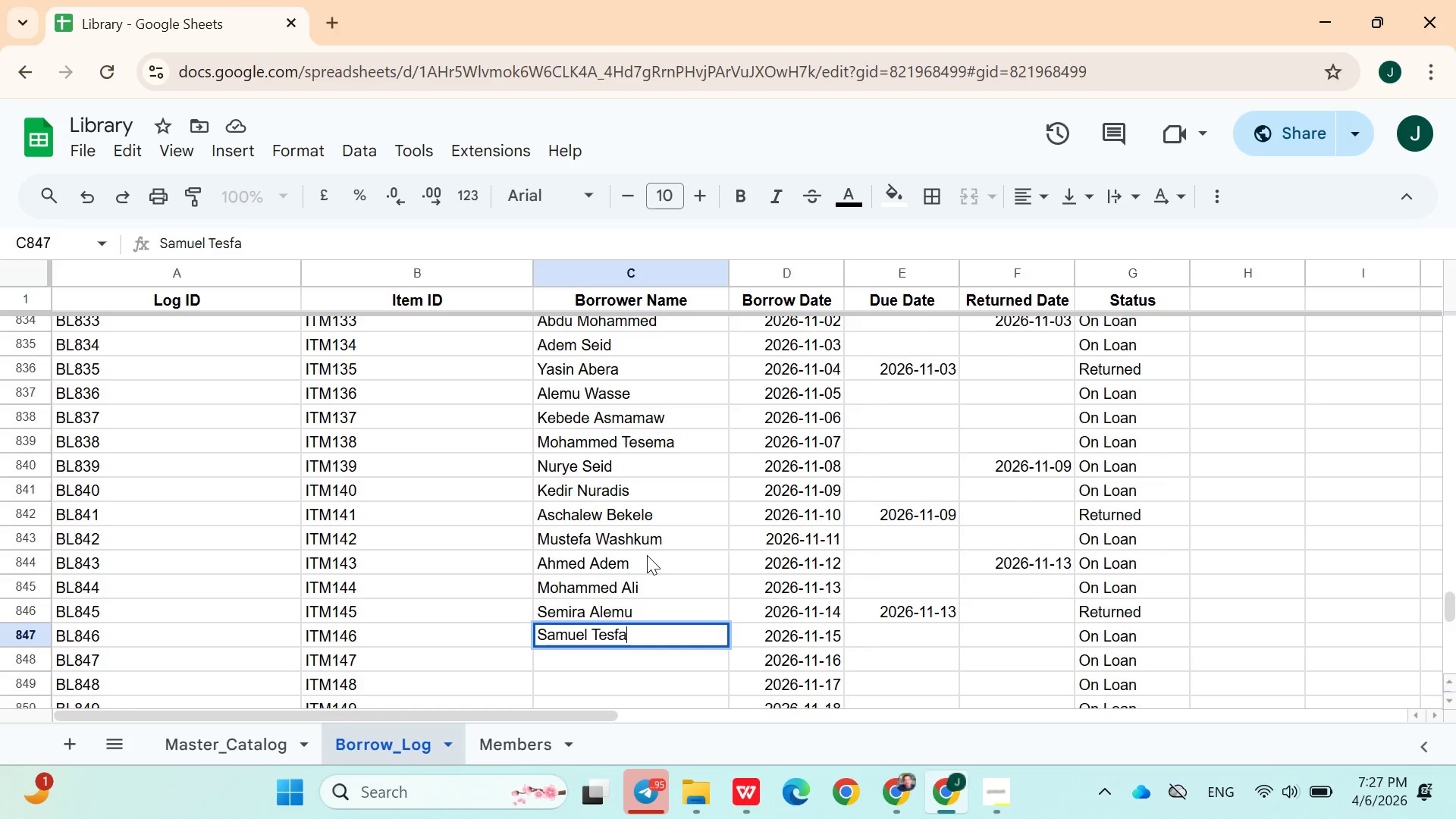 
key(Enter)
 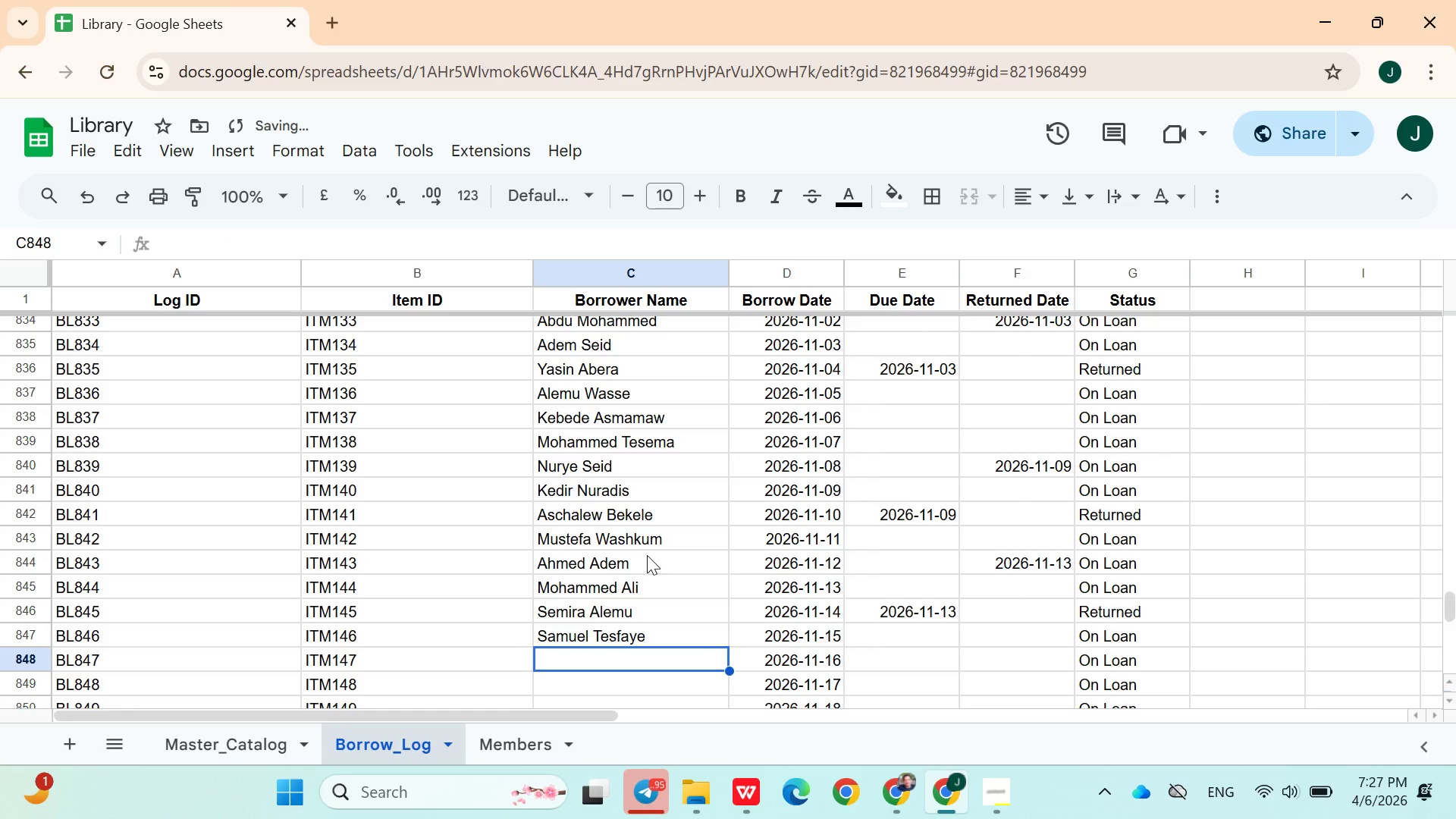 
type(Nahom Wendimu)
 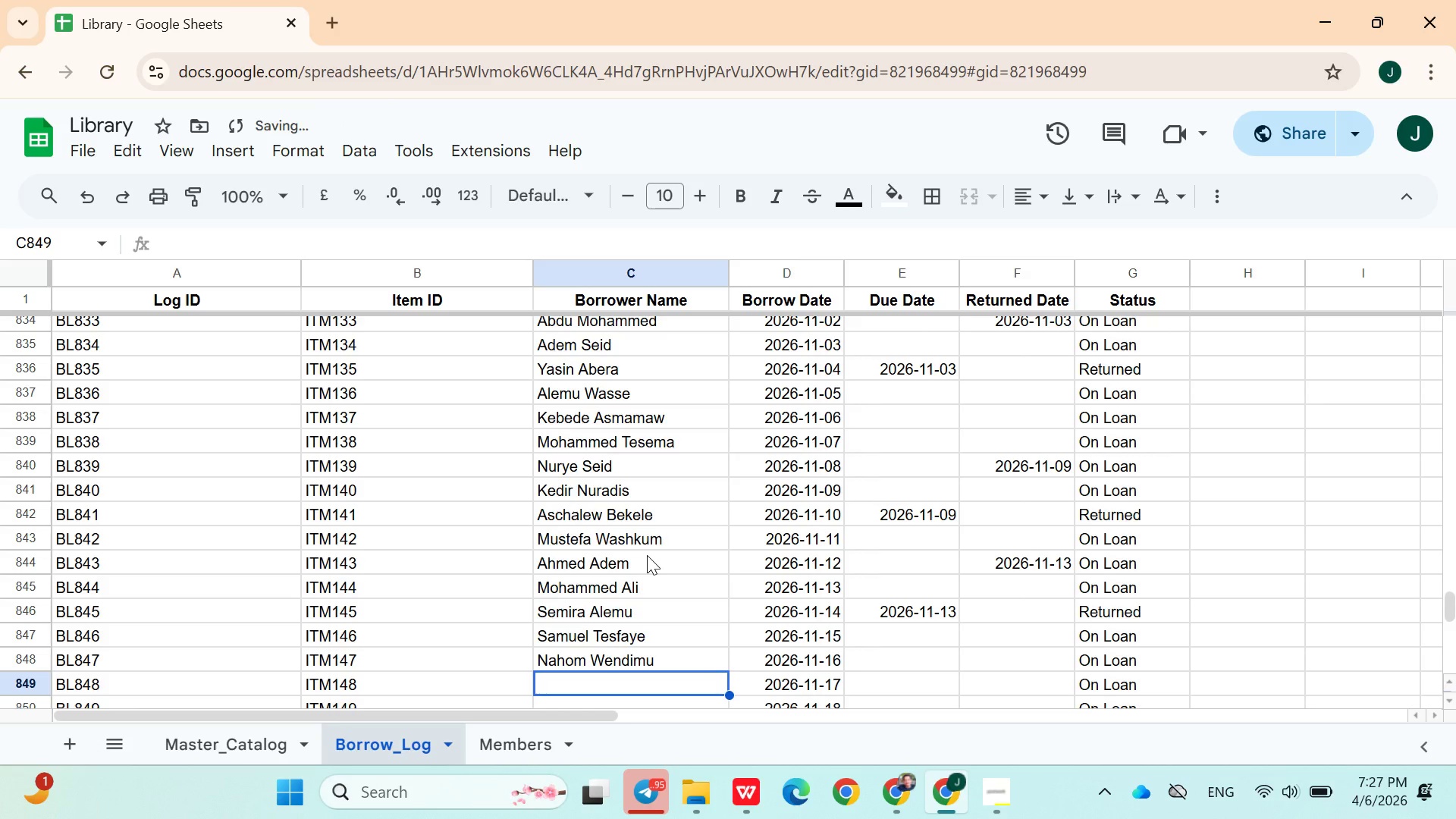 
 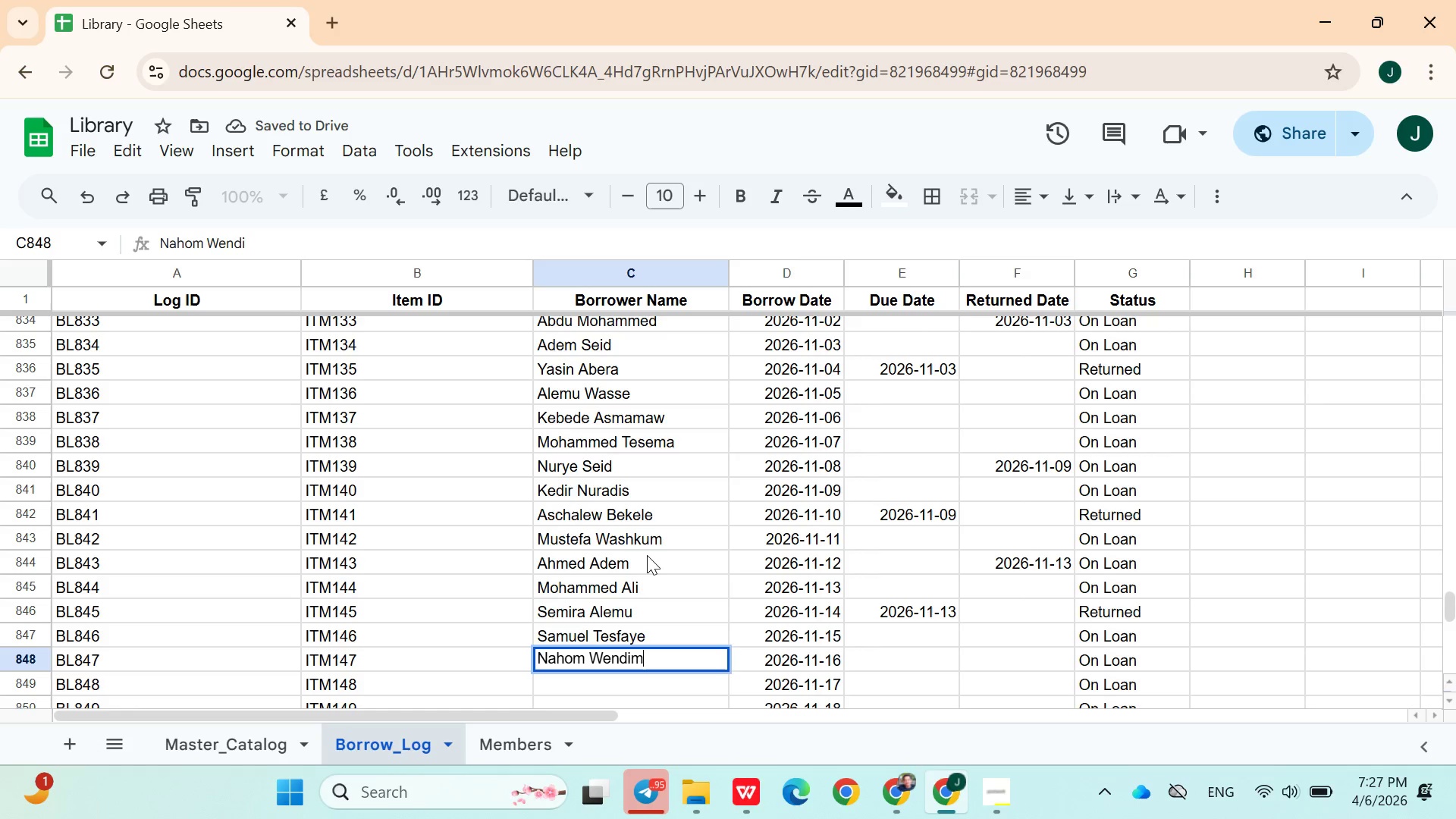 
key(Enter)
 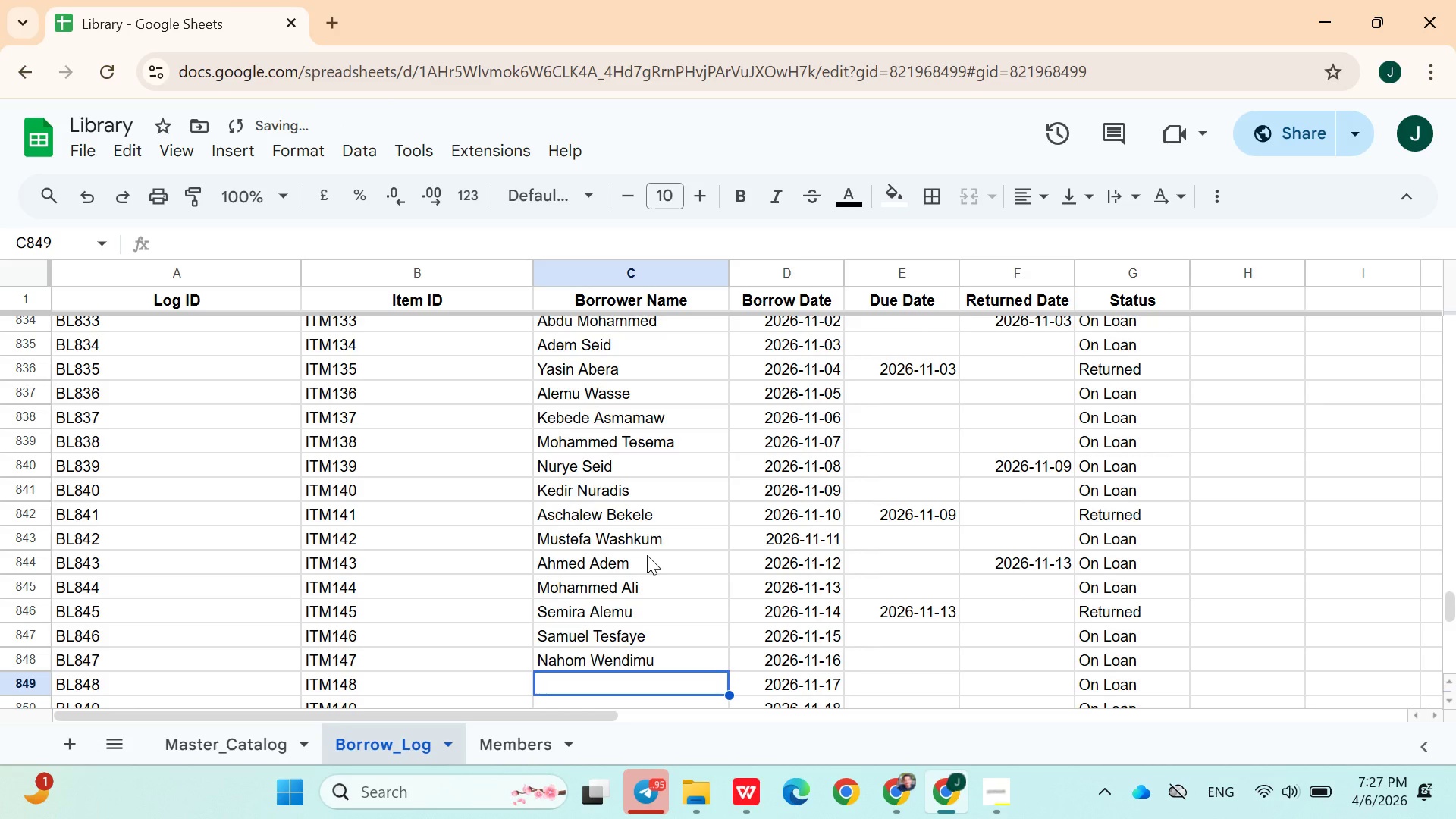 
type(Abay )
key(Backspace)
type(nesh Mollah)
 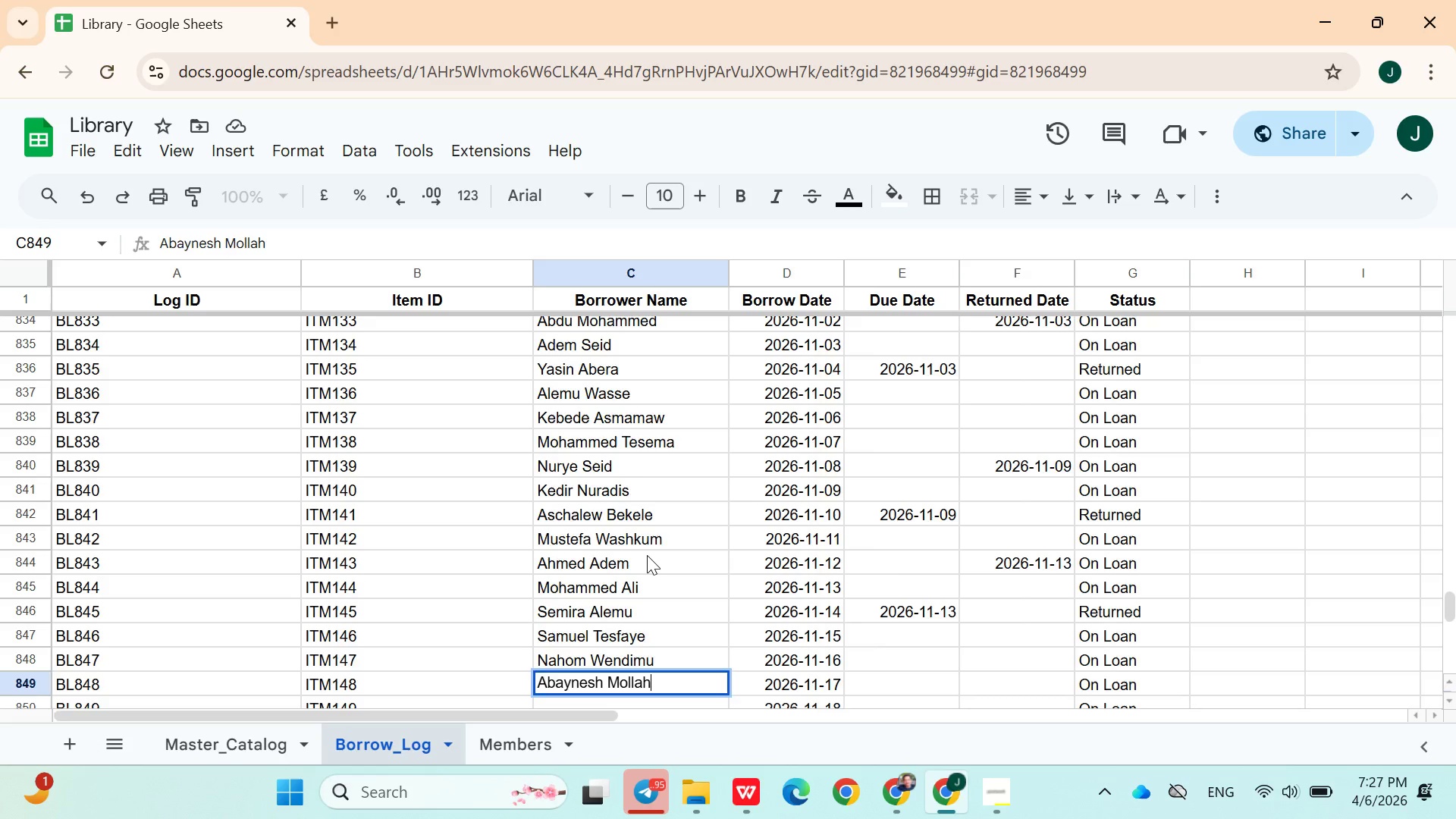 
key(Enter)
 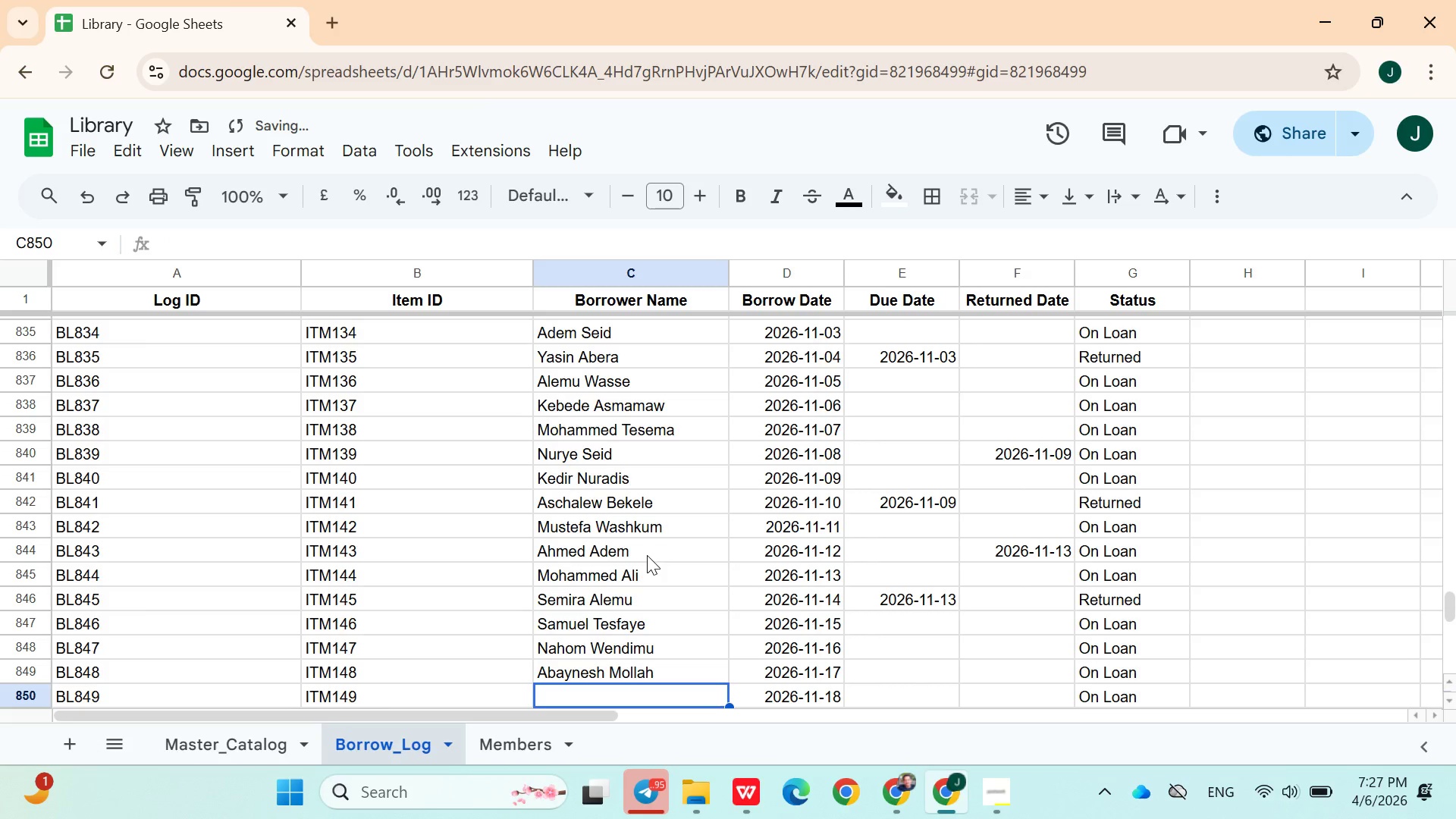 
key(Backspace)
 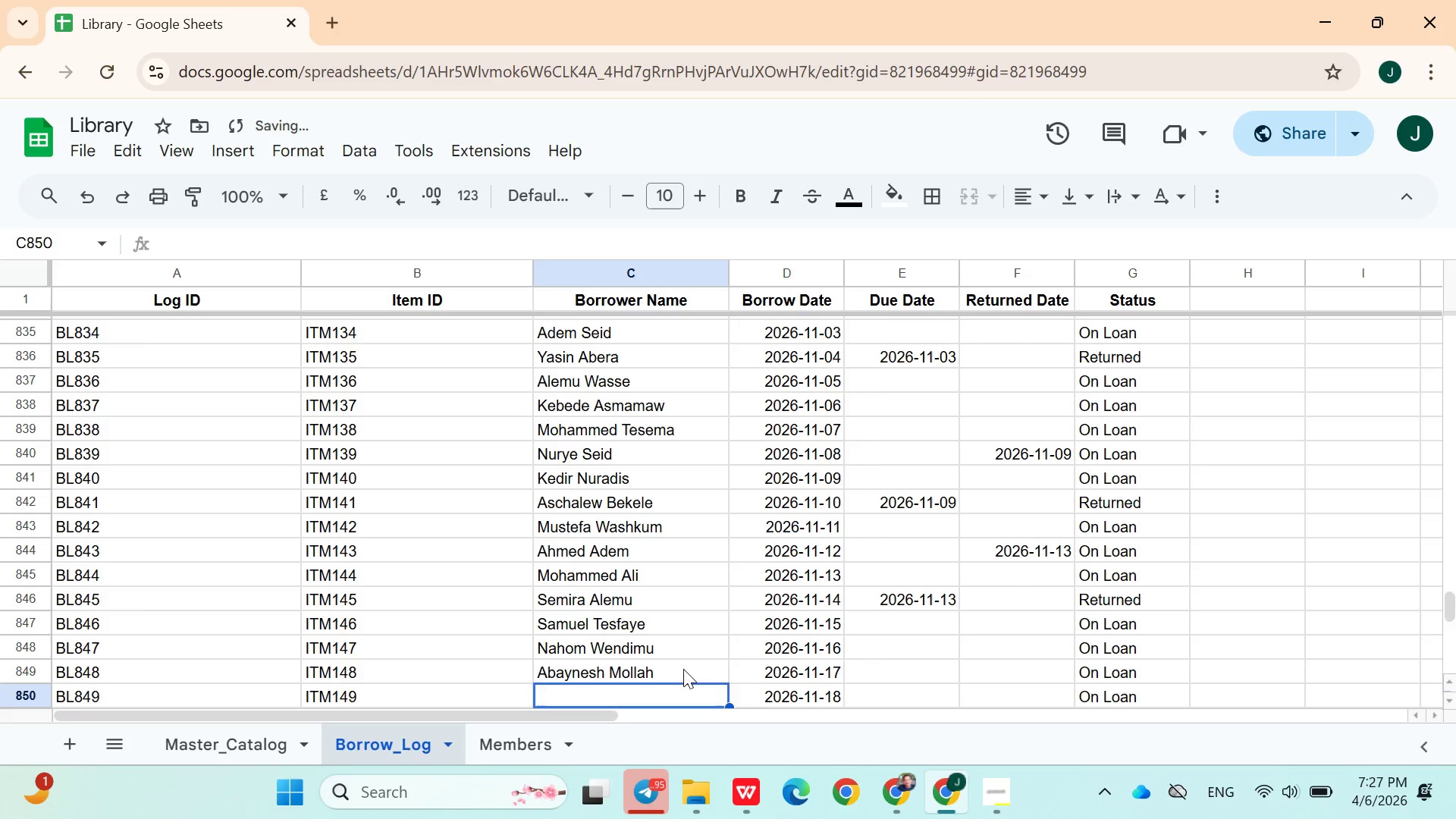 
double_click([683, 669])
 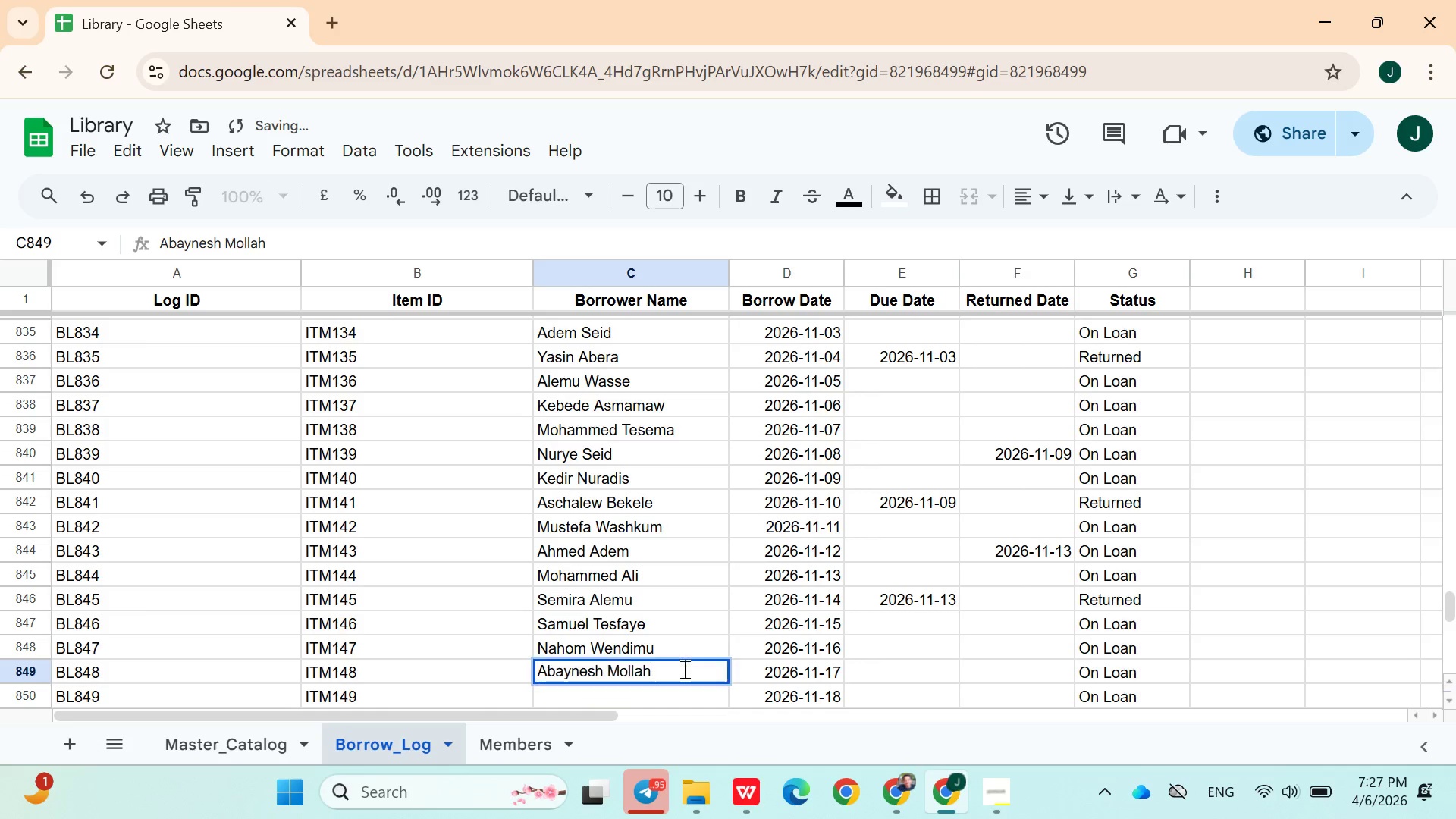 
triple_click([683, 669])
 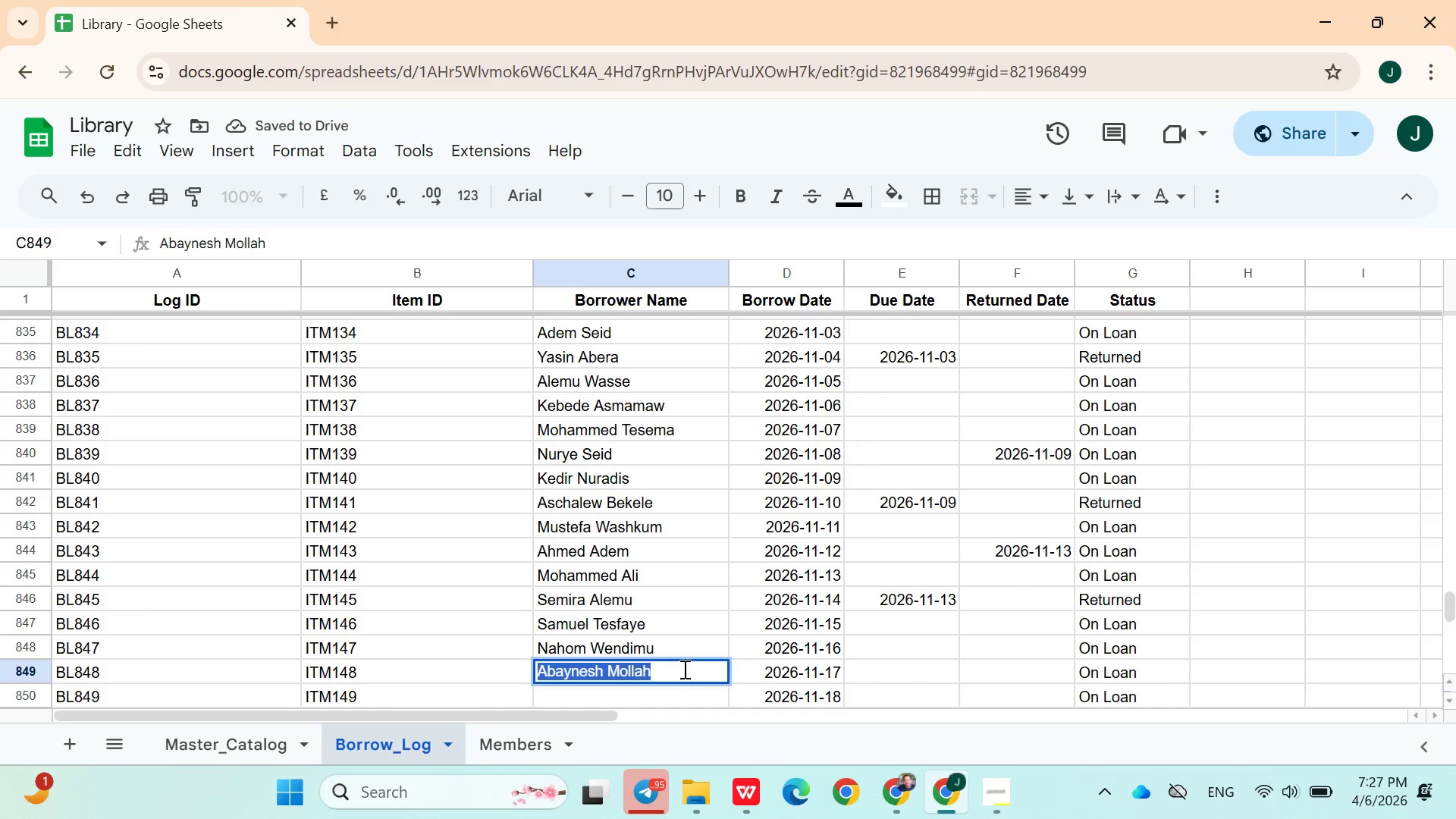 
triple_click([683, 669])
 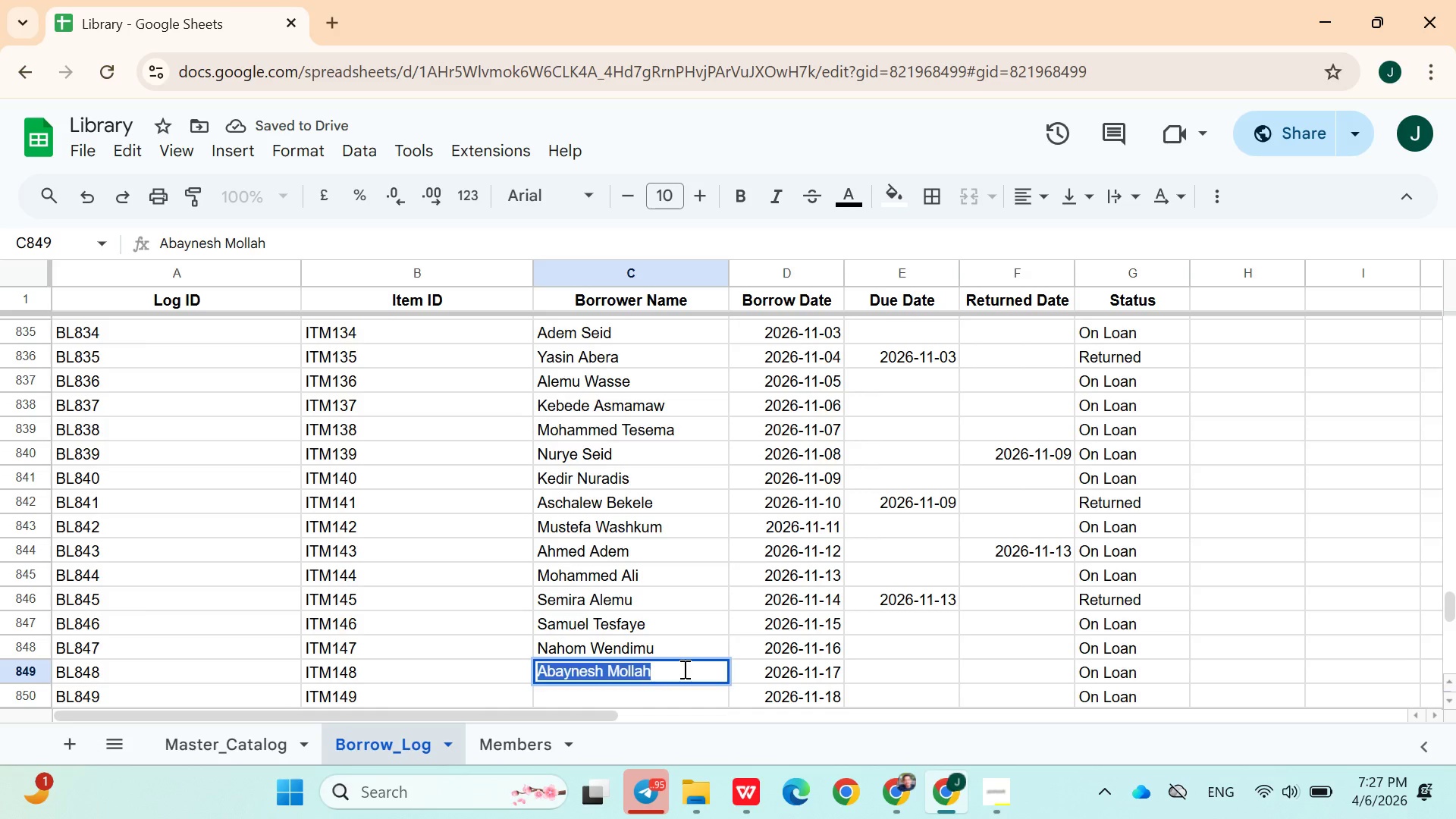 
key(ArrowRight)
 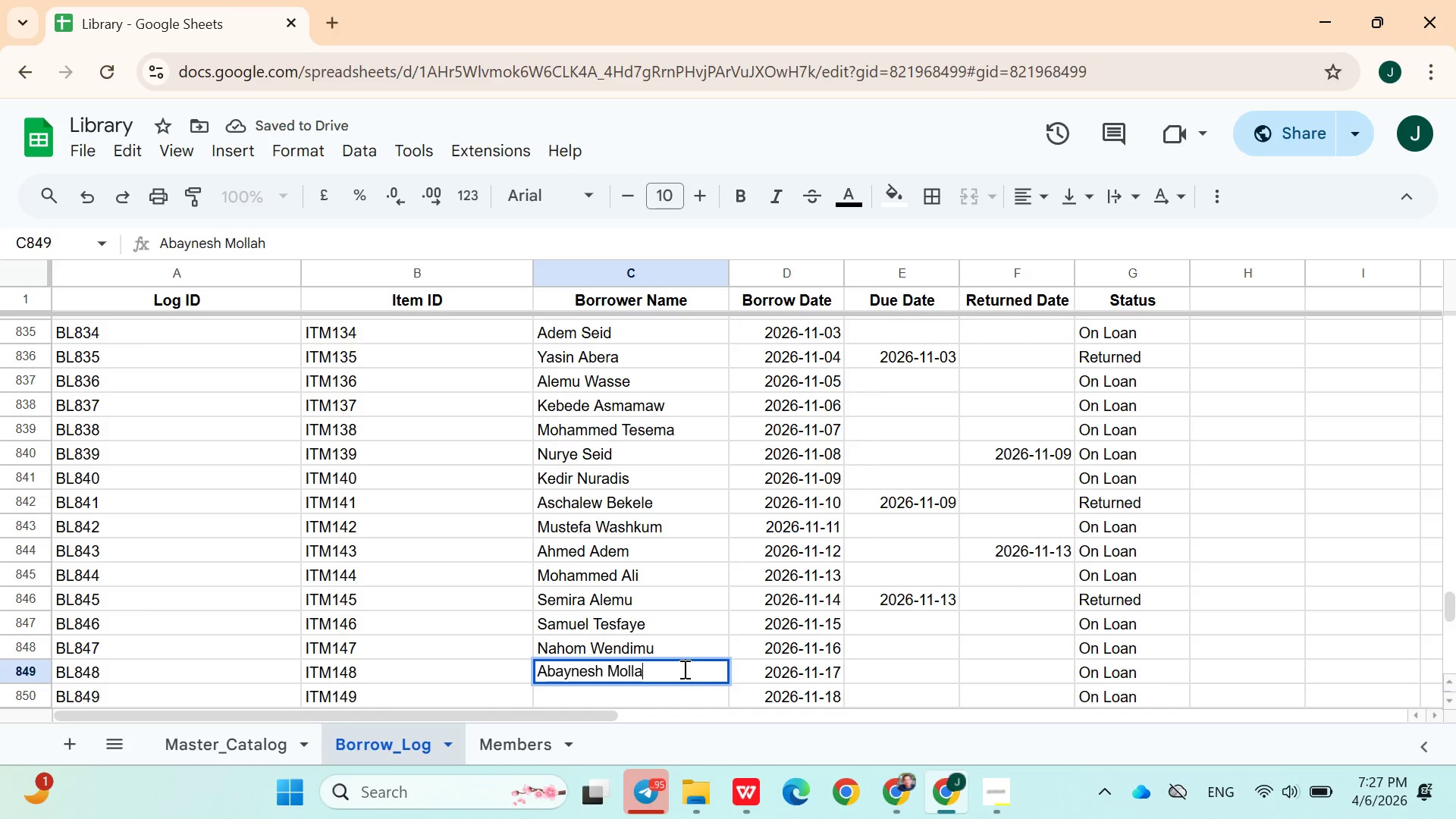 
key(Backspace)
 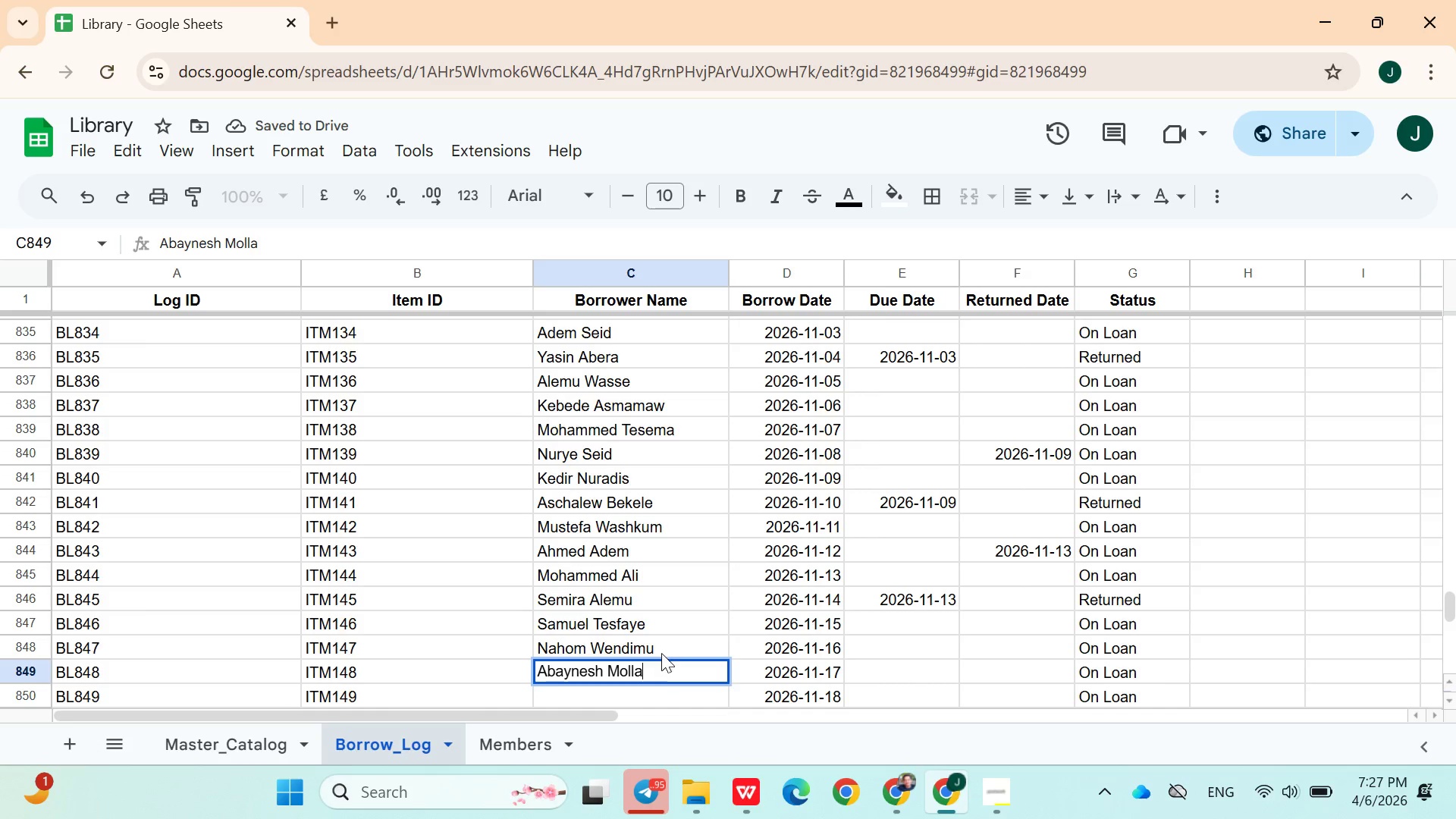 
left_click([660, 648])
 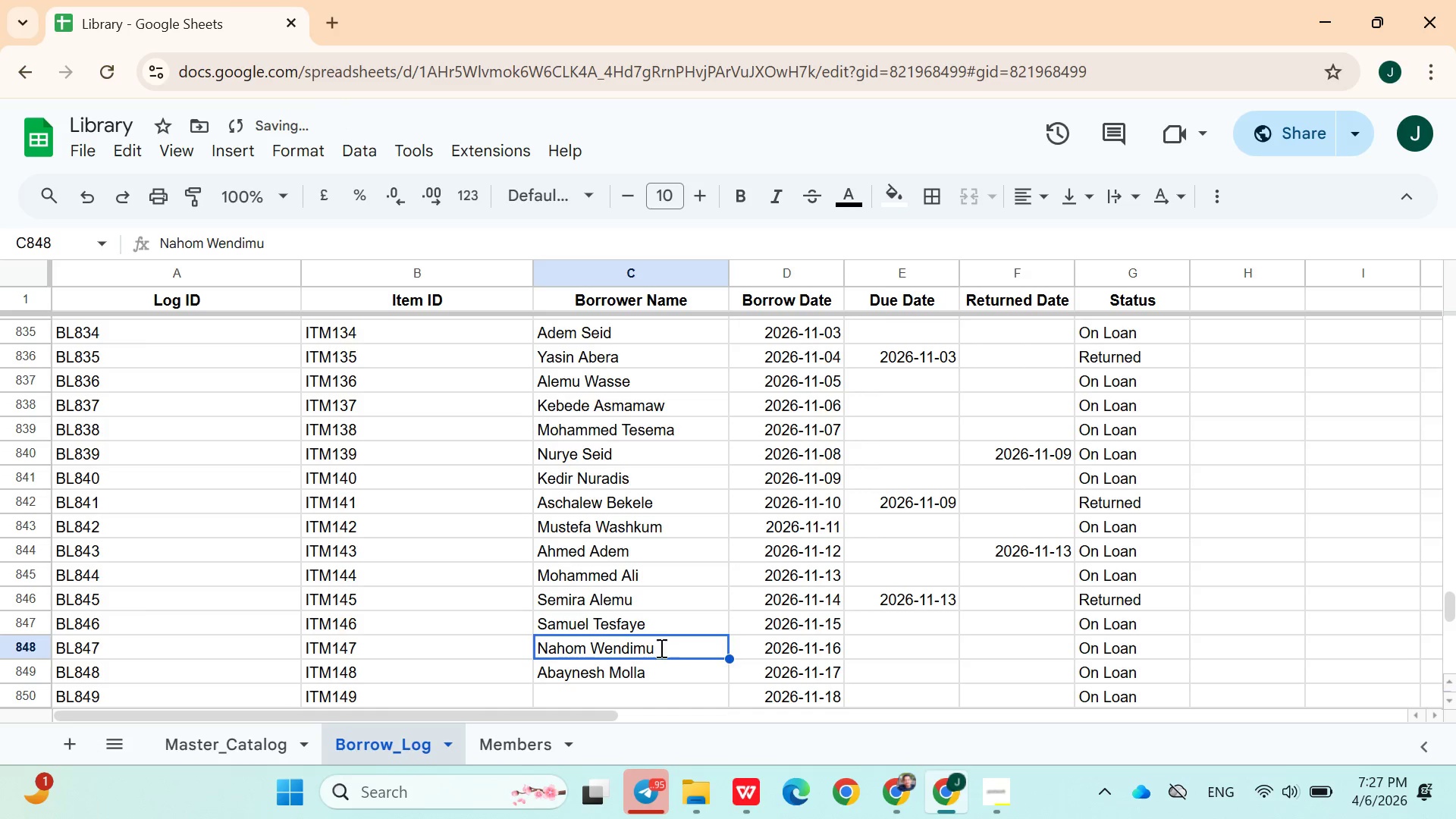 
key(Enter)
 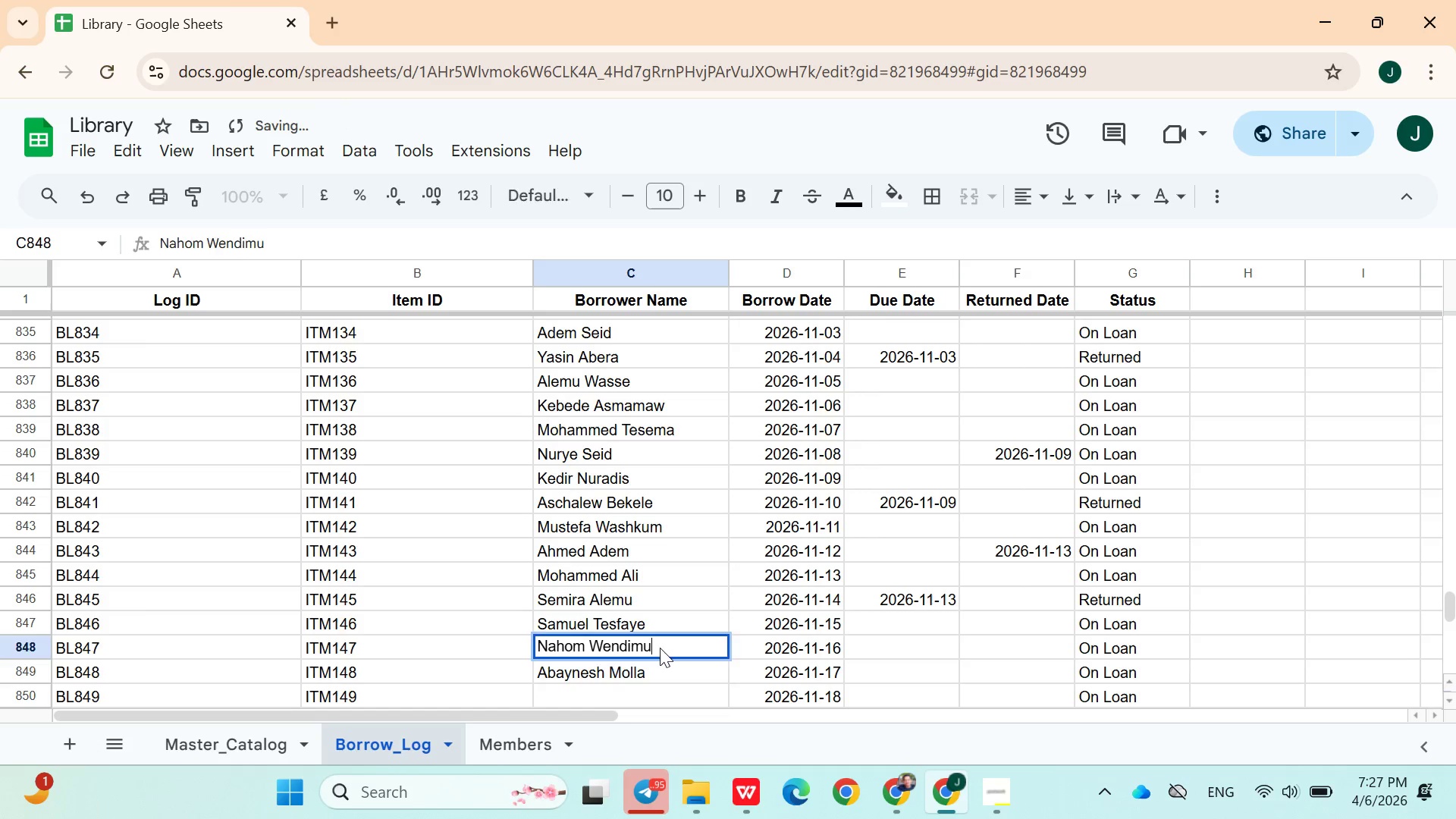 
key(Enter)
 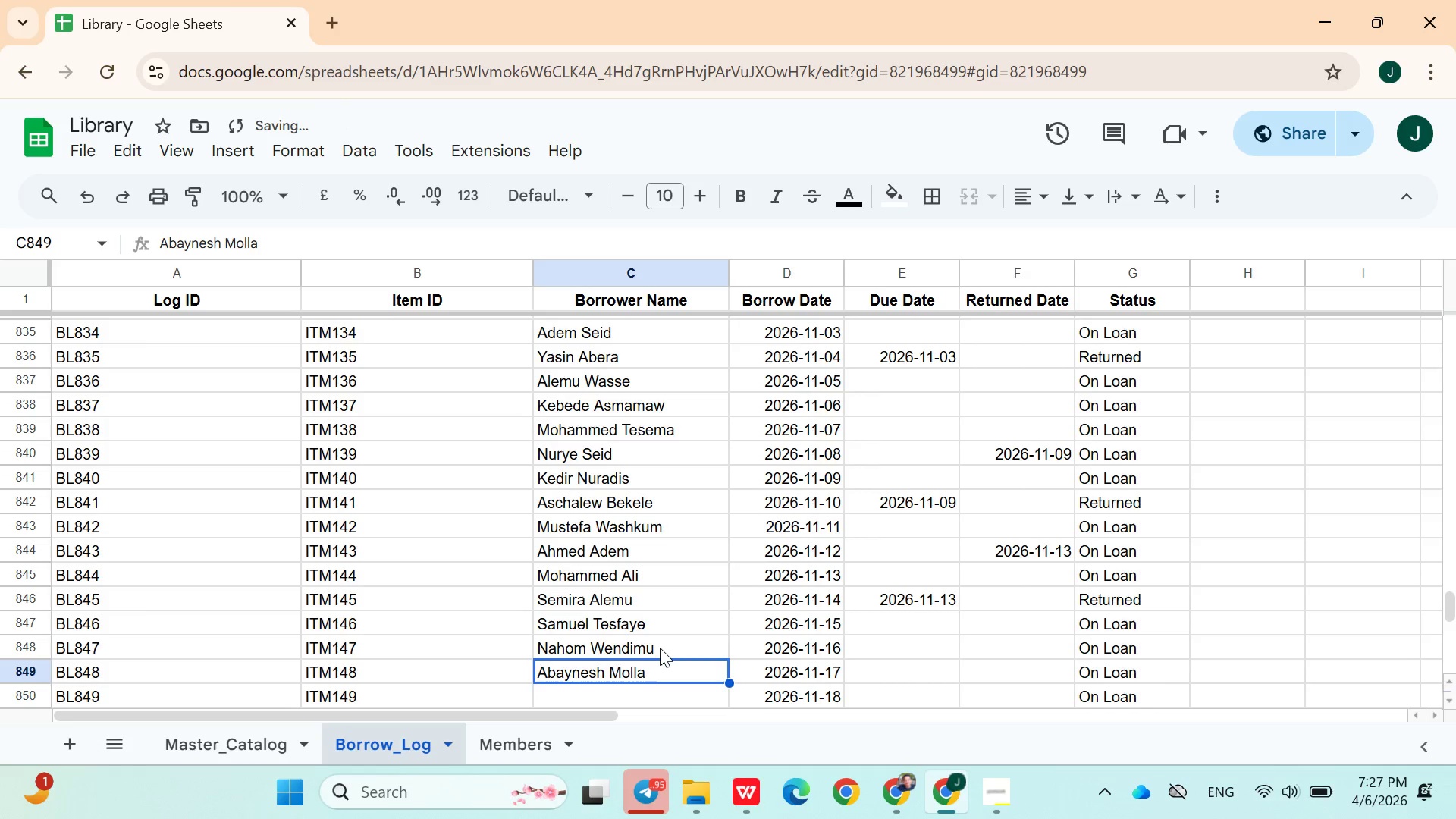 
key(Enter)
 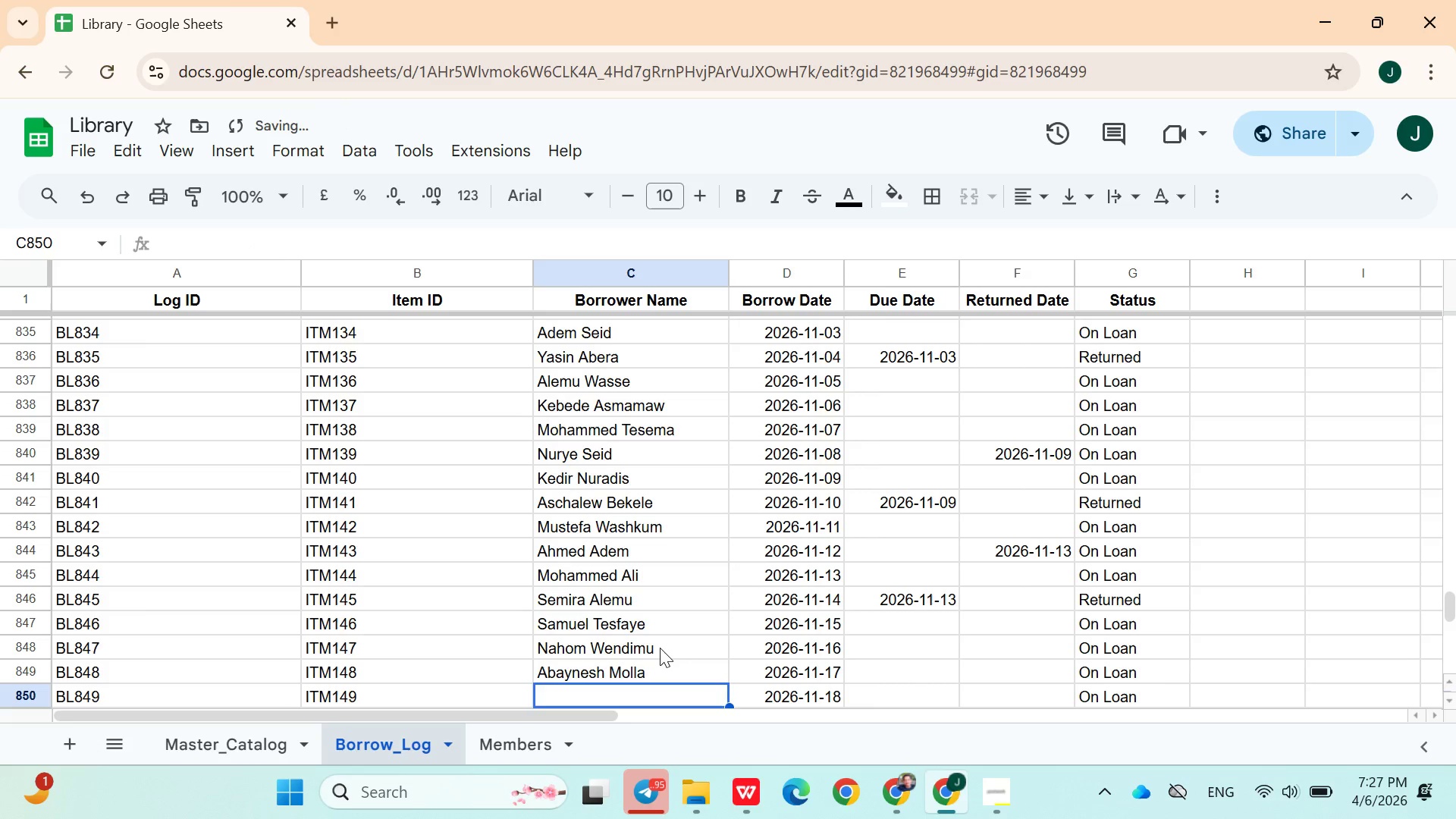 
key(Enter)
 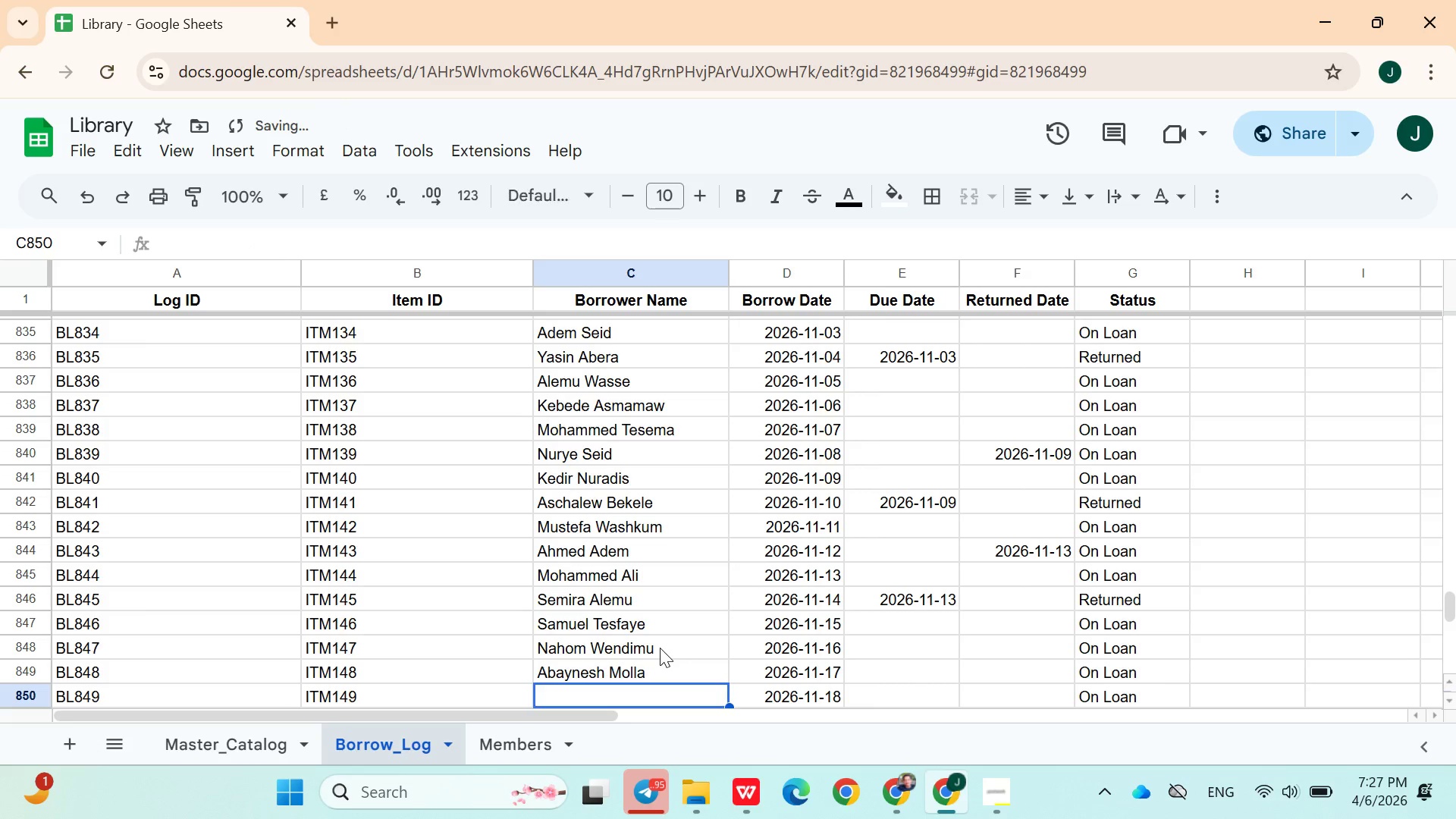 
key(Enter)
 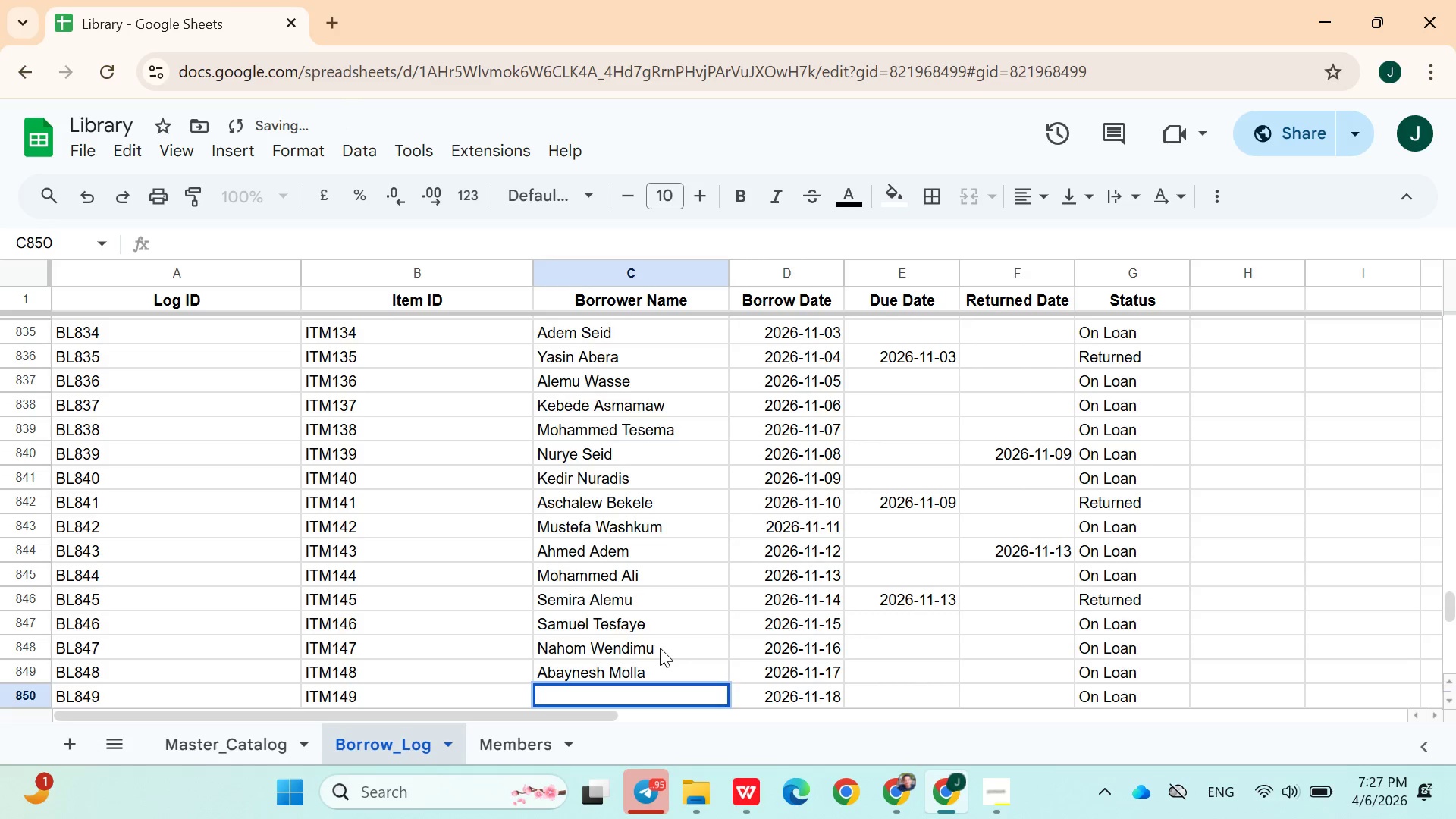 
key(Enter)
 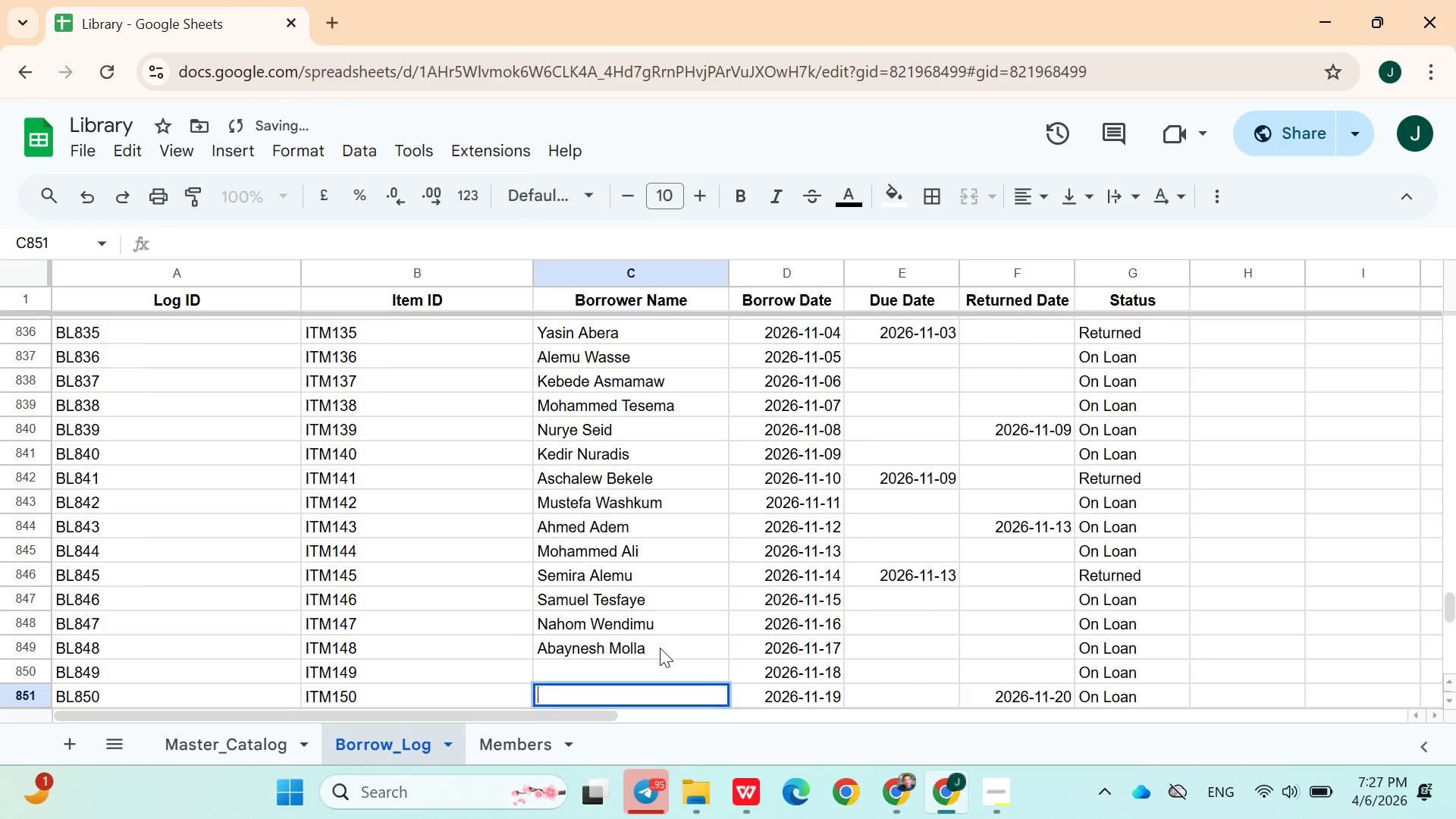 
key(Enter)
 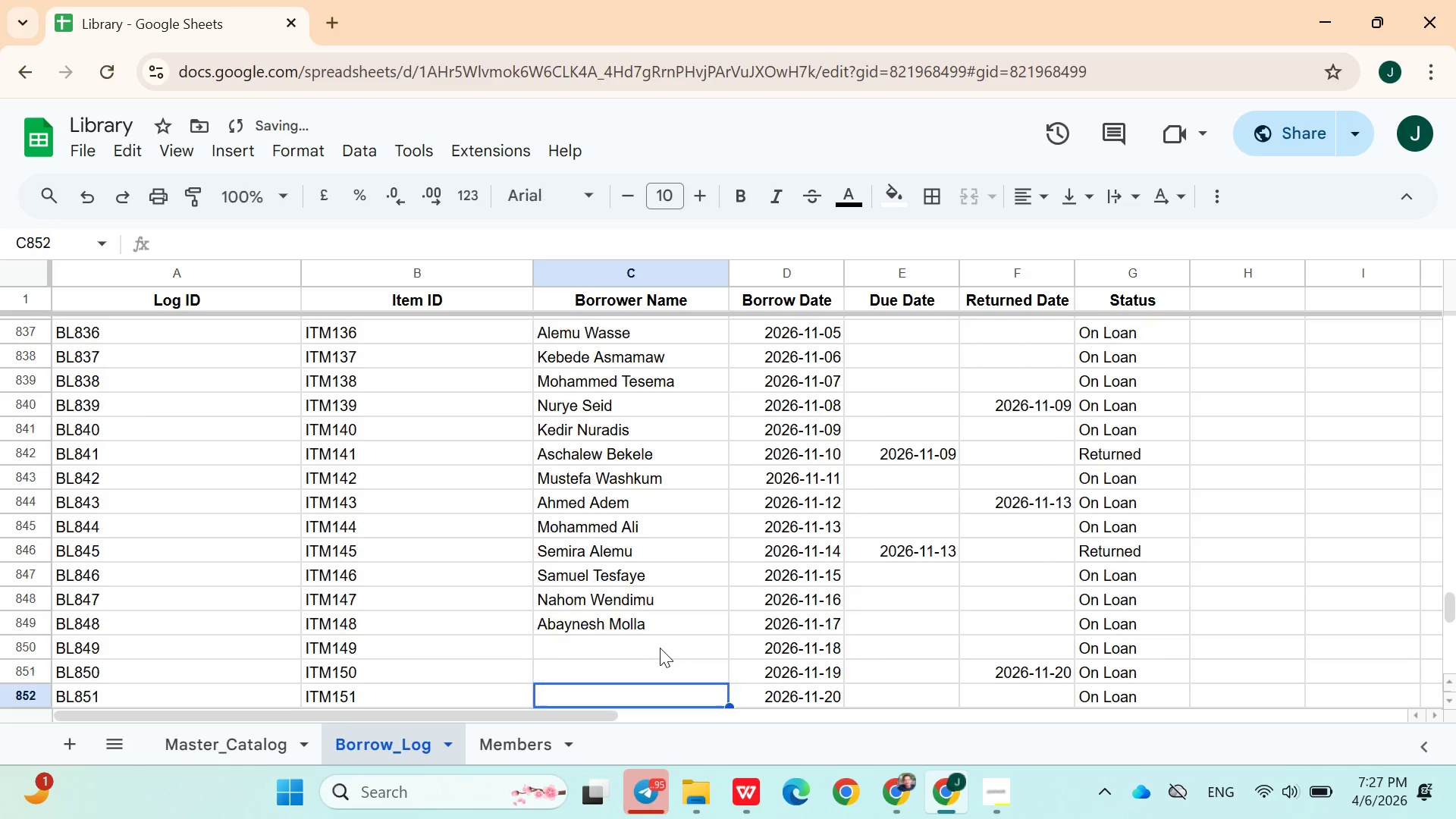 
key(Enter)
 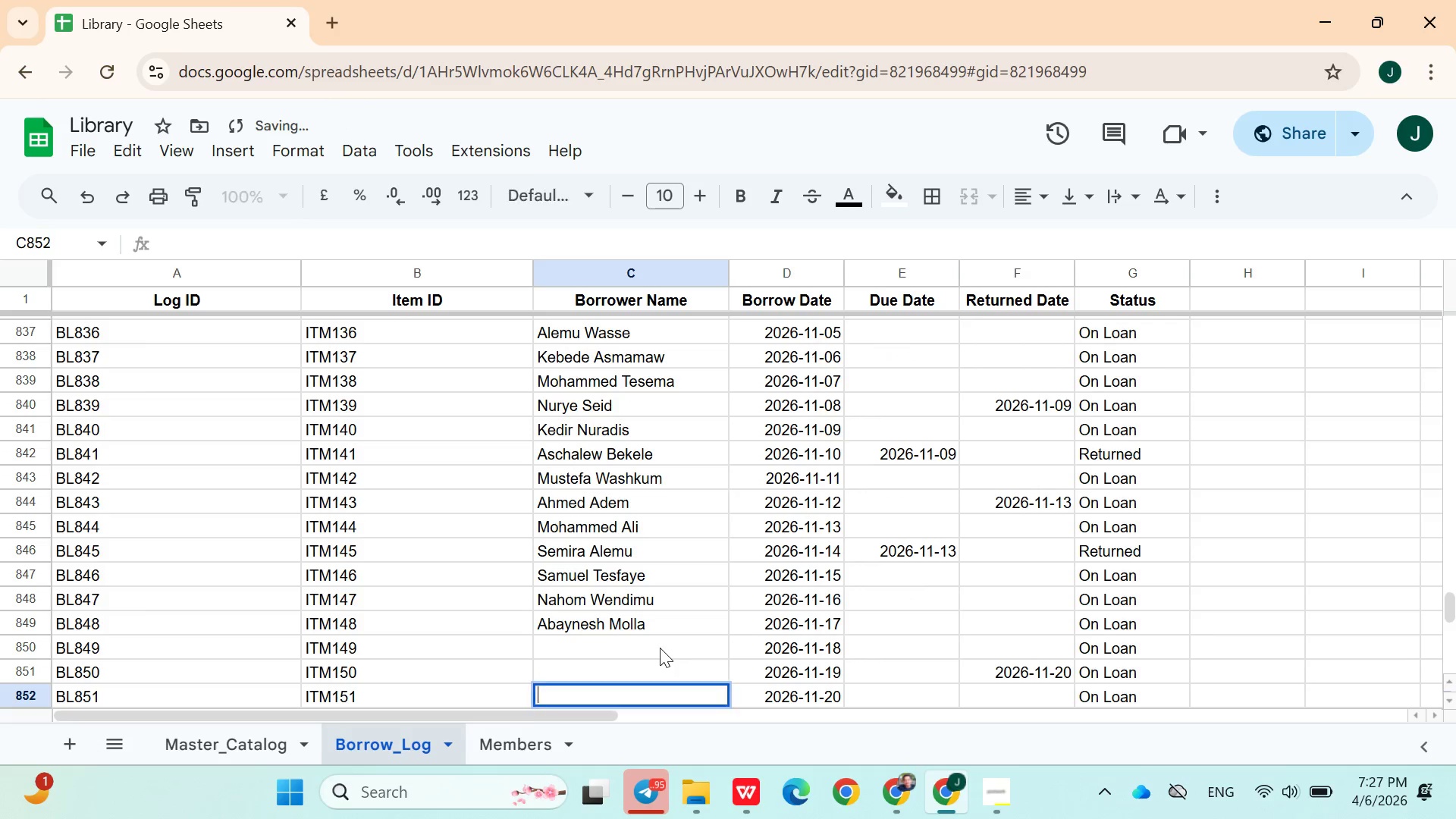 
key(Enter)
 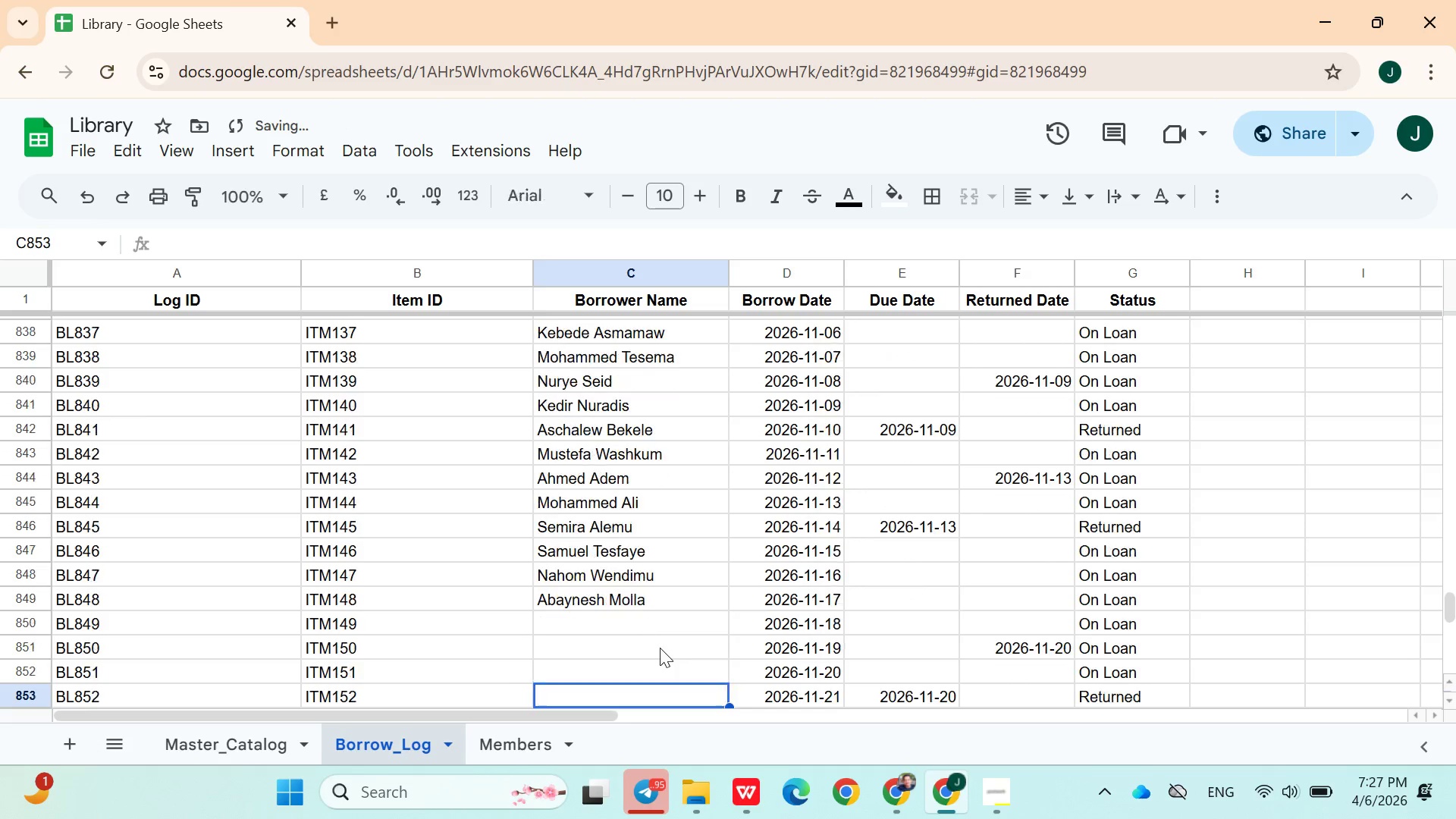 
key(Enter)
 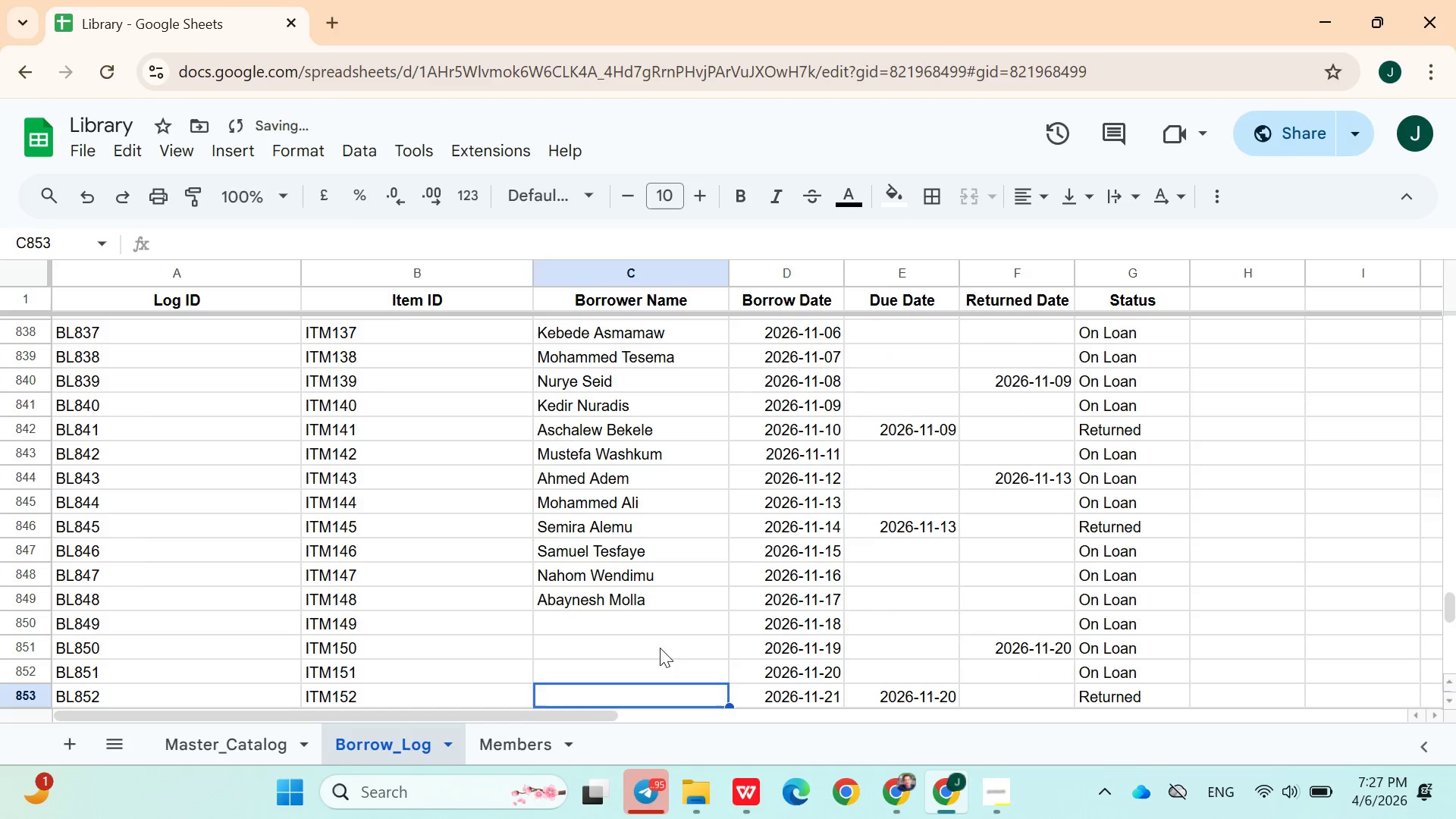 
key(Enter)
 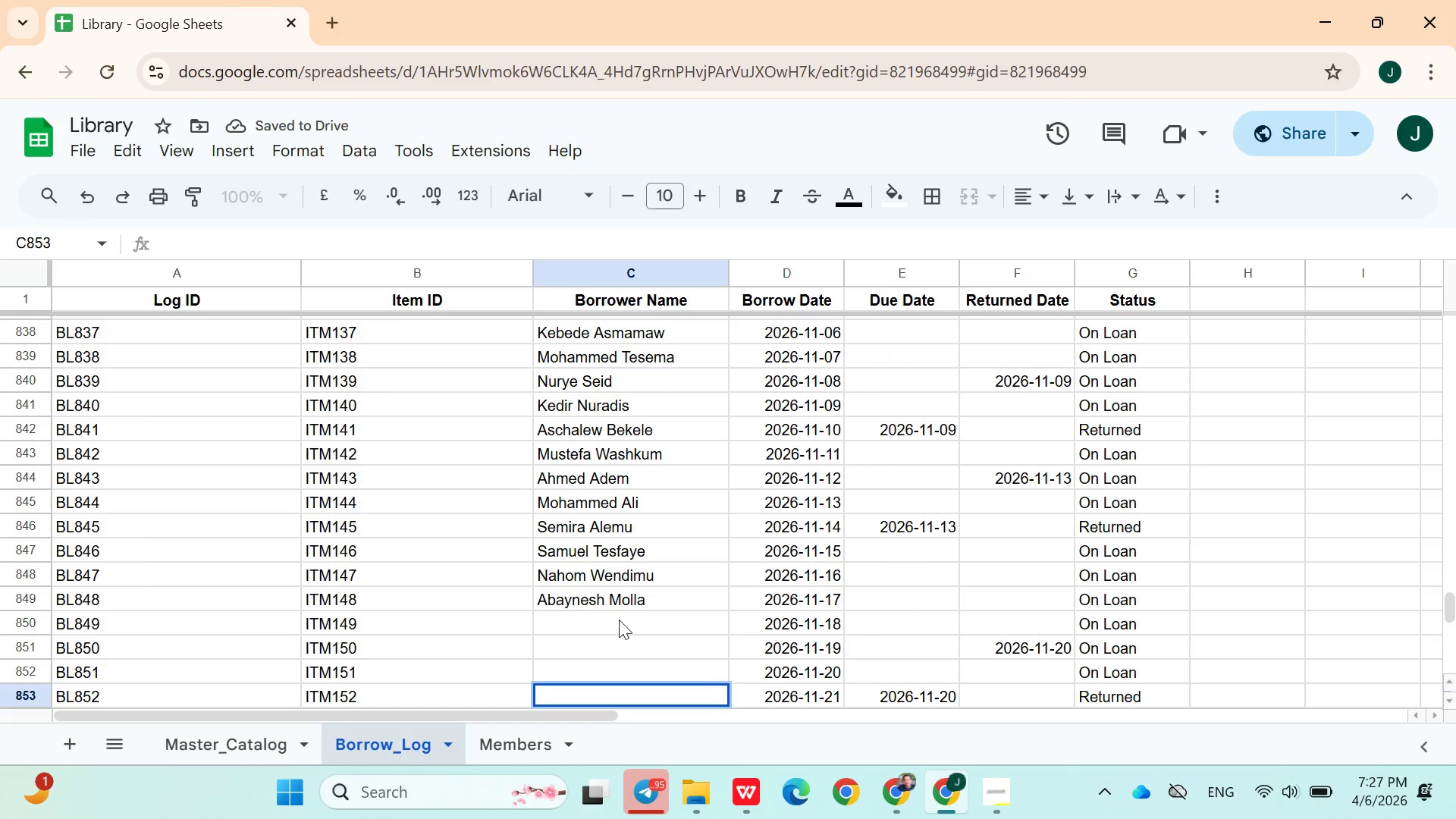 
left_click([612, 616])
 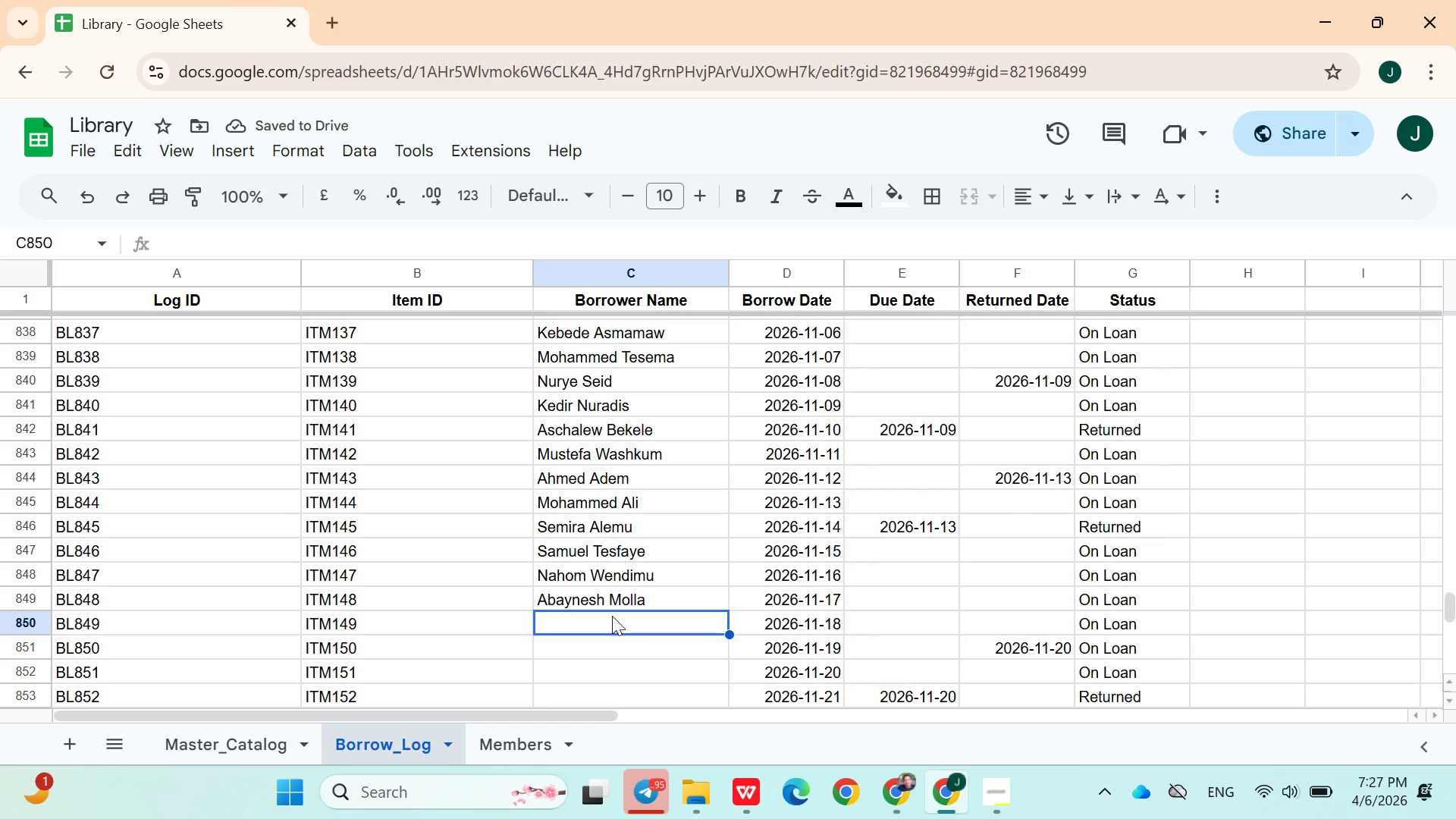 
type(Jeneti marye)
 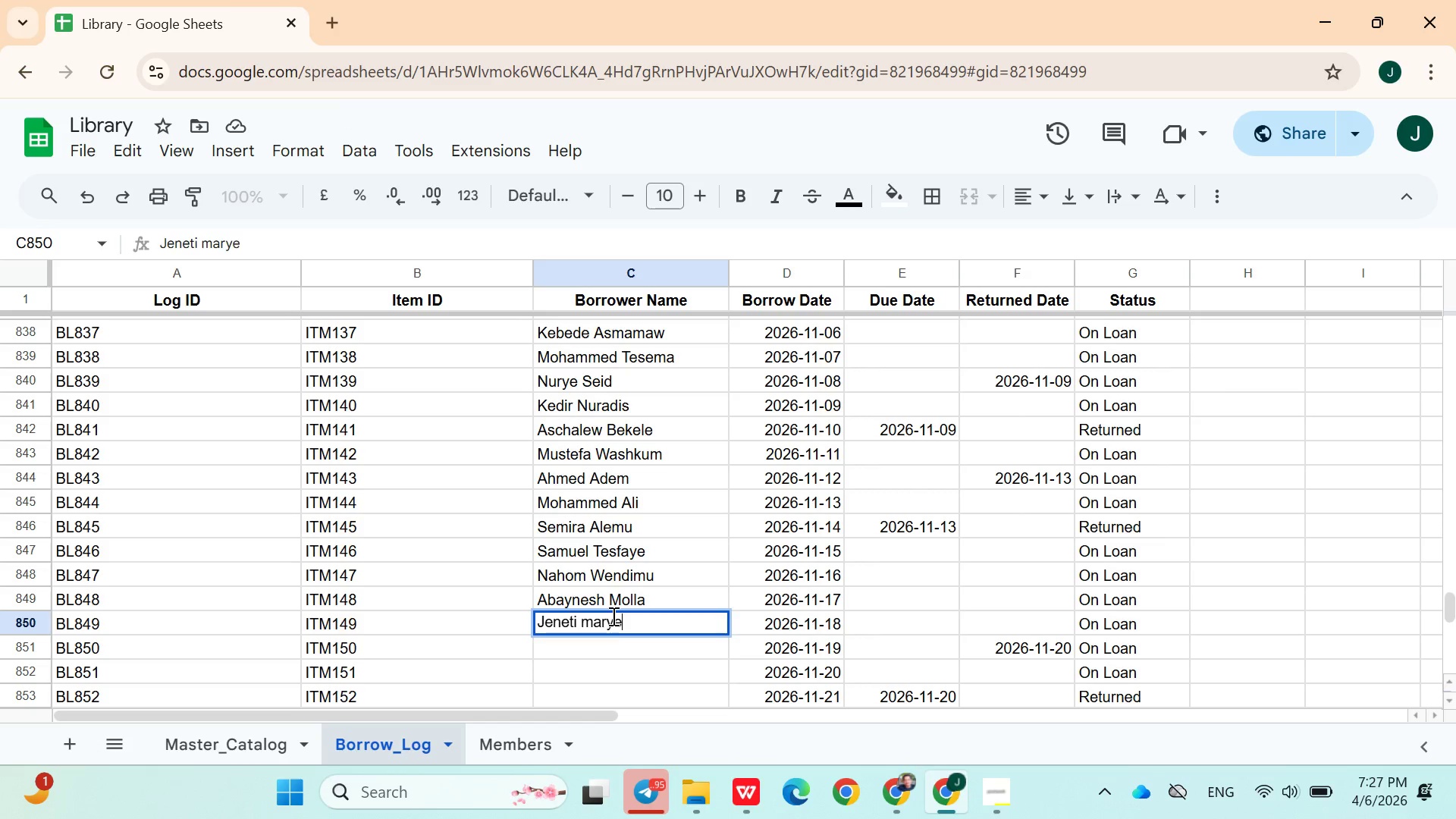 
key(Enter)
 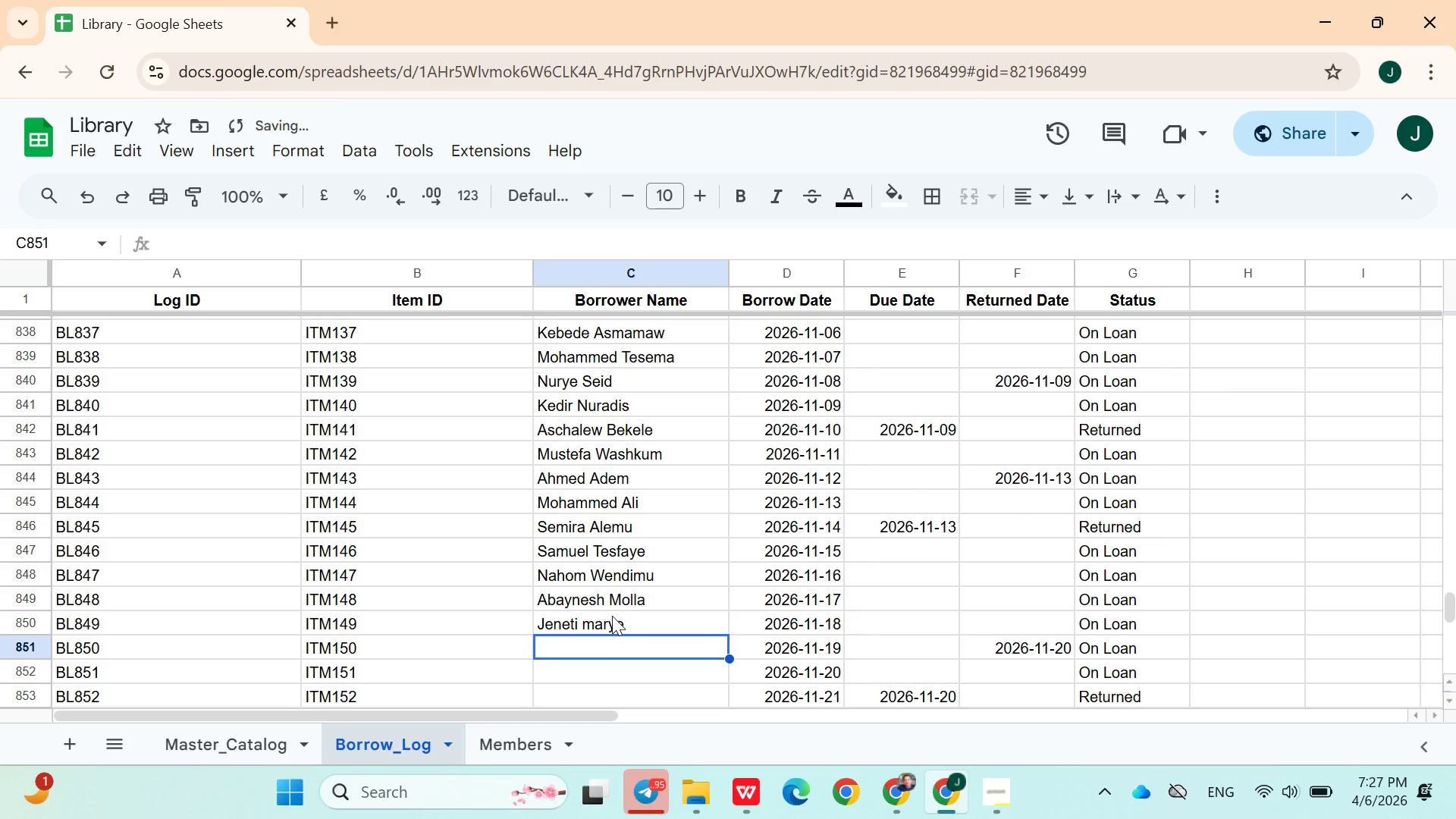 
key(Shift+ShiftLeft)
 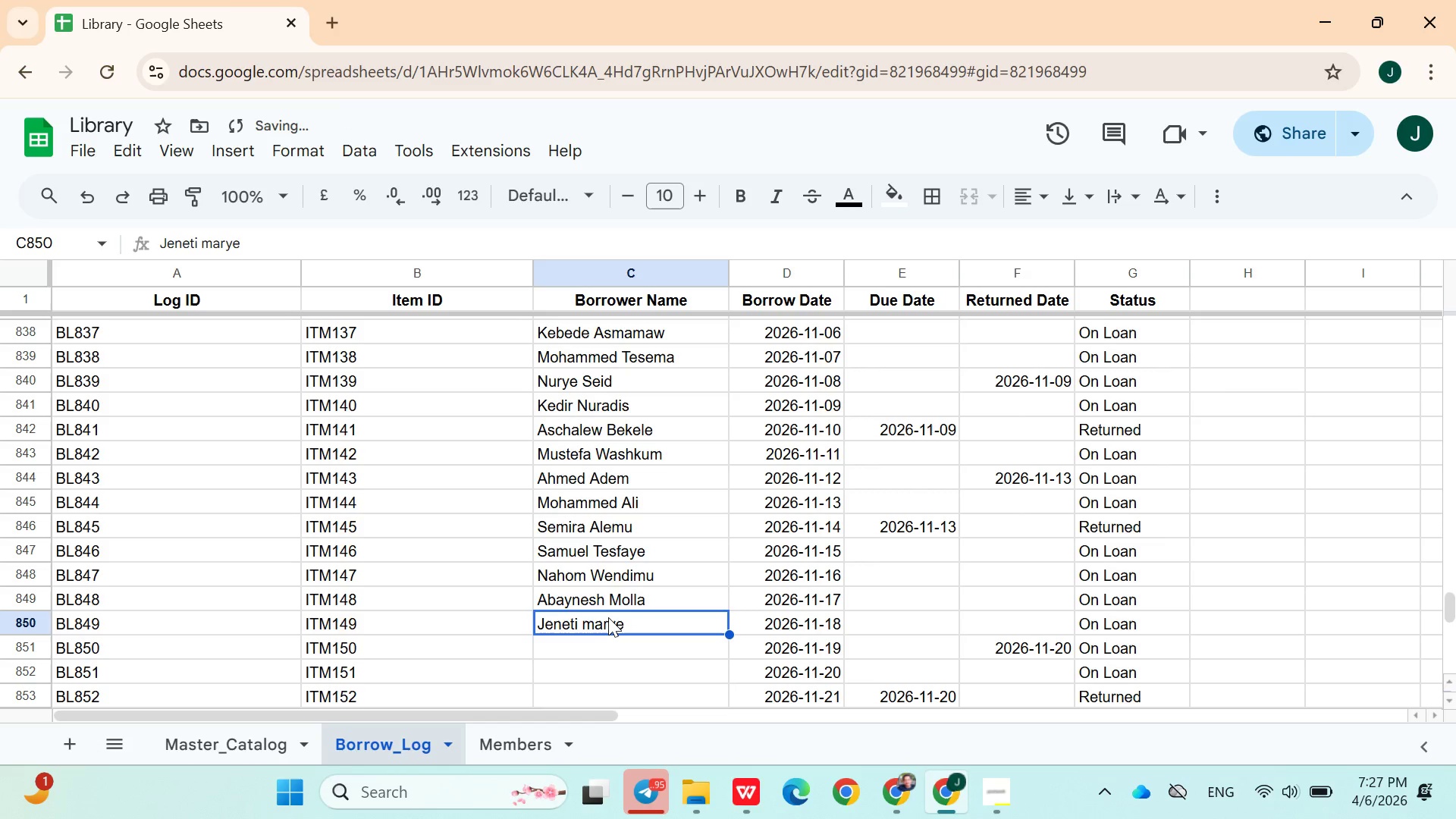 
double_click([608, 617])
 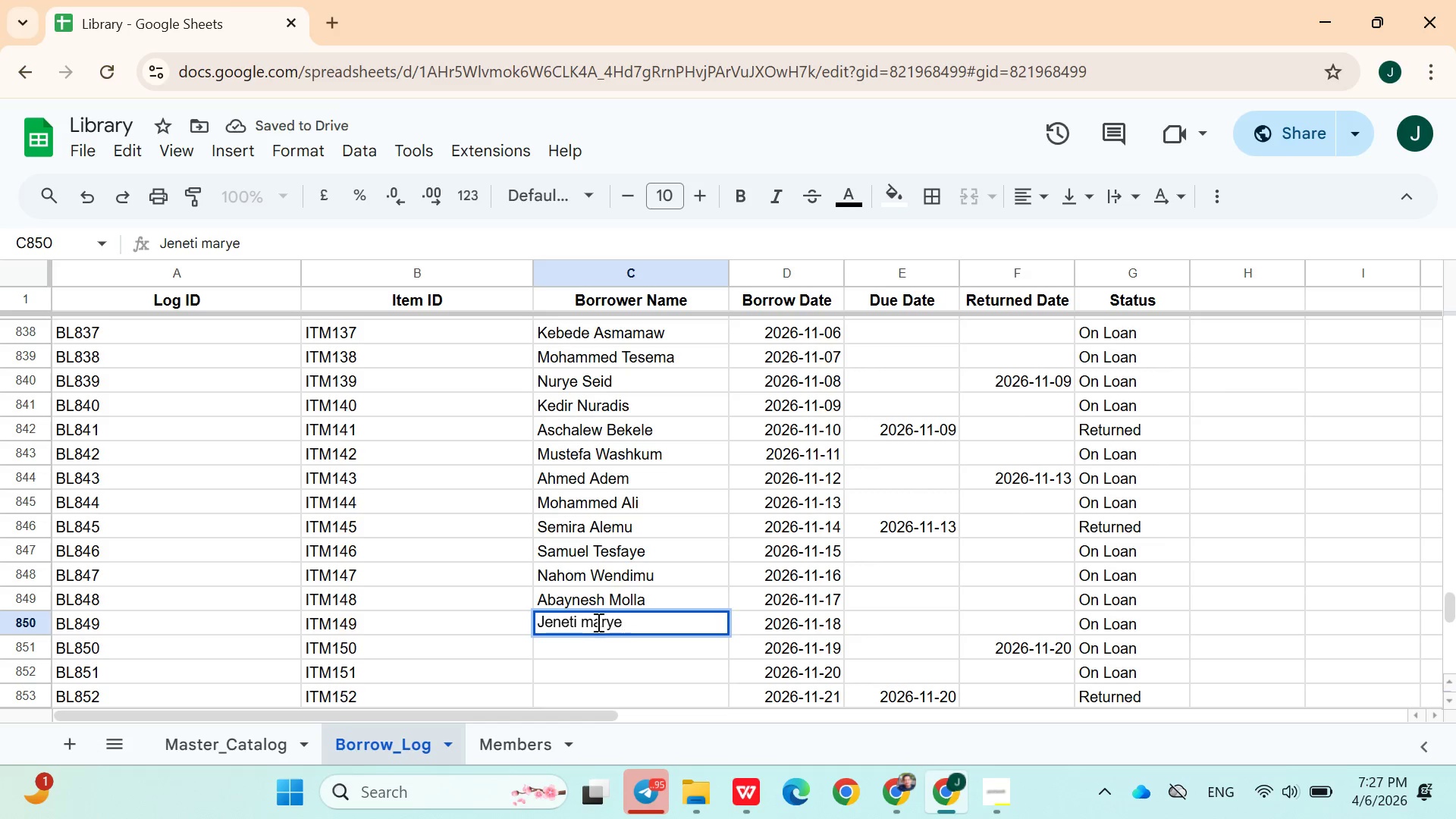 
left_click([595, 622])
 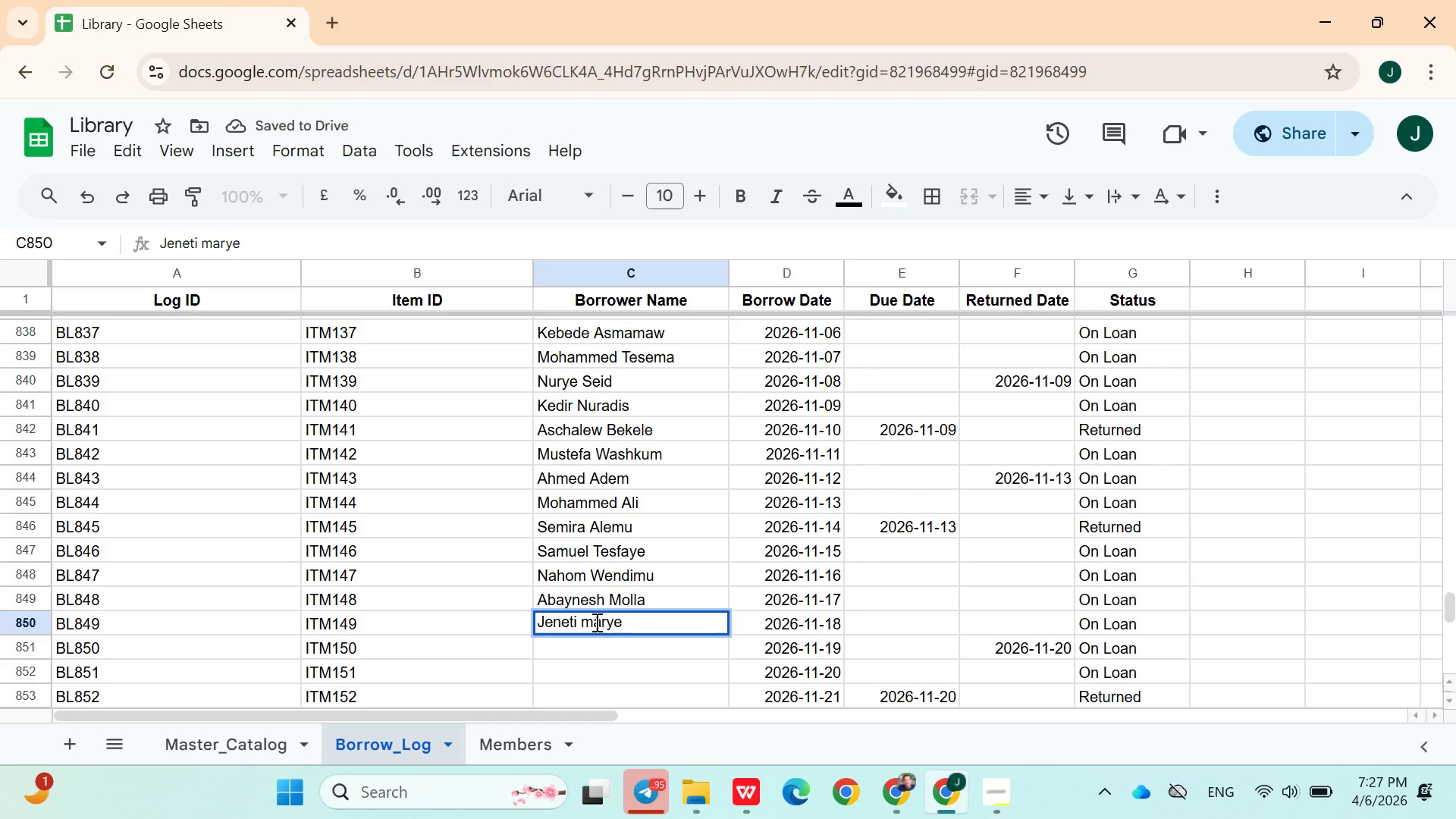 
key(Backspace)
 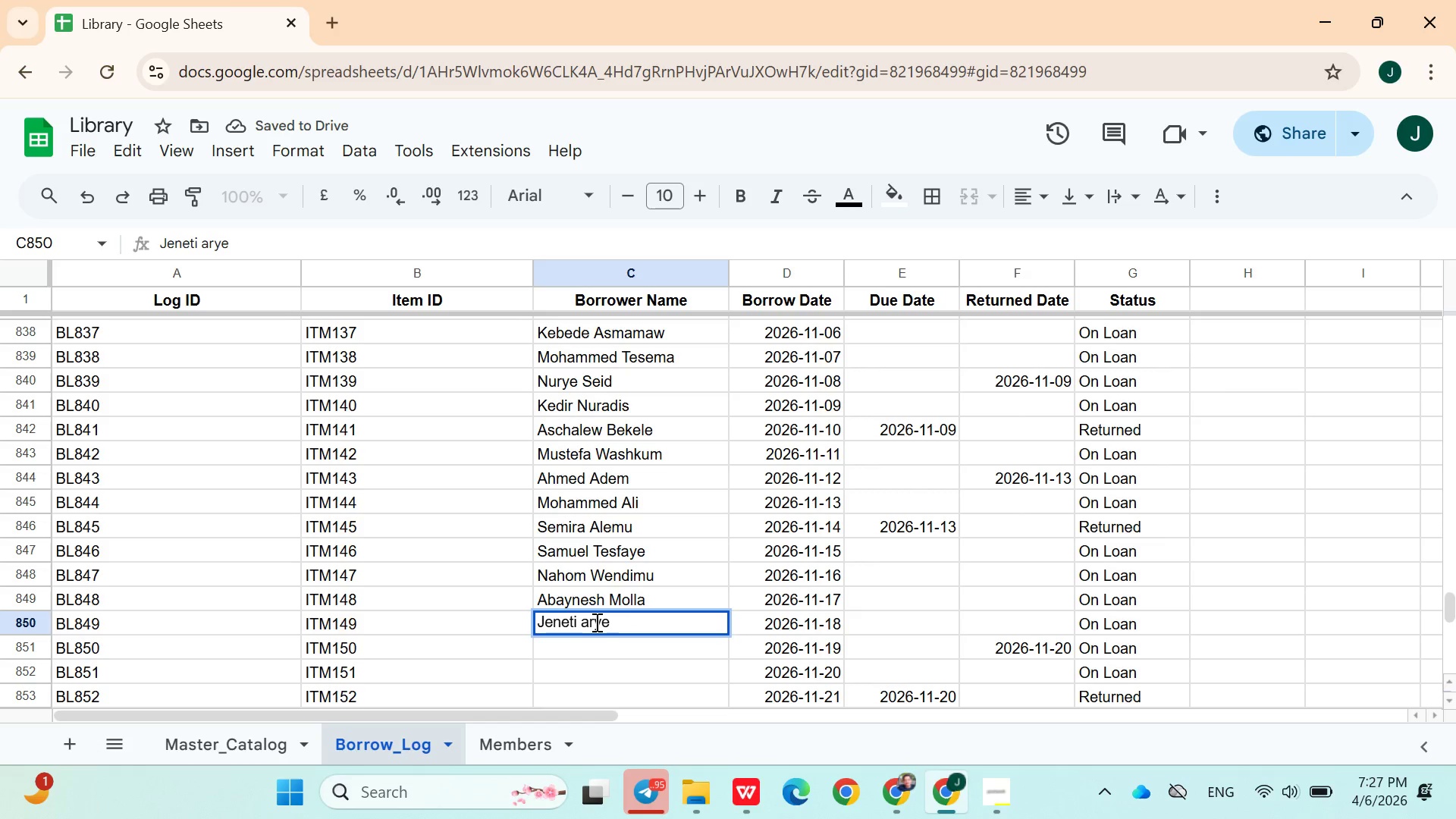 
key(Shift+ShiftLeft)
 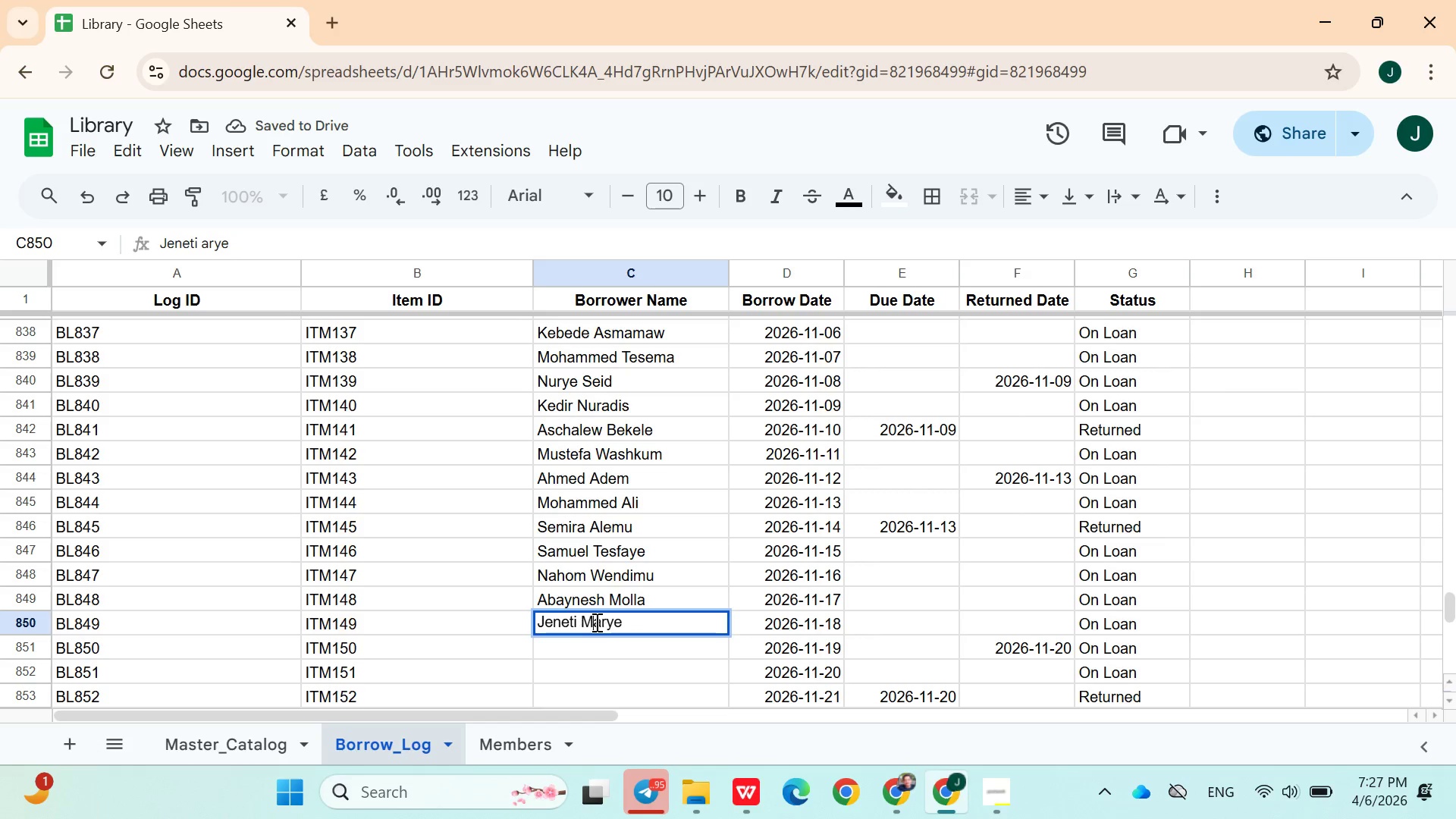 
key(Shift+M)
 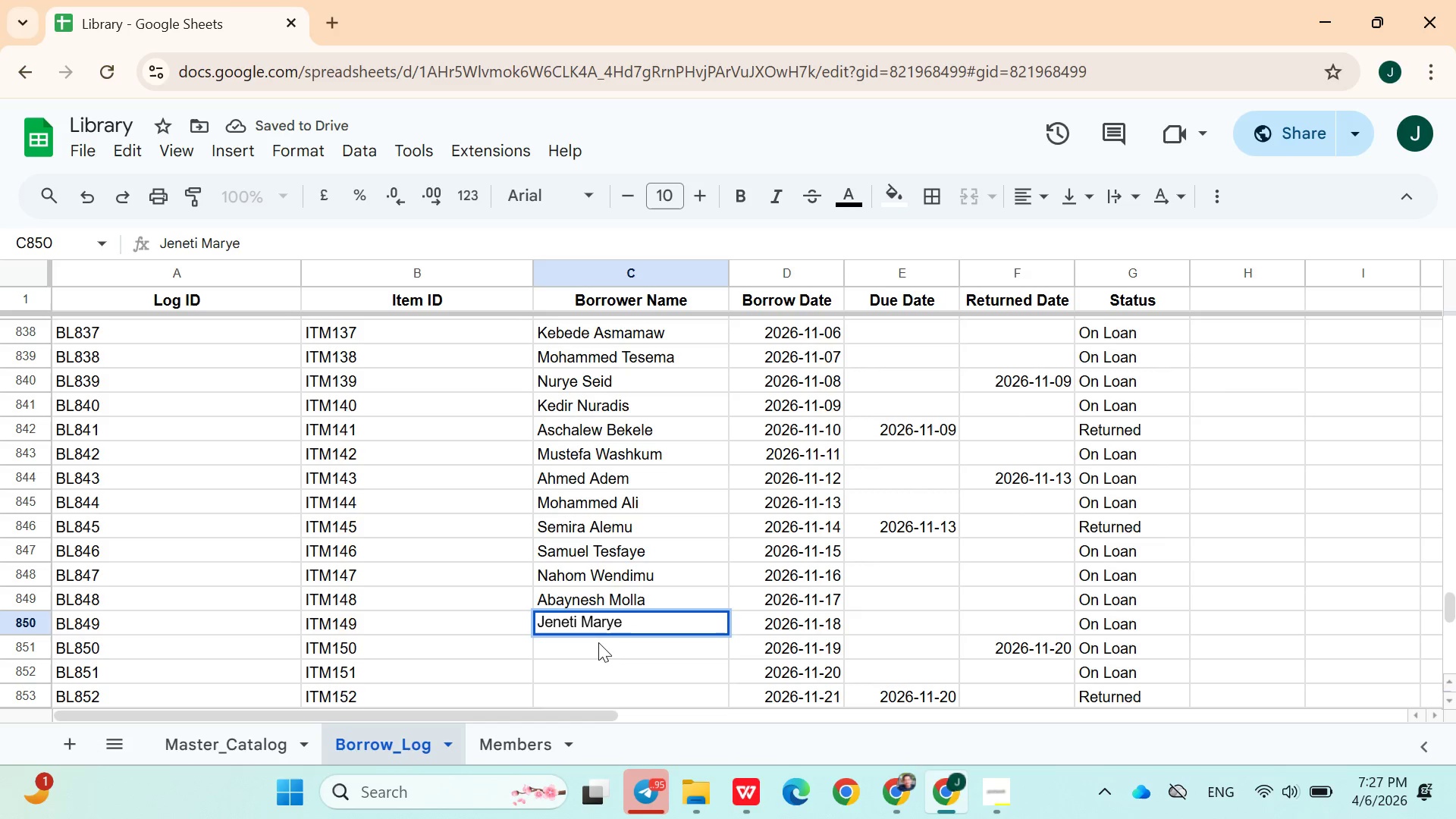 
left_click([598, 647])
 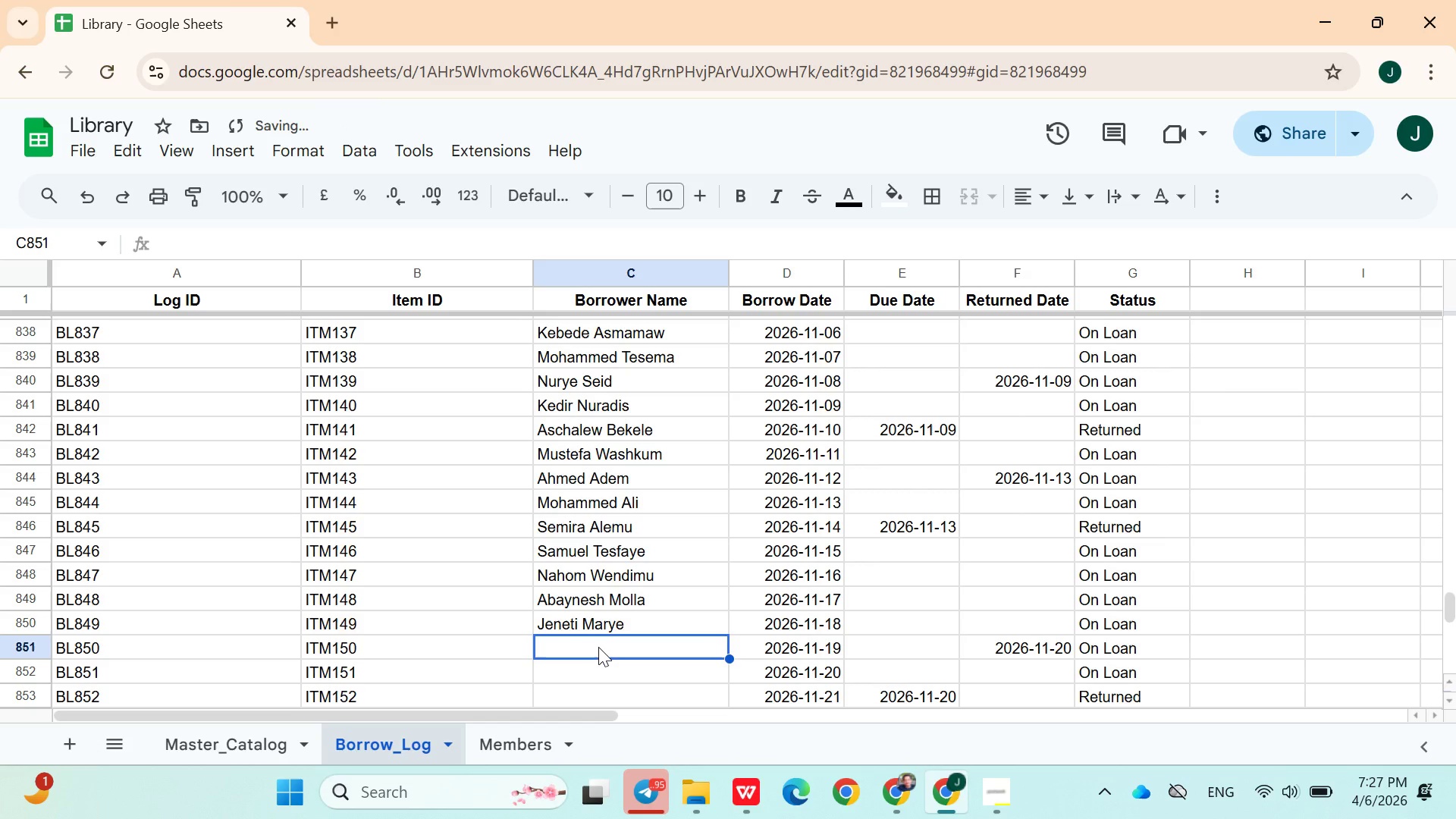 
type(Belay Damena)
 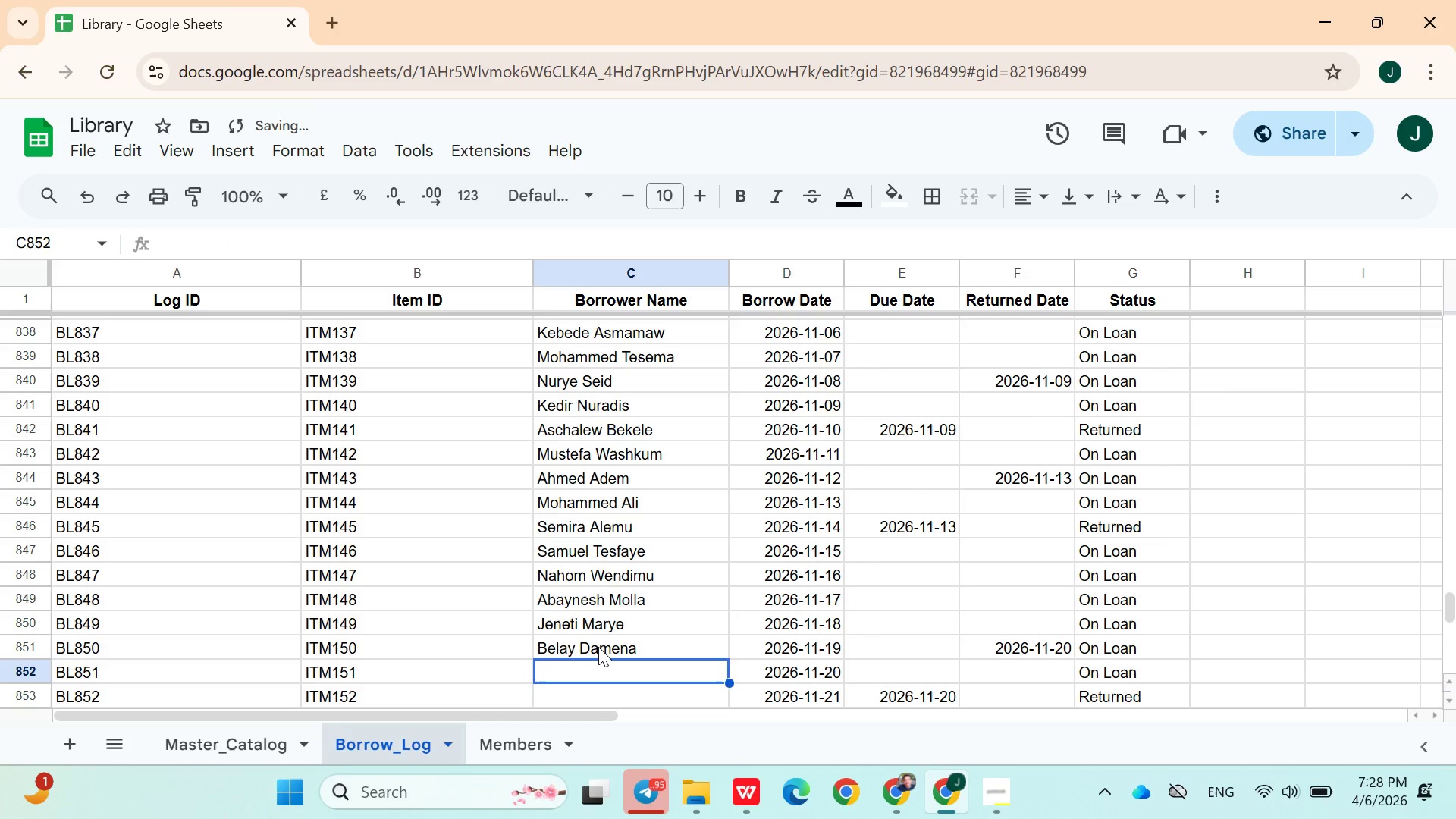 
 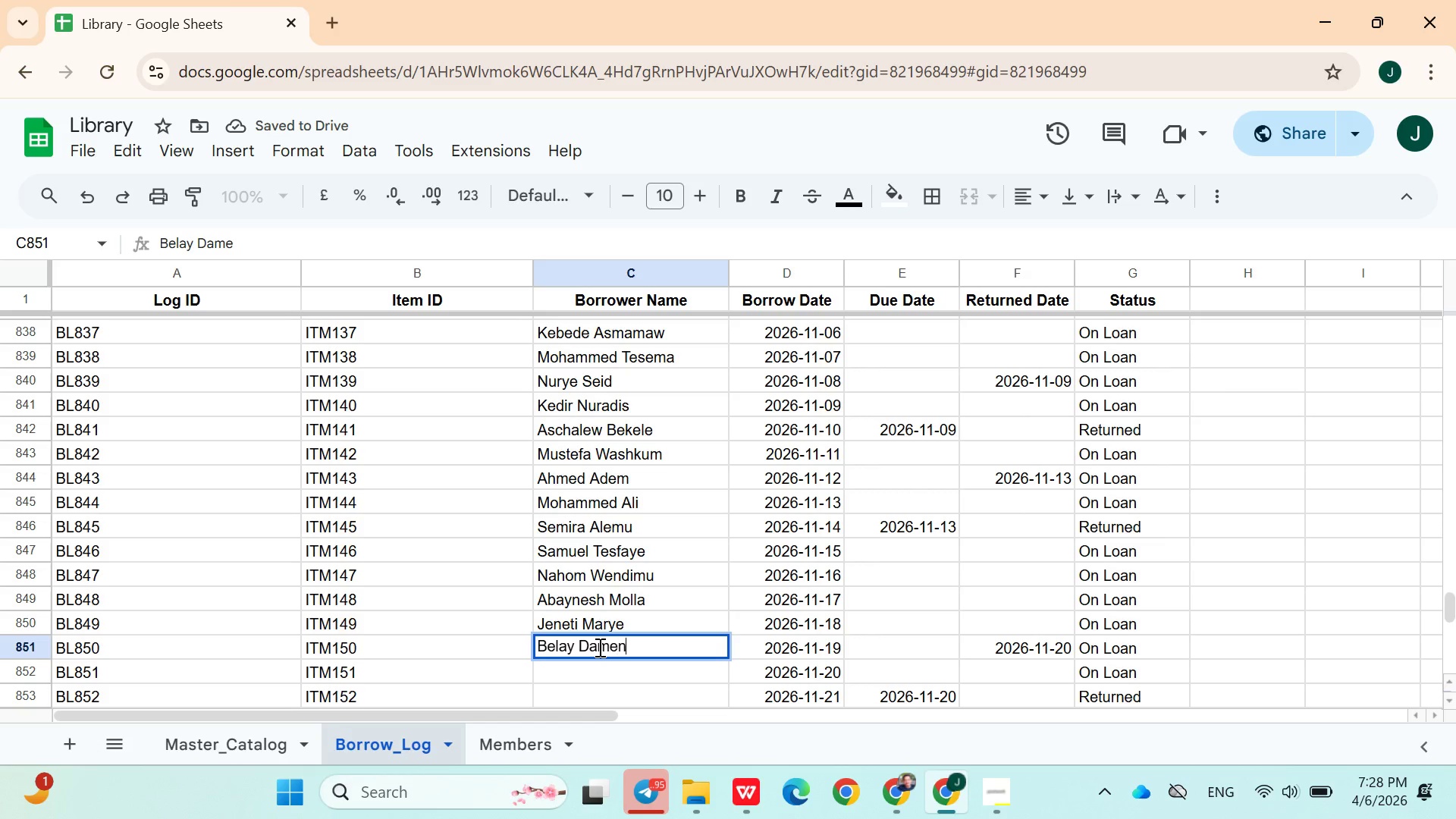 
key(Enter)
 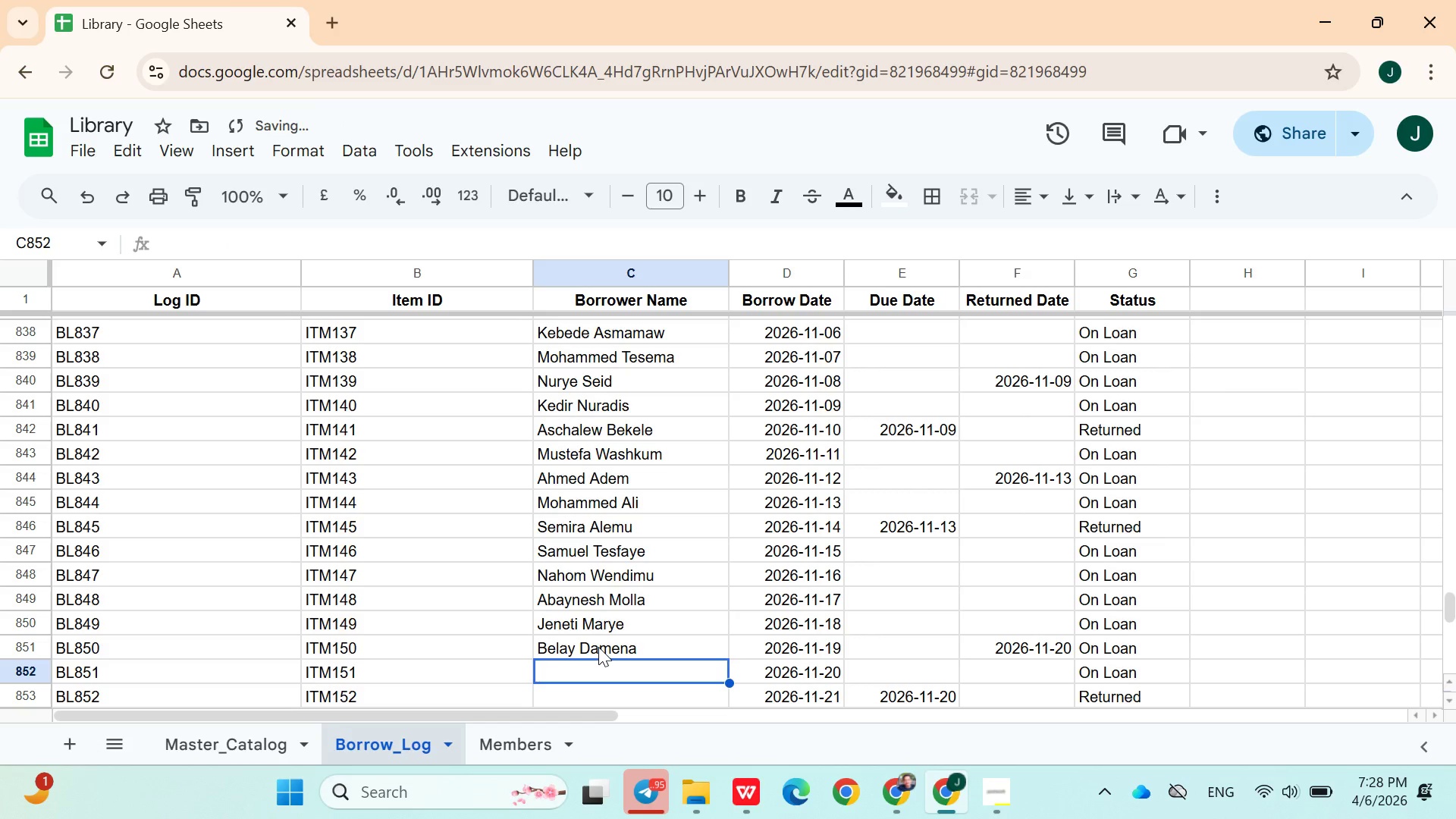 
hold_key(key=Enter, duration=1.11)
 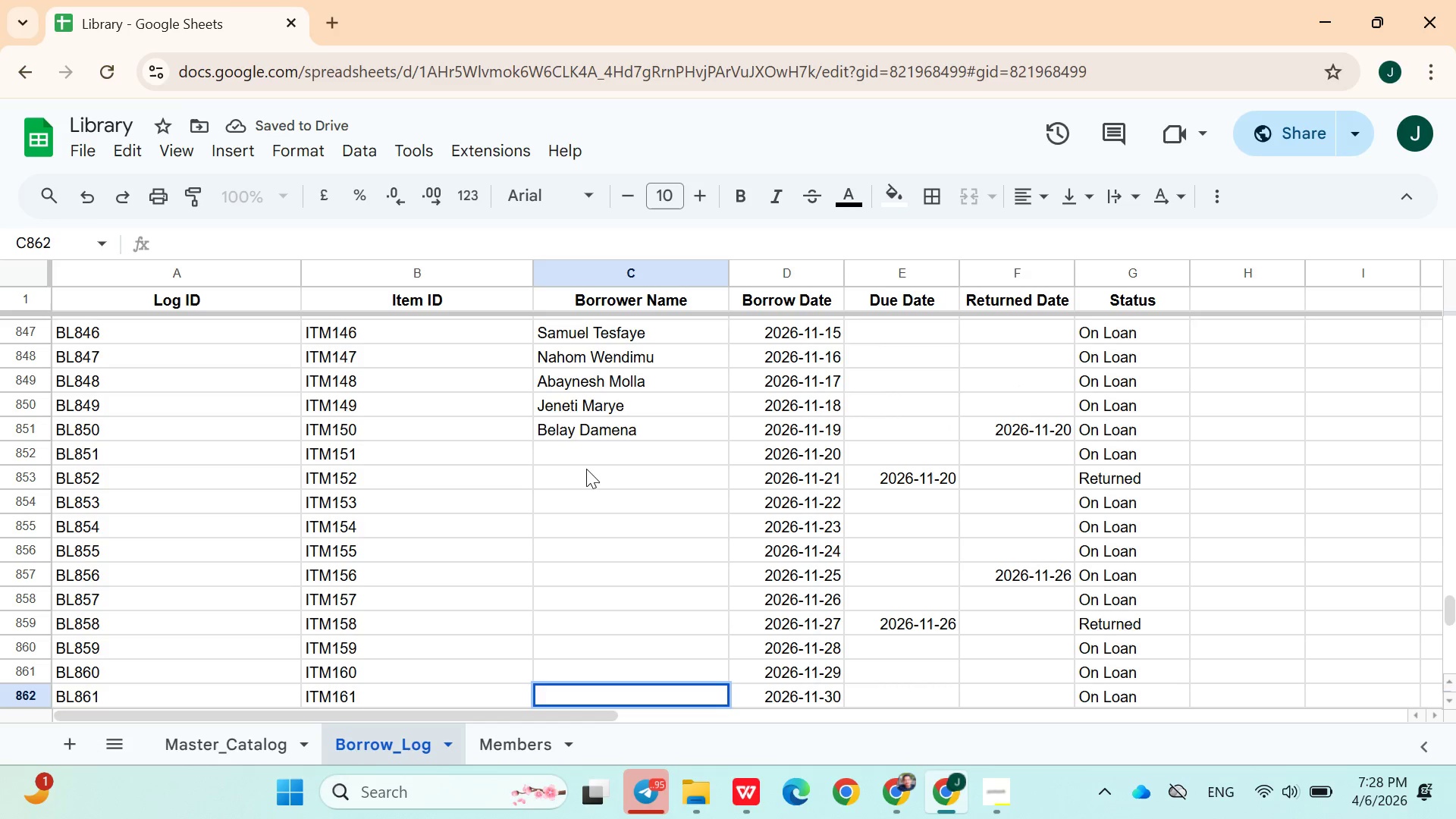 
left_click([586, 468])
 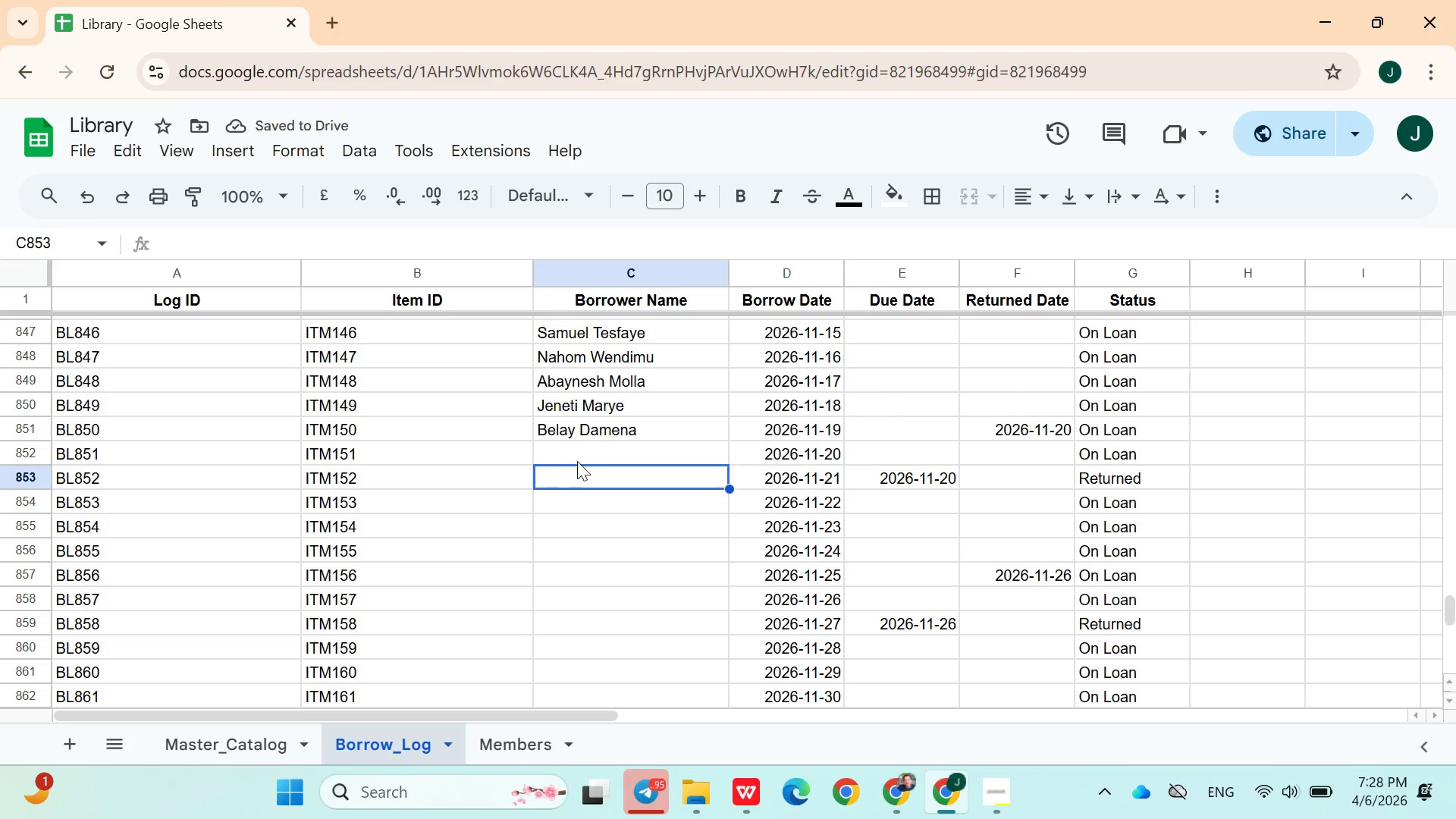 
left_click([577, 461])
 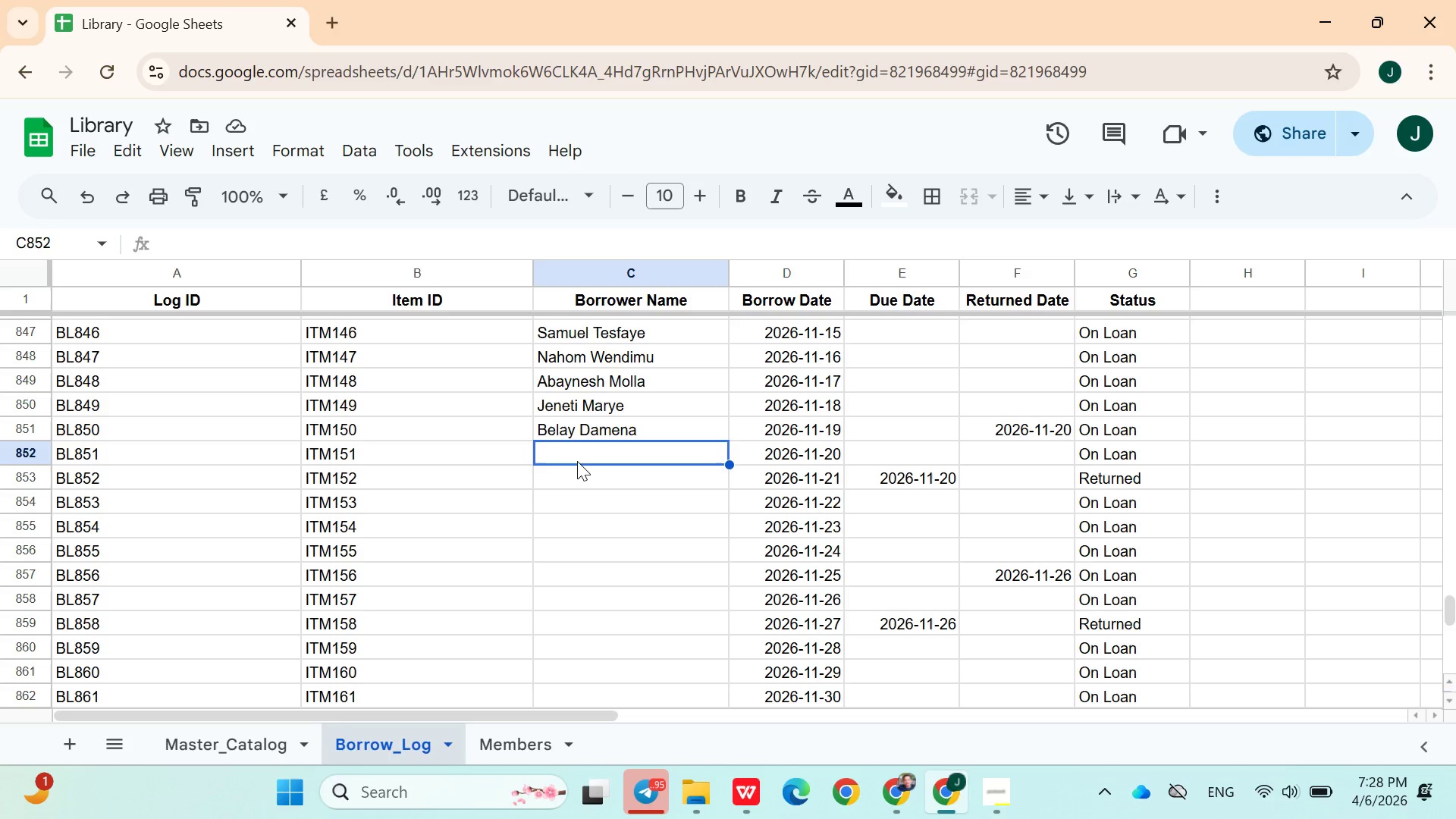 
wait(15.28)
 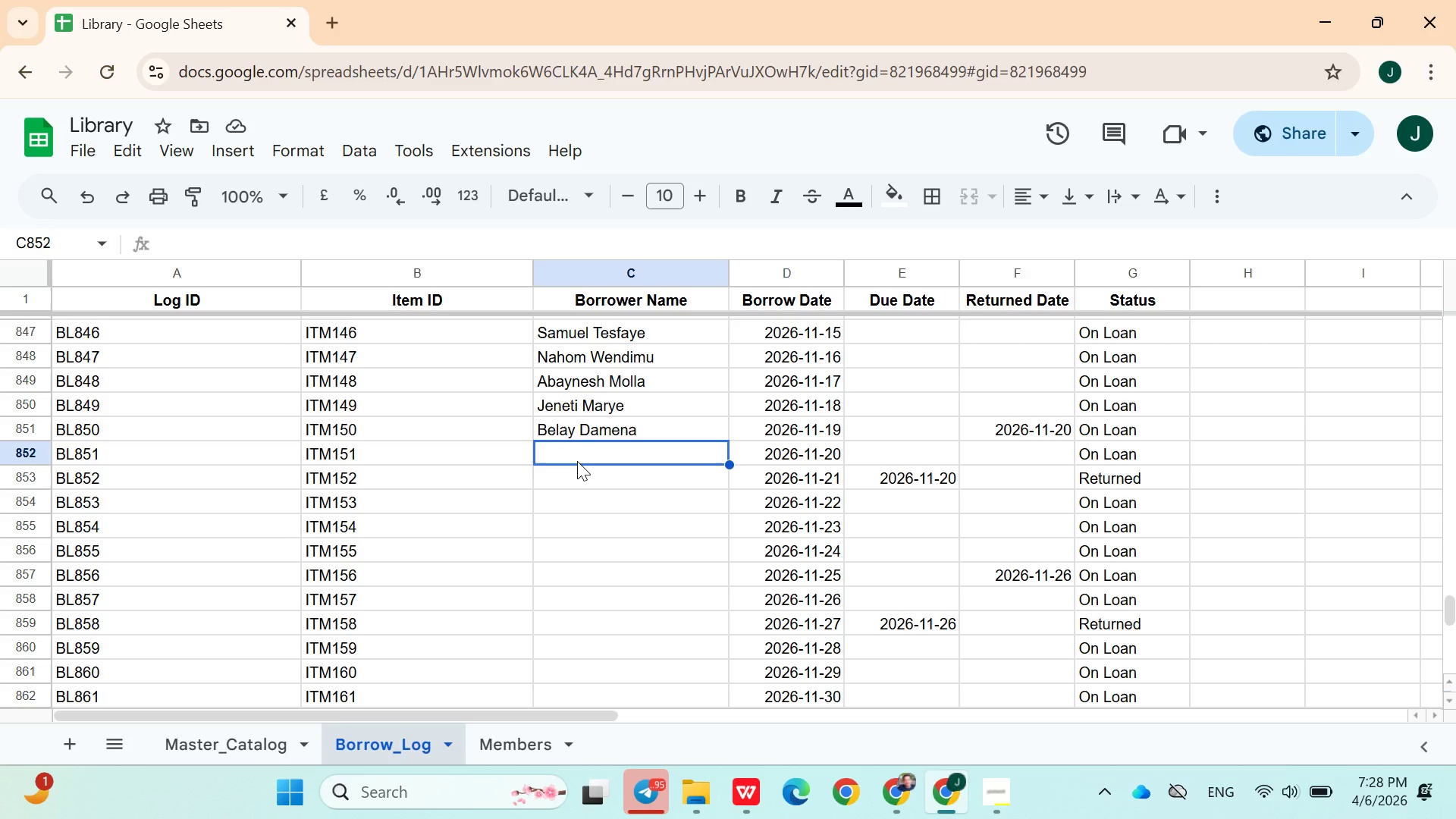 
type(Moges Abate )
 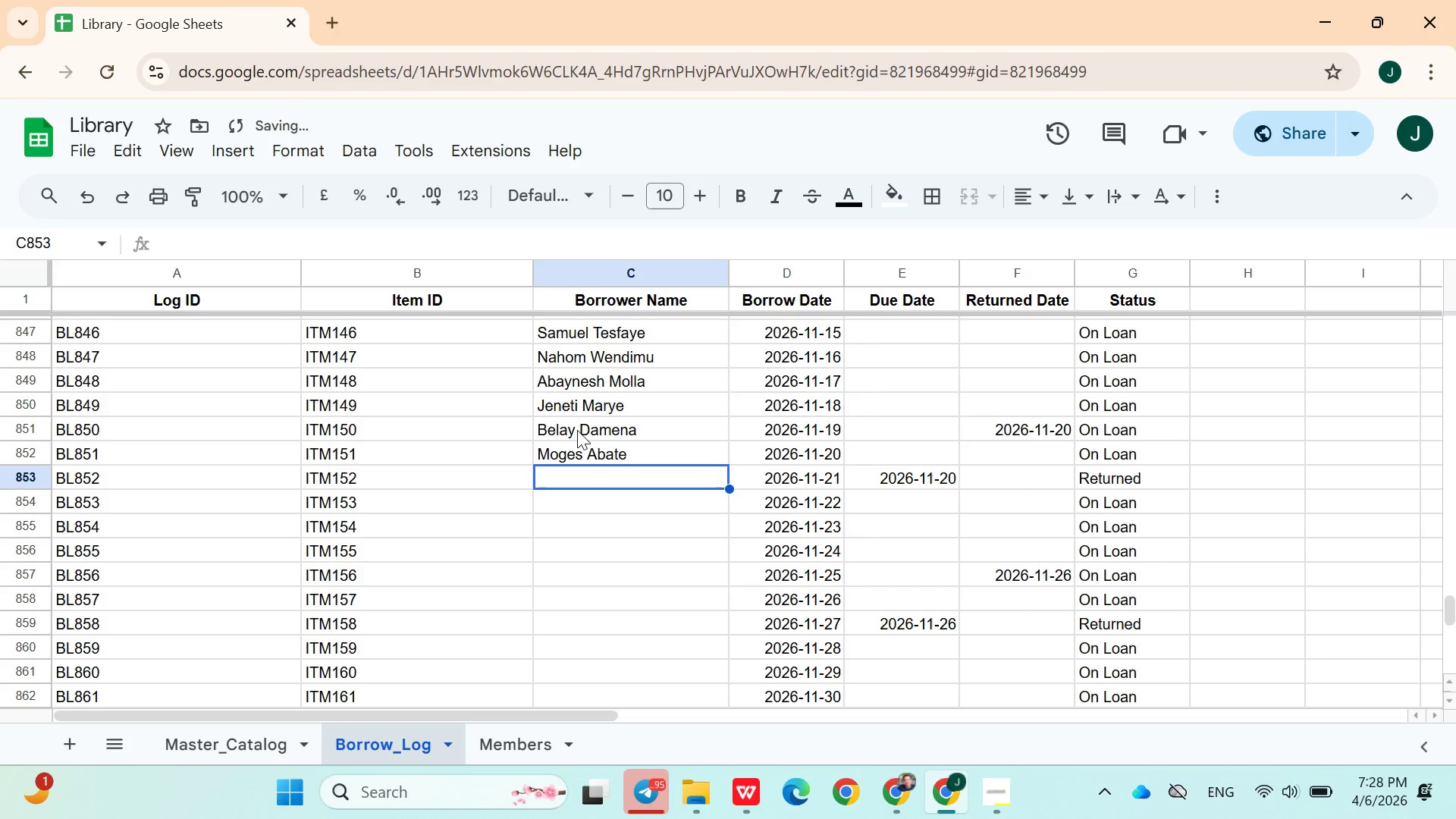 
 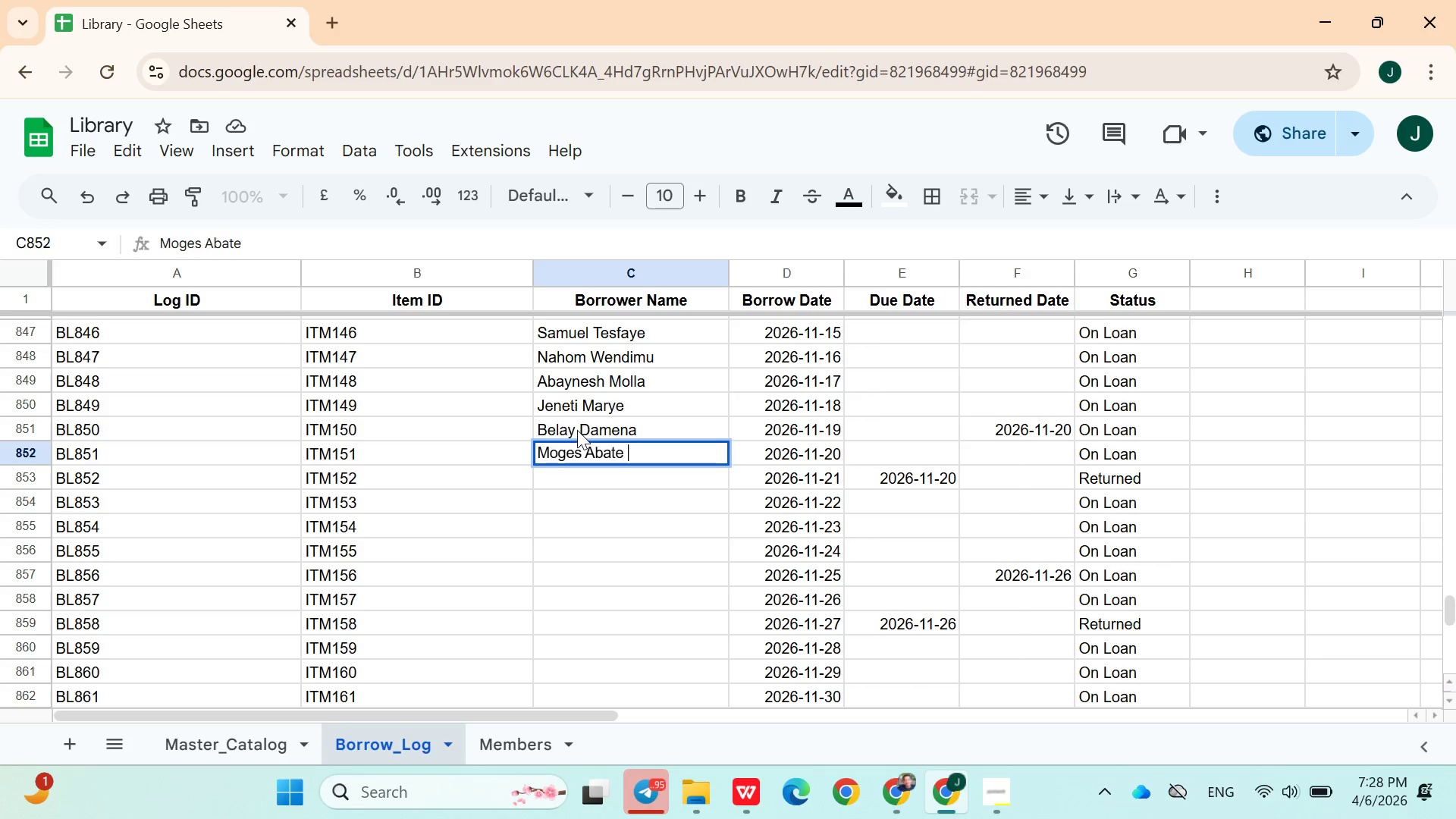 
key(Enter)
 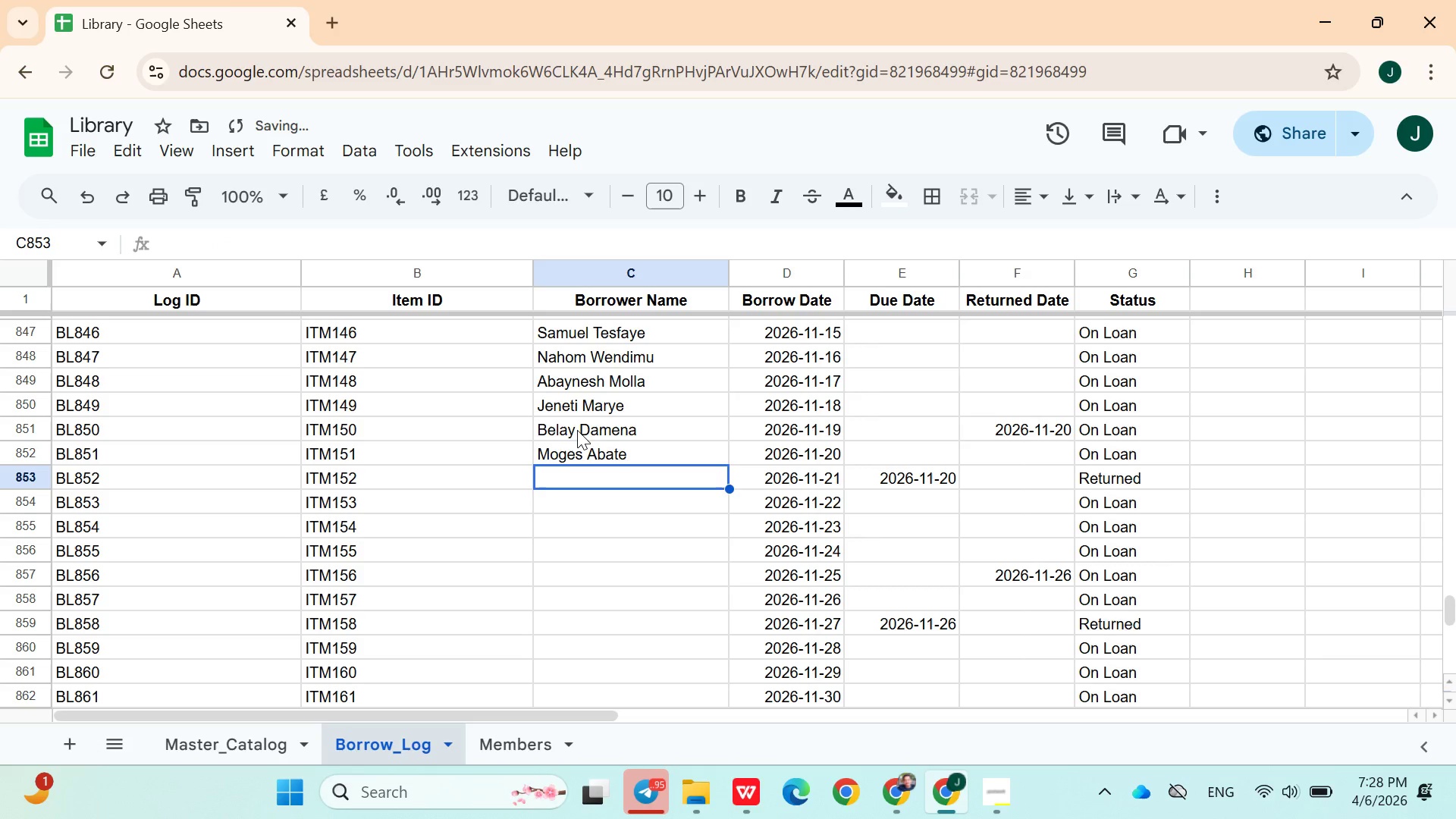 
type(Aregu Molla)
 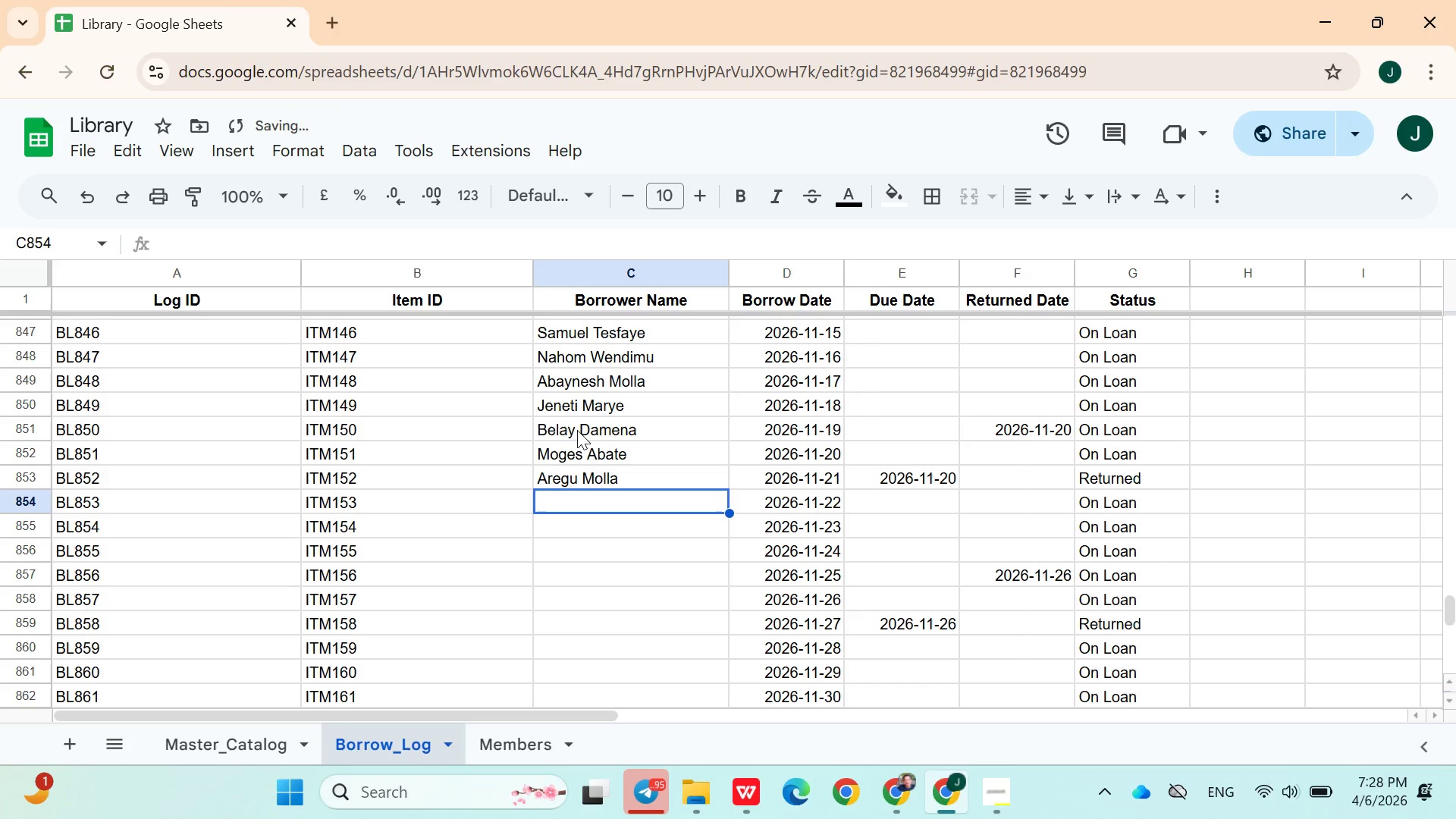 
 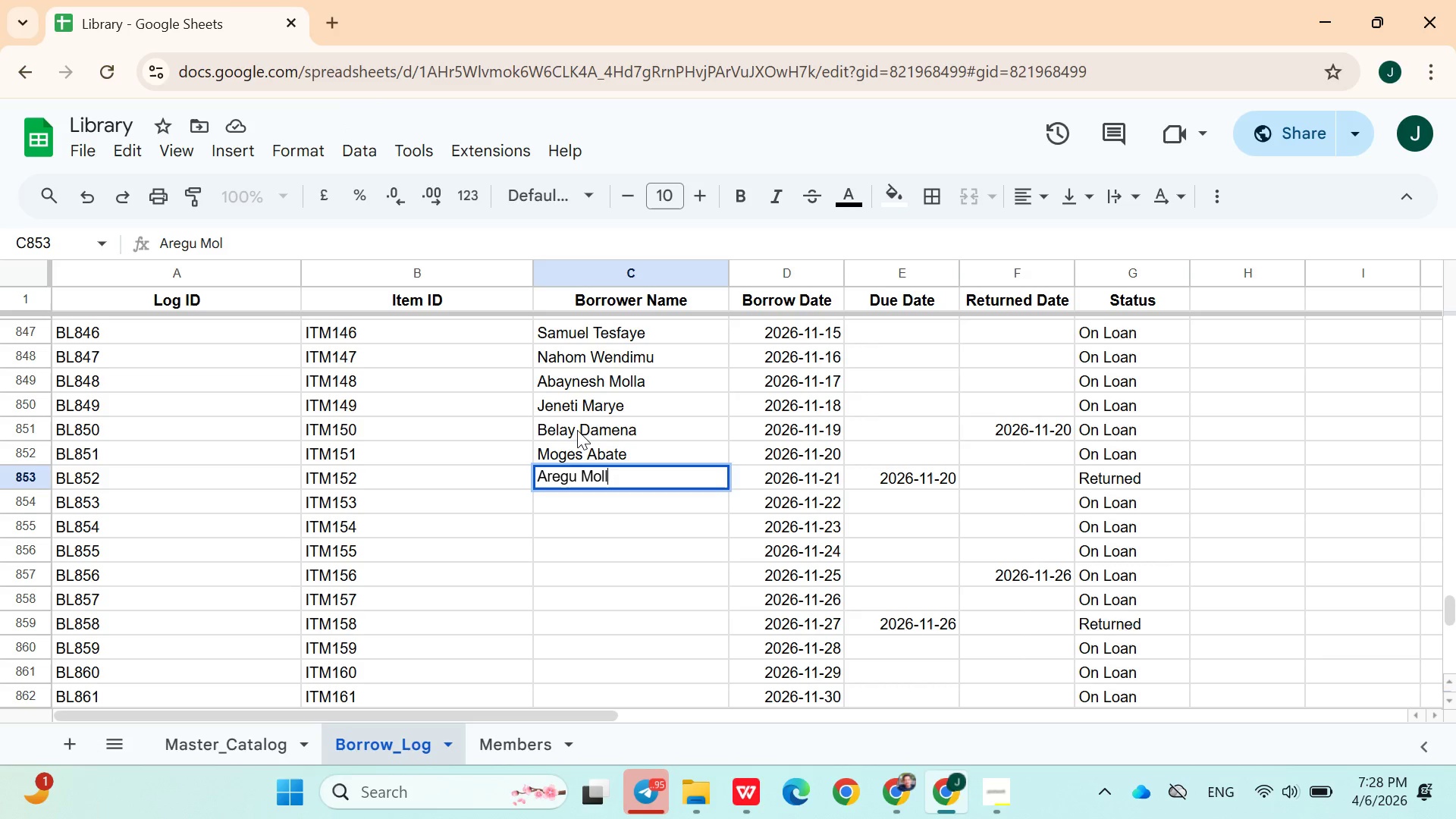 
key(Enter)
 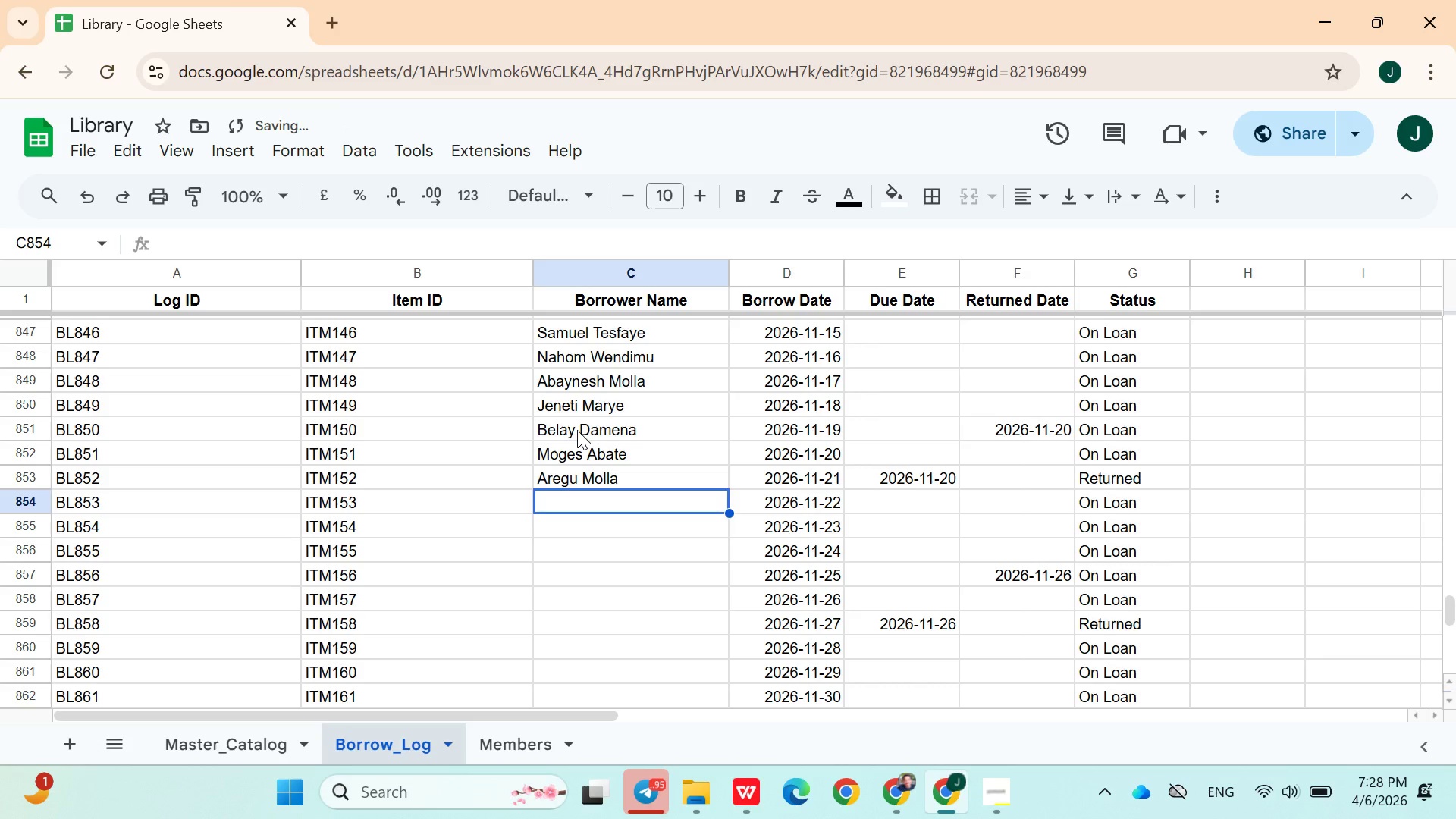 
type(Jen)
 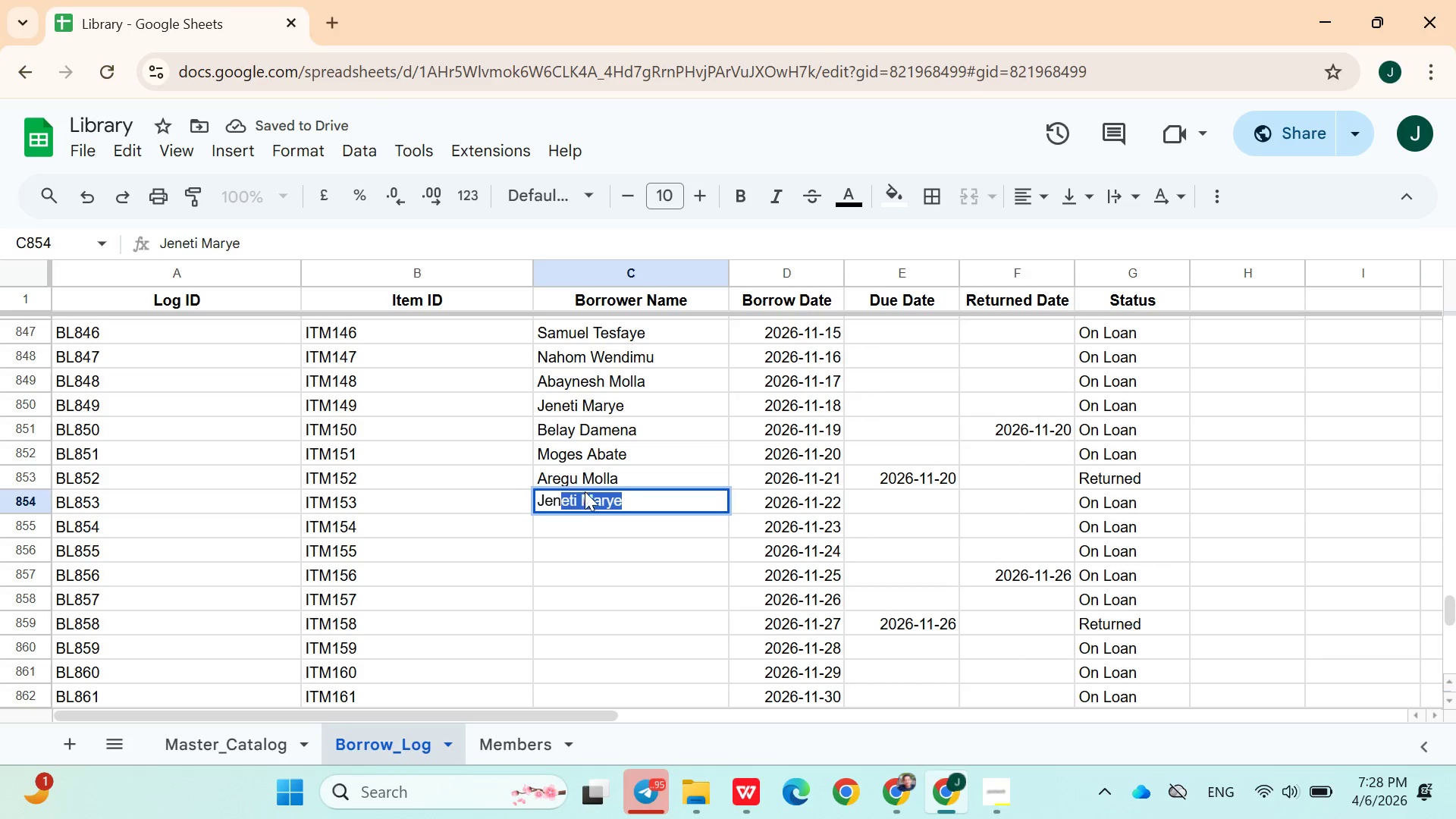 
double_click([586, 499])
 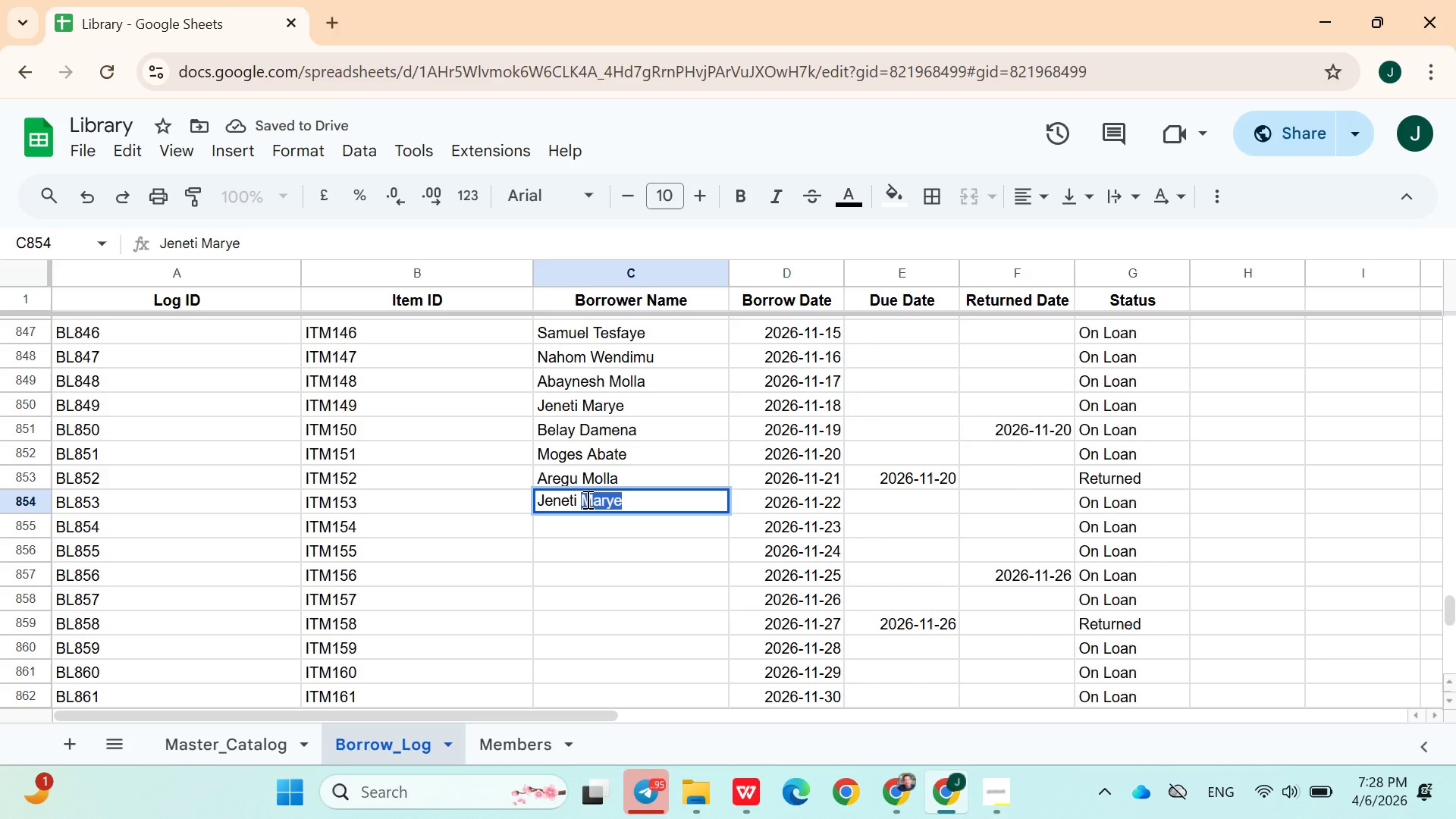 
type(Seid)
 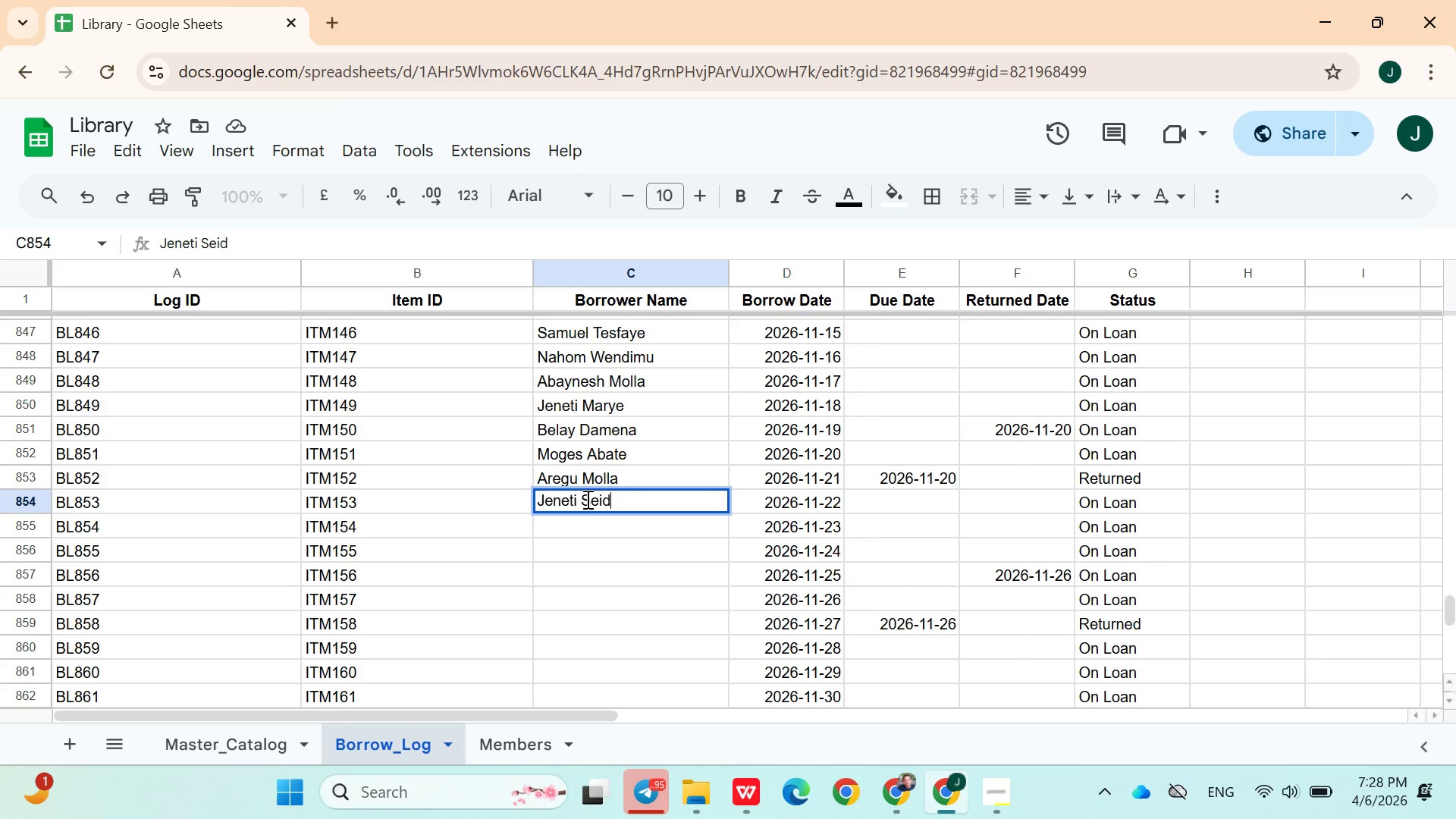 
key(Enter)
 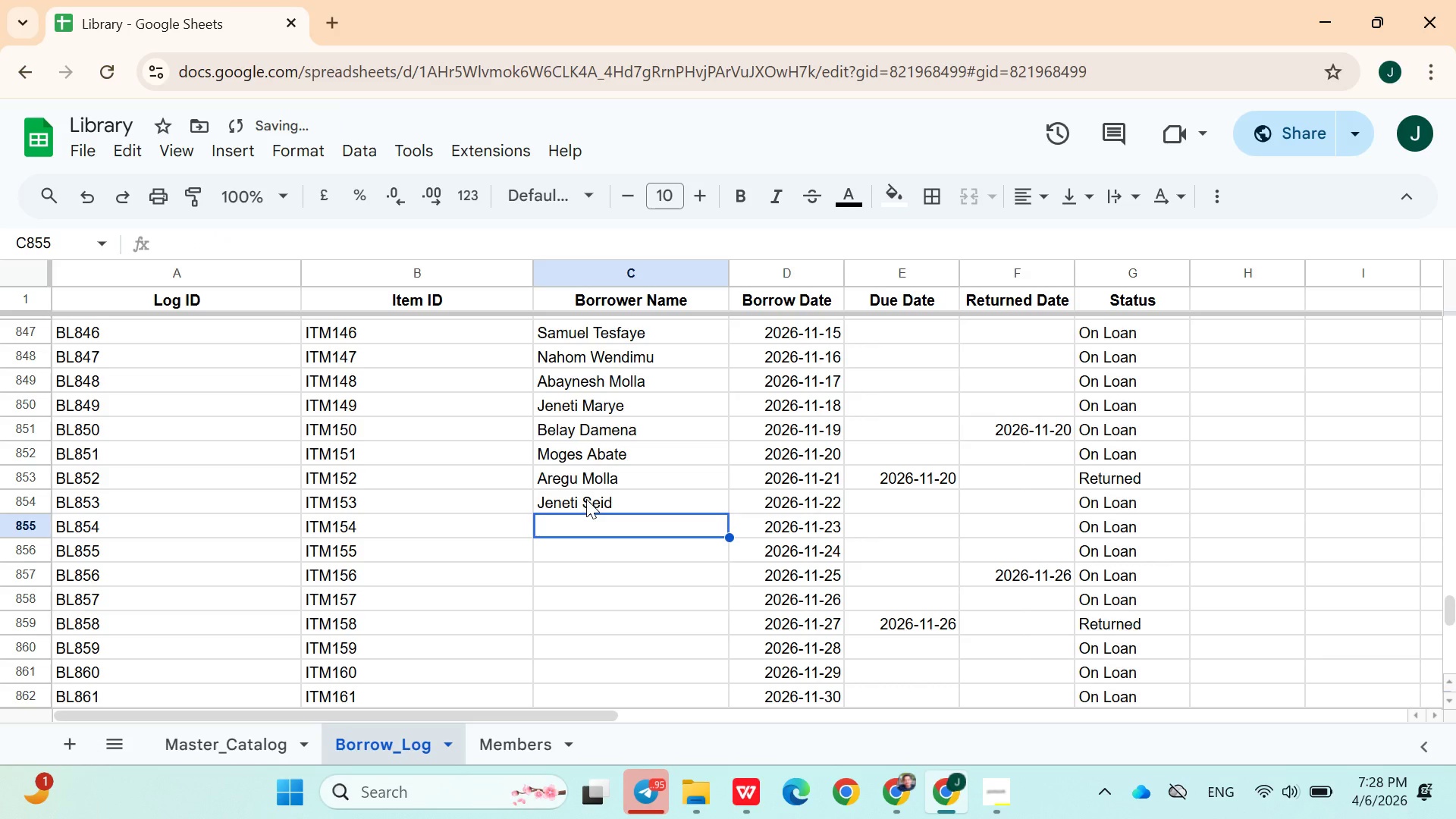 
type(Abdusellam Molla)
 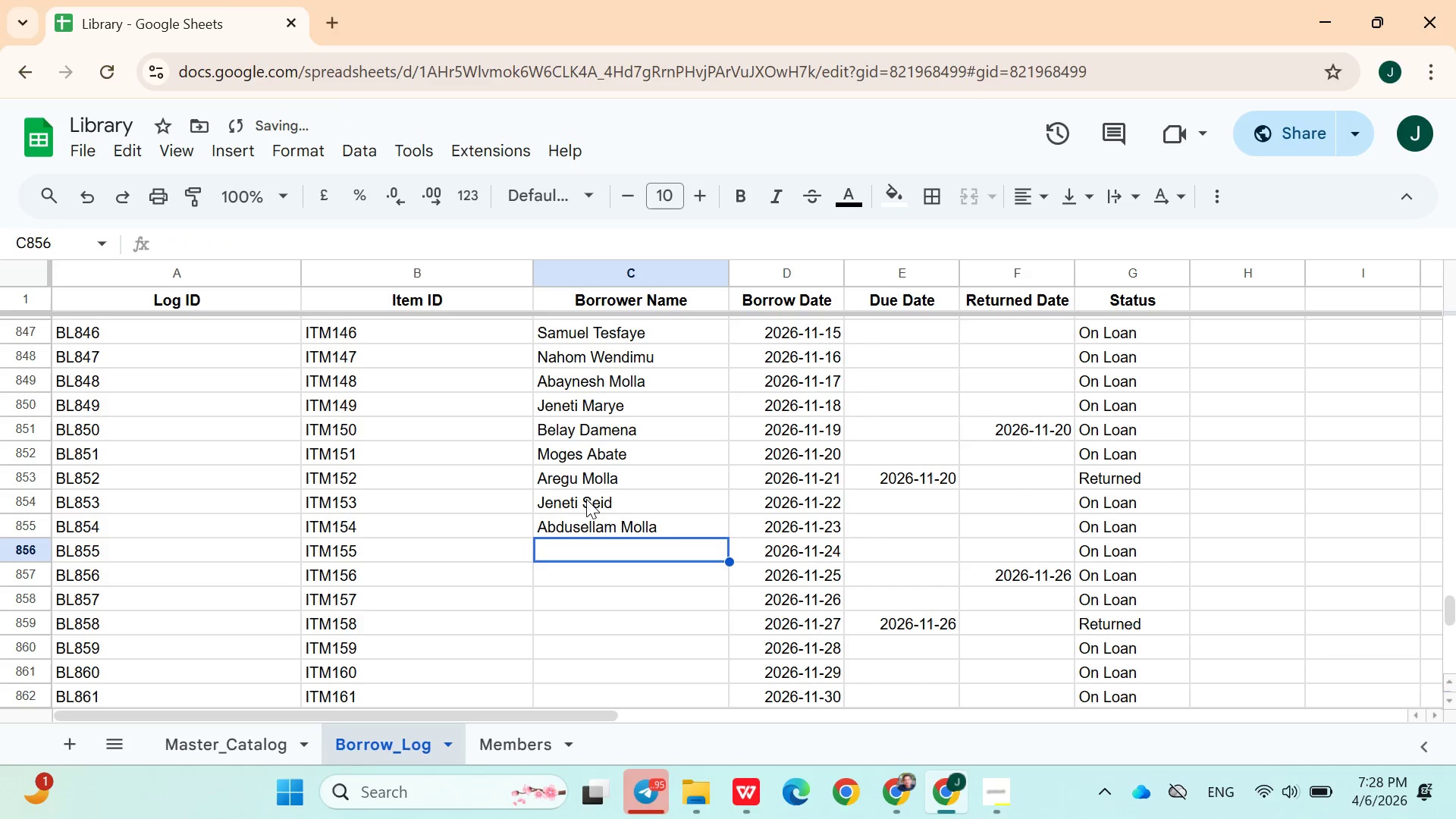 
 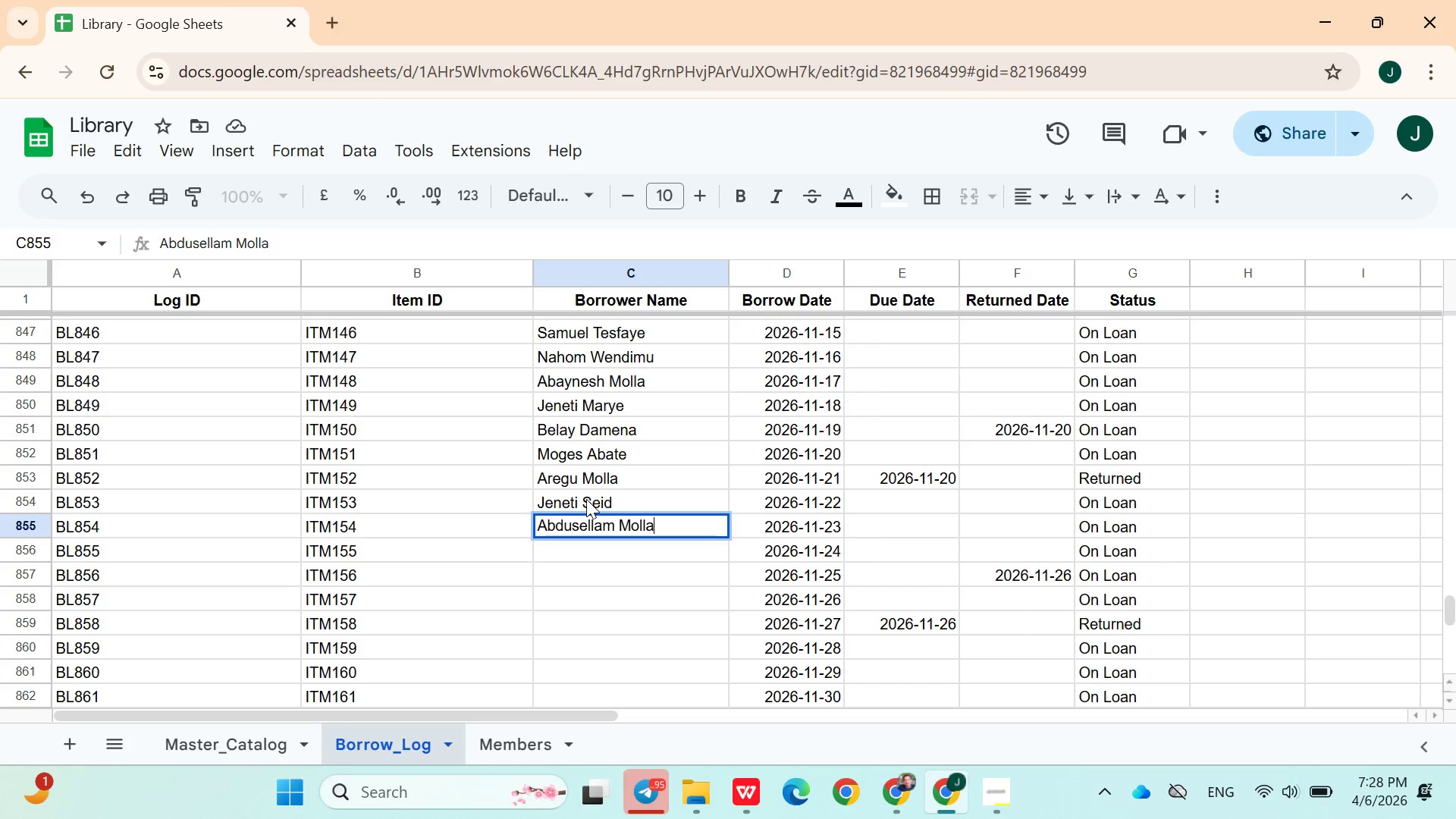 
key(Enter)
 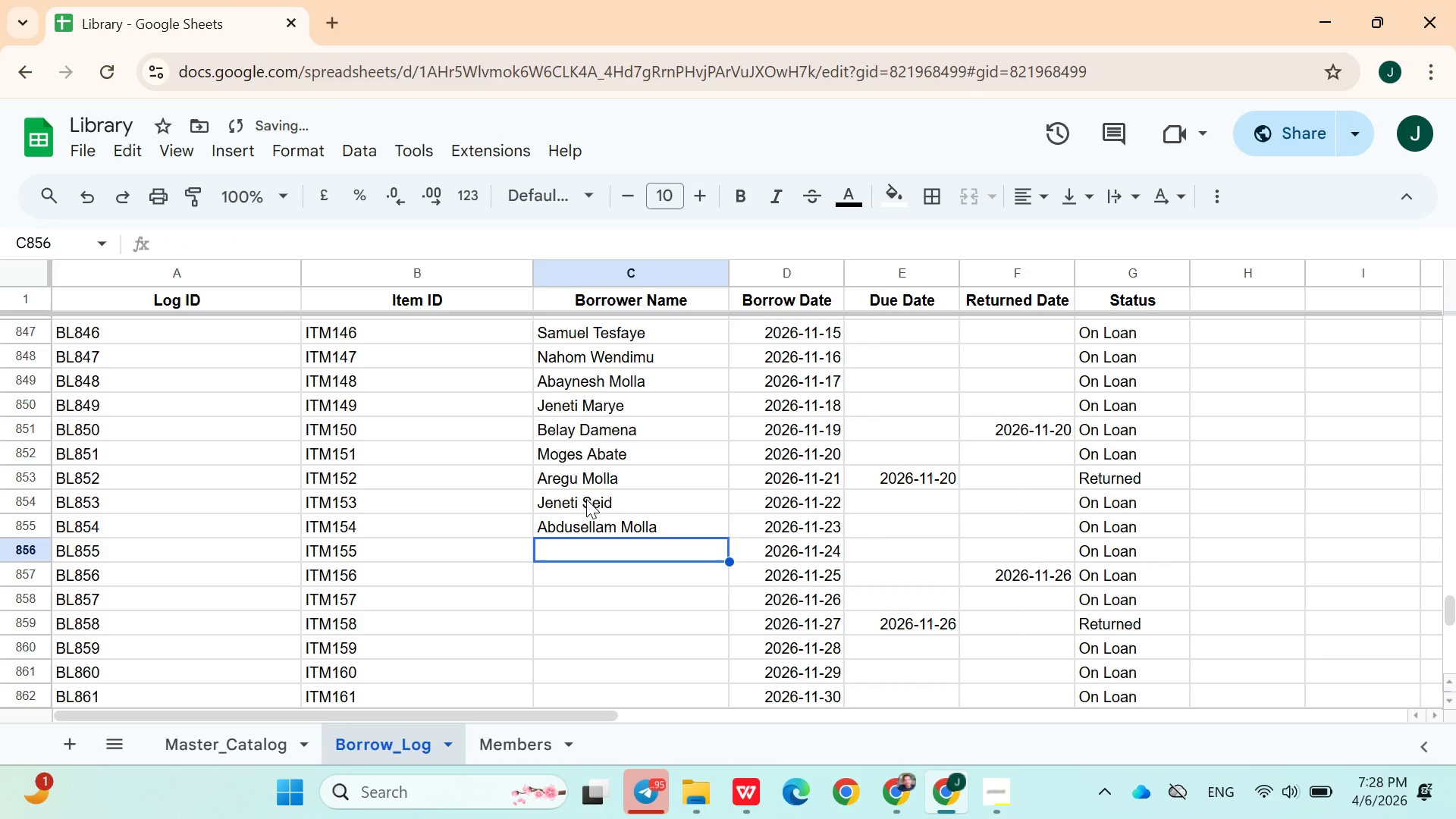 
type(Seda Molla)
 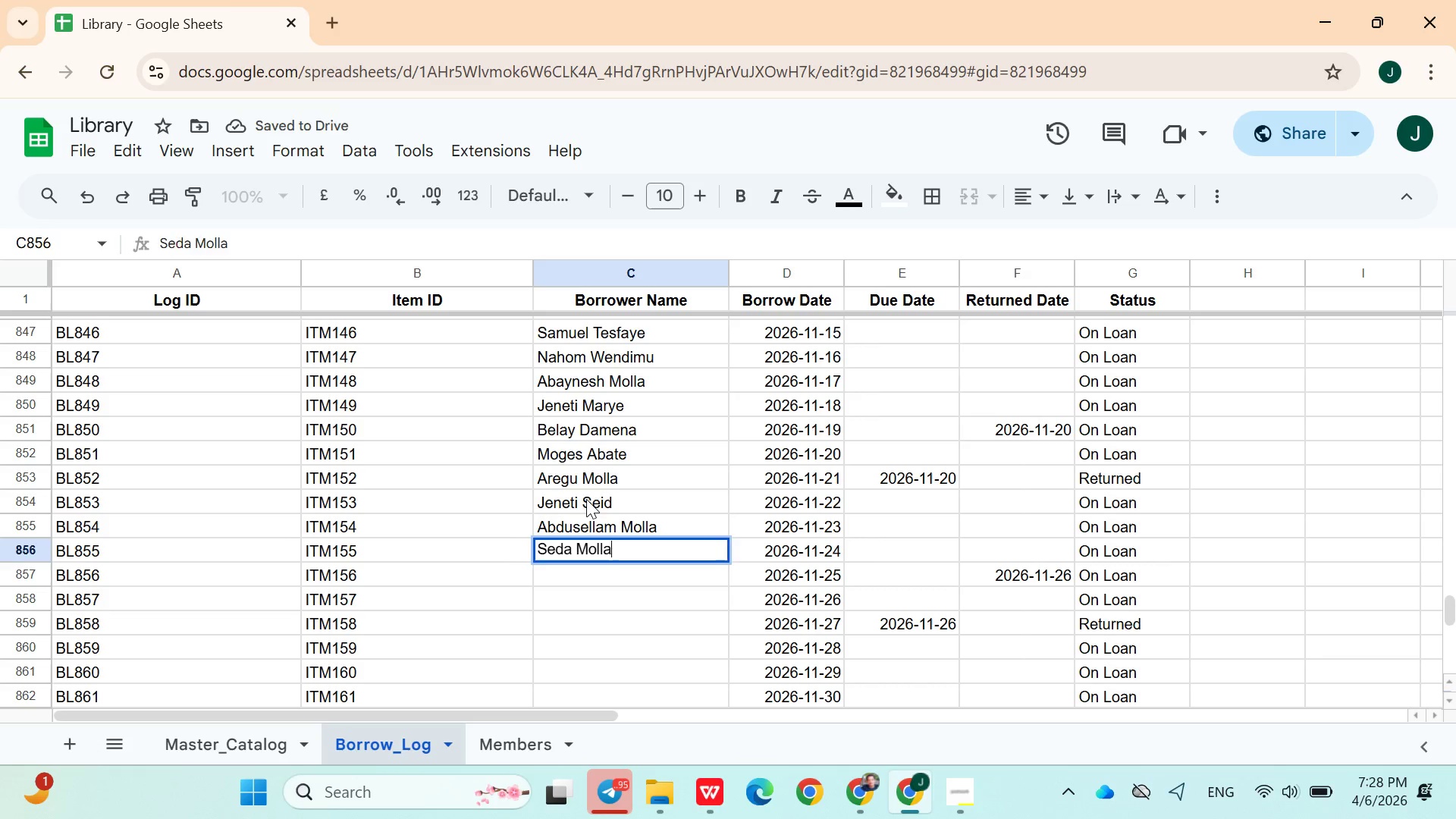 
key(Enter)
 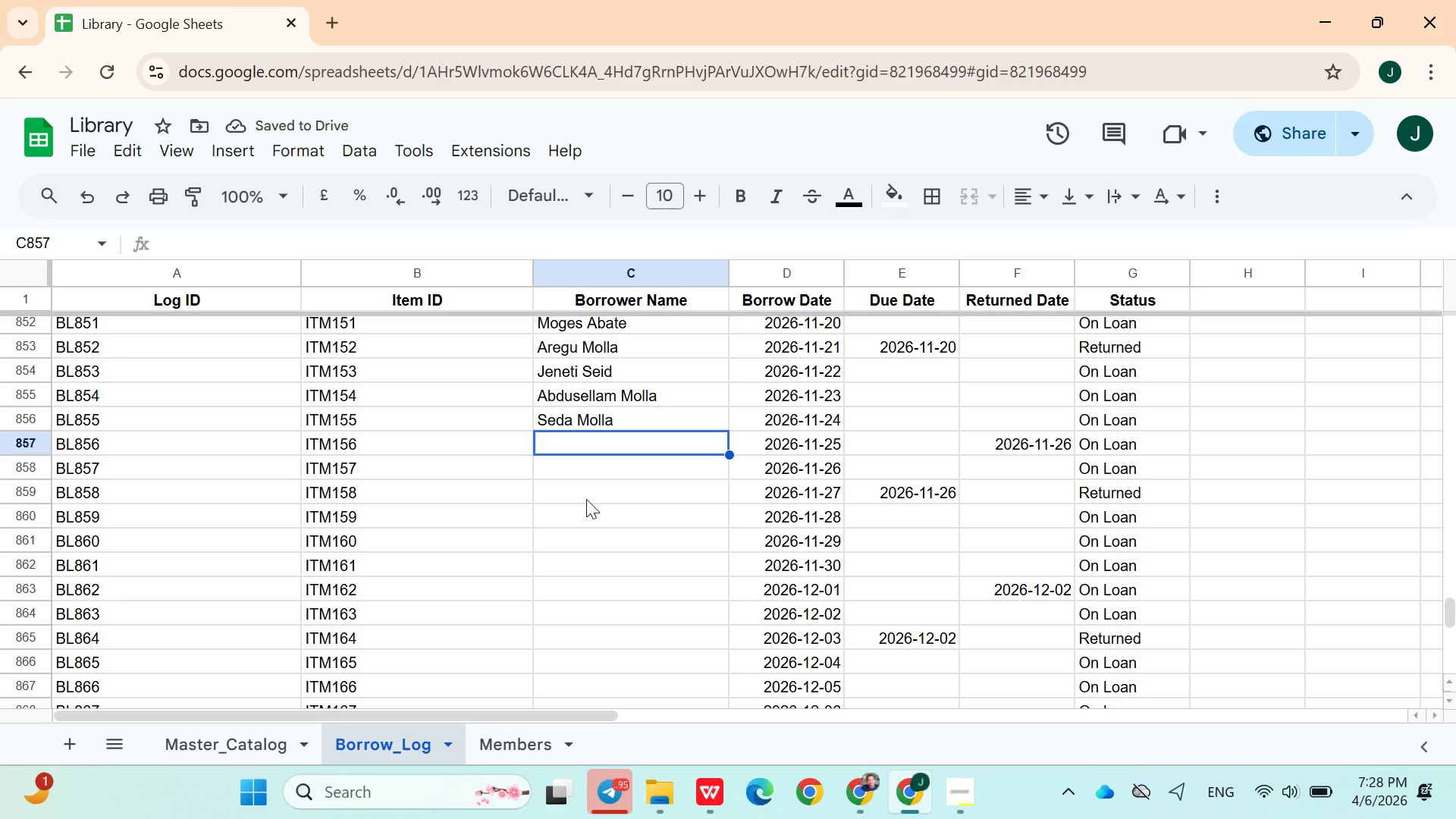 
type(Alemu Liben)
 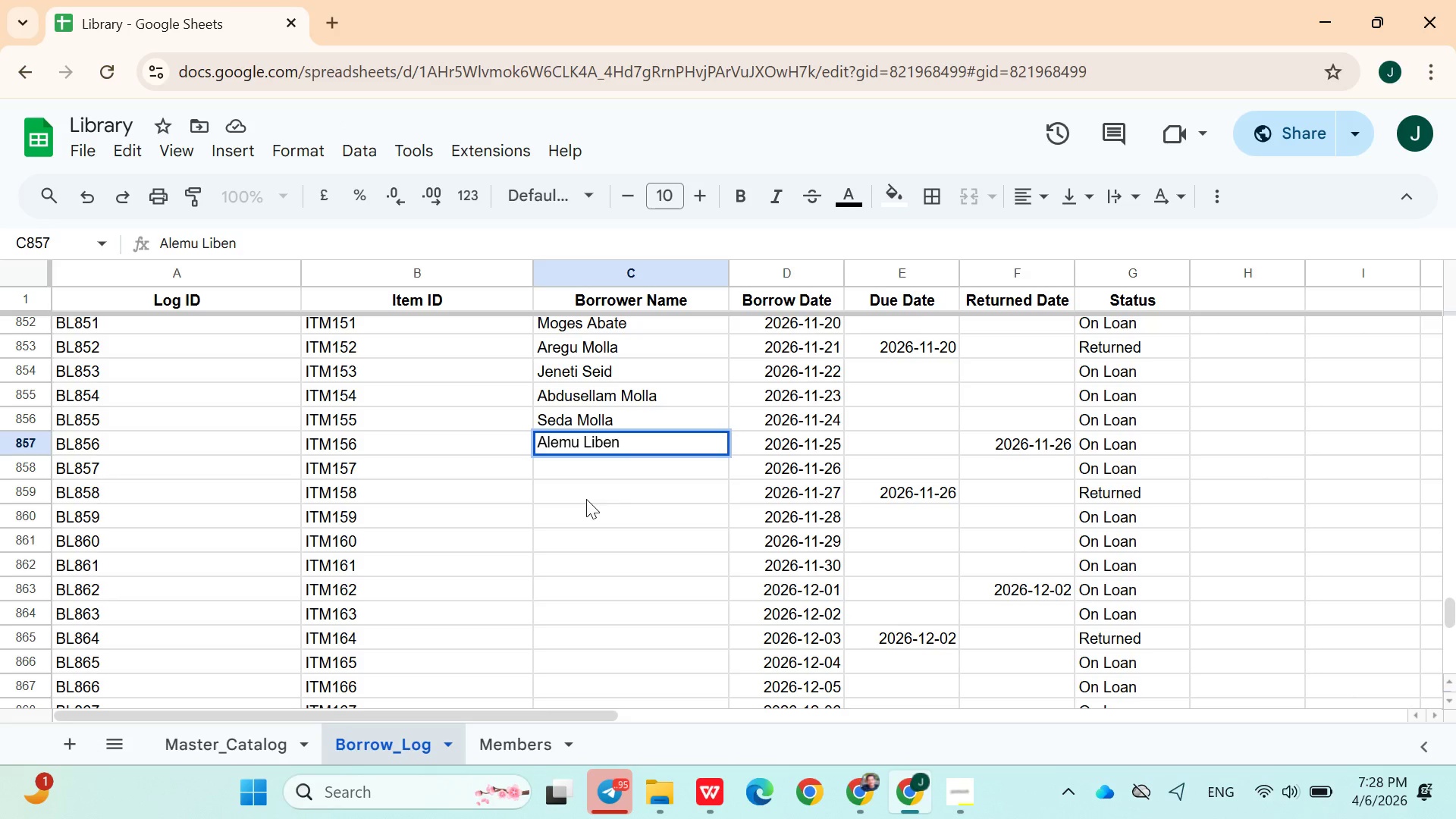 
left_click([595, 469])
 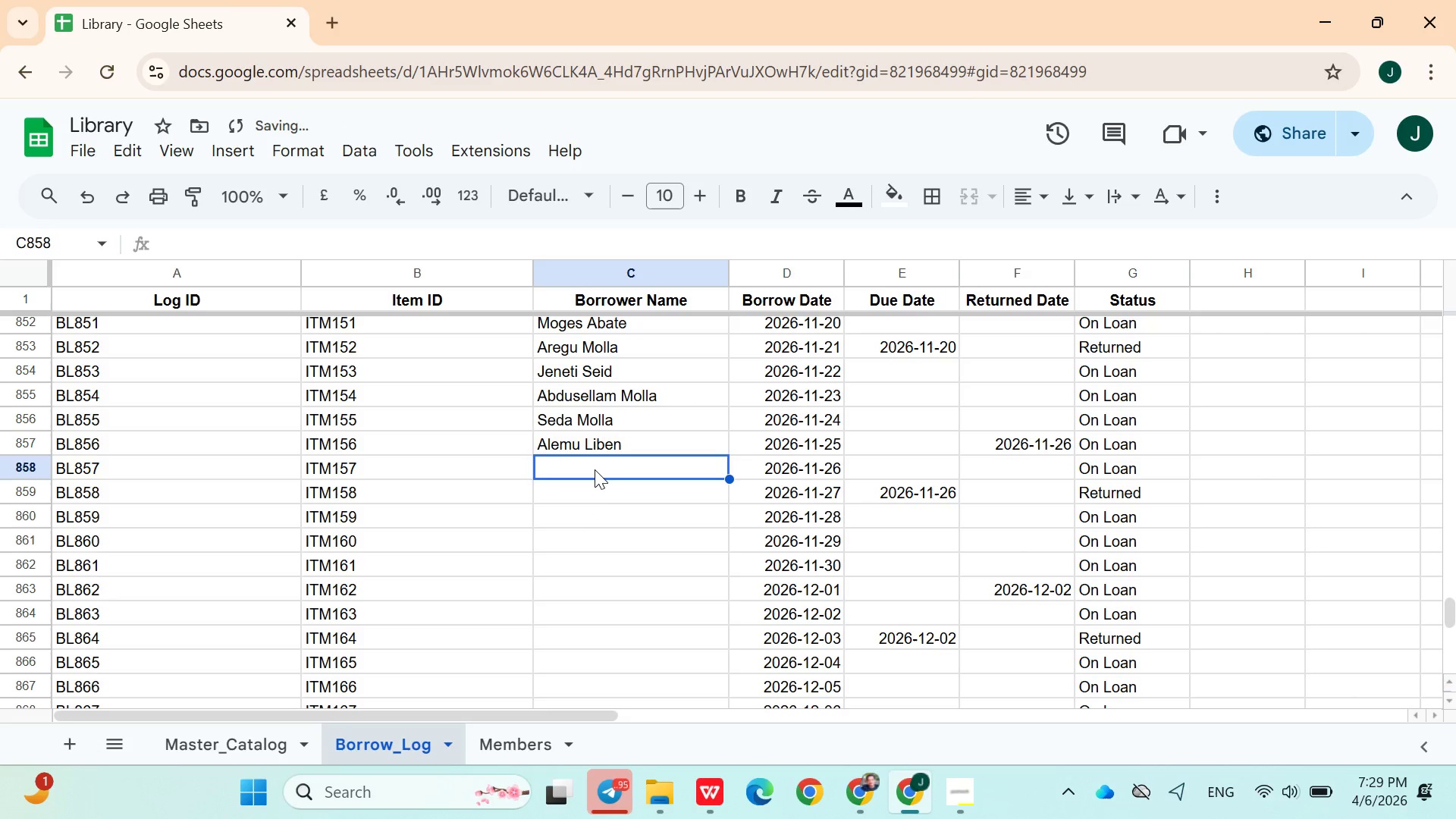 
type(Teshome Liben)
 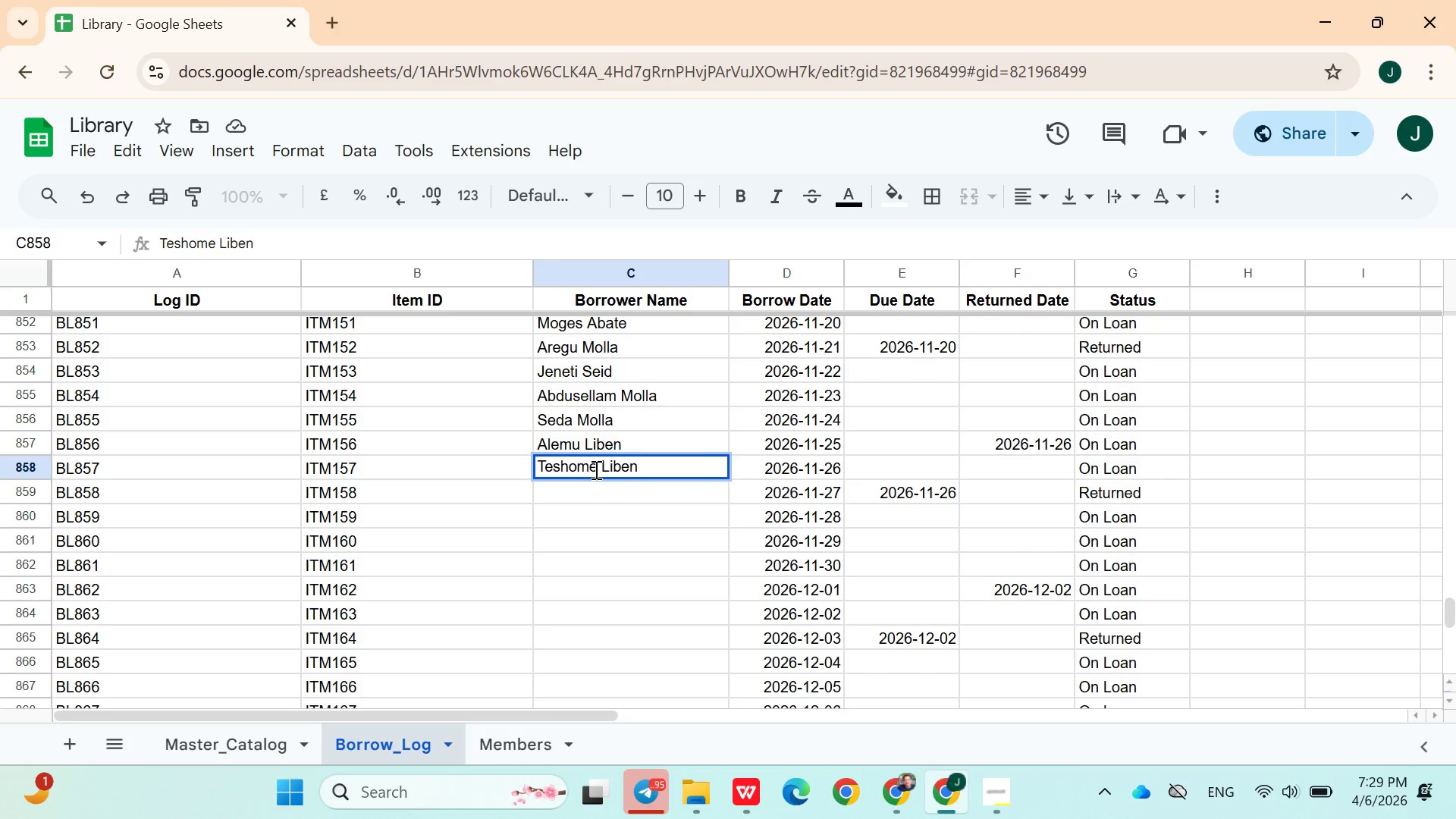 
key(Enter)
 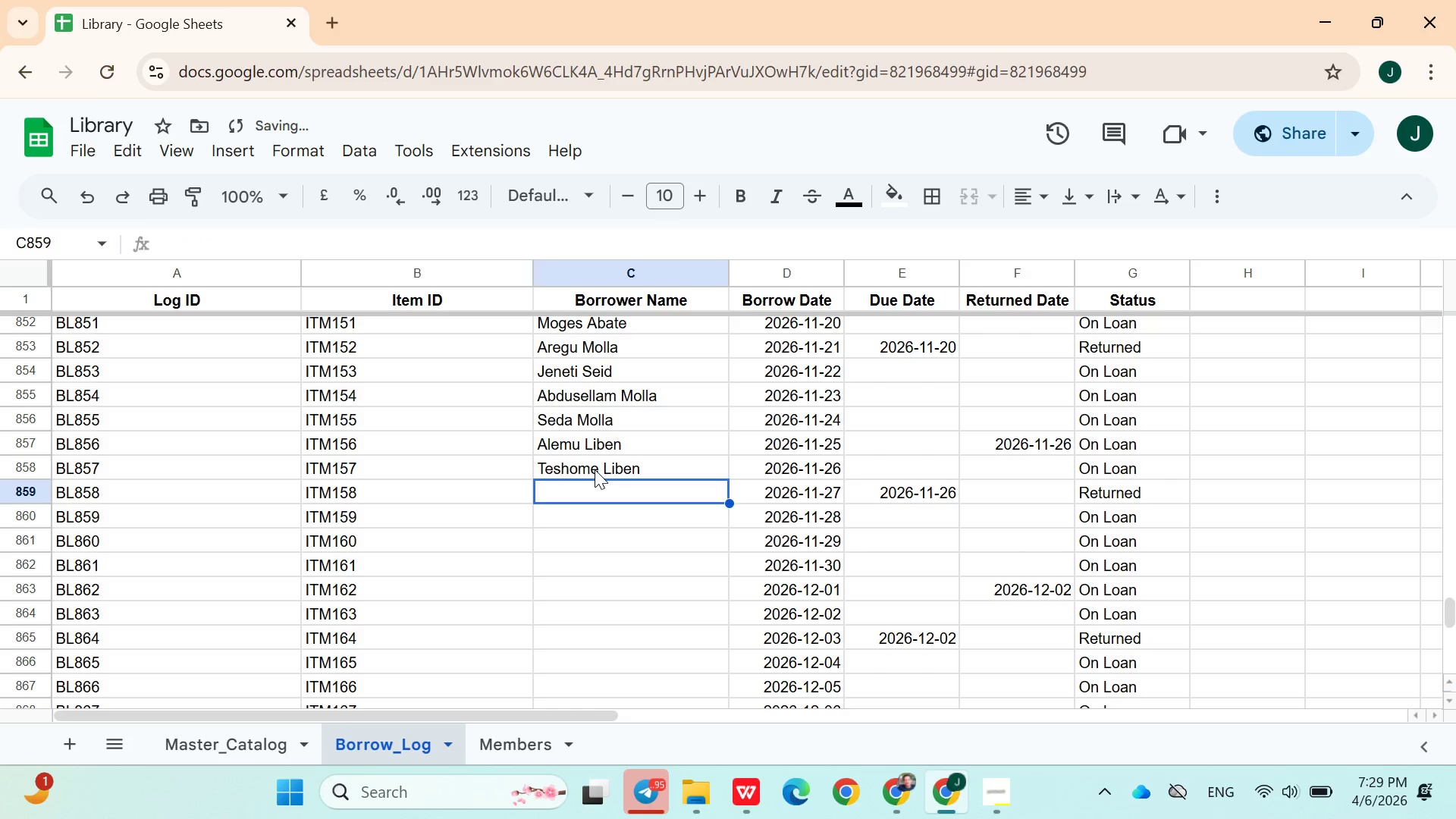 
type(Zee)
key(Backspace)
type(geye Ali )
 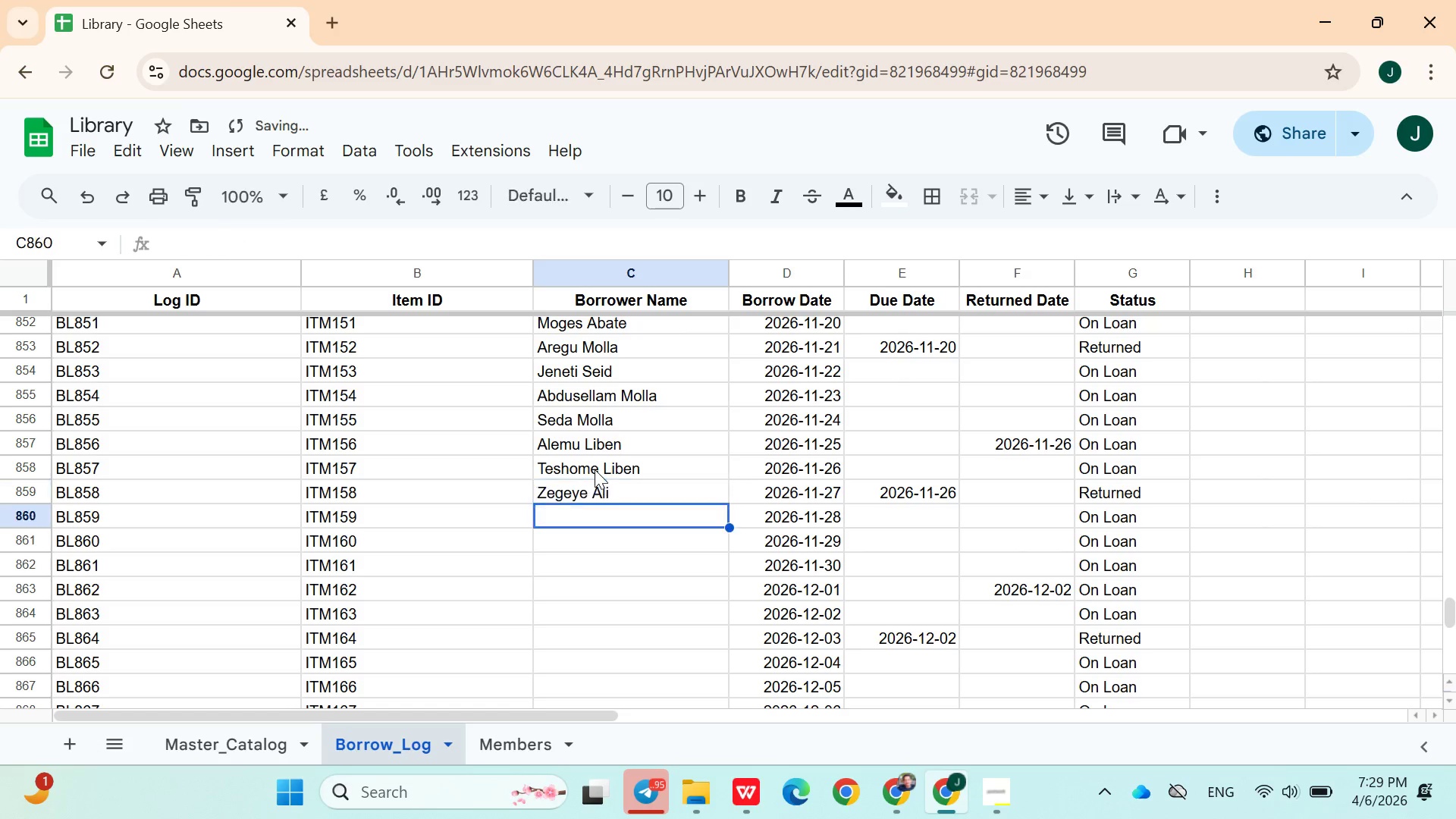 
key(Enter)
 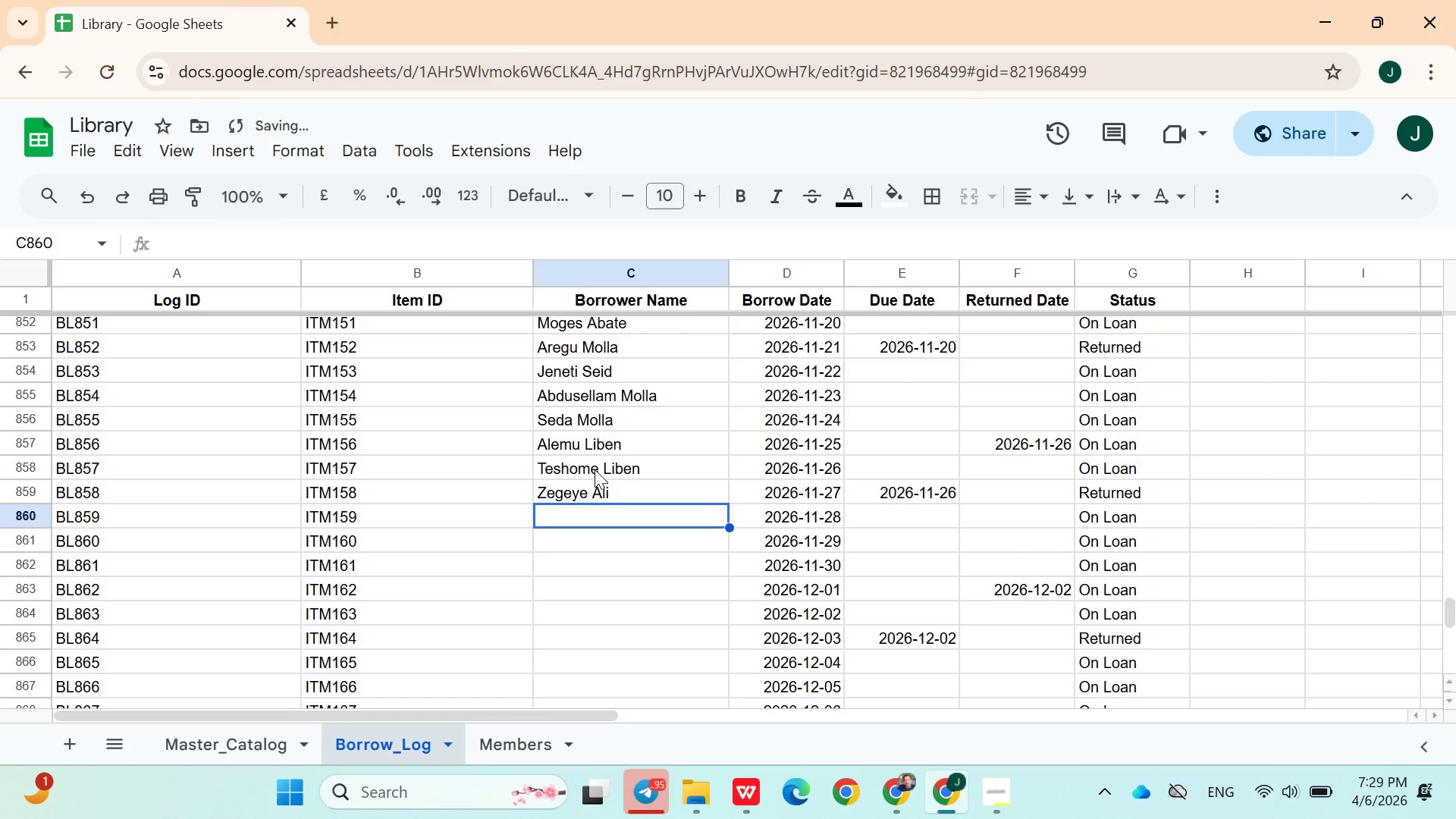 
type(Zegeye Molla)
 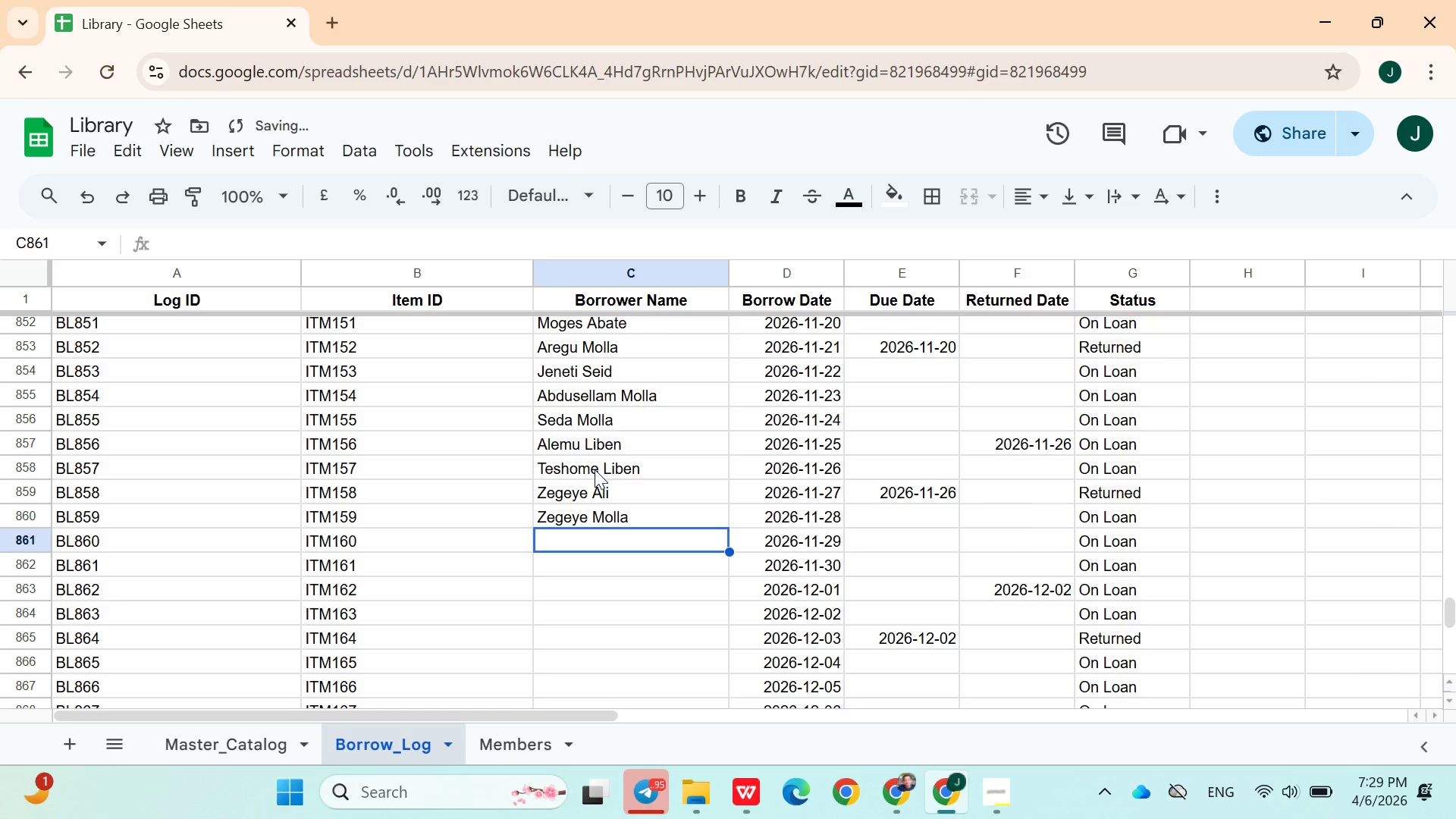 
 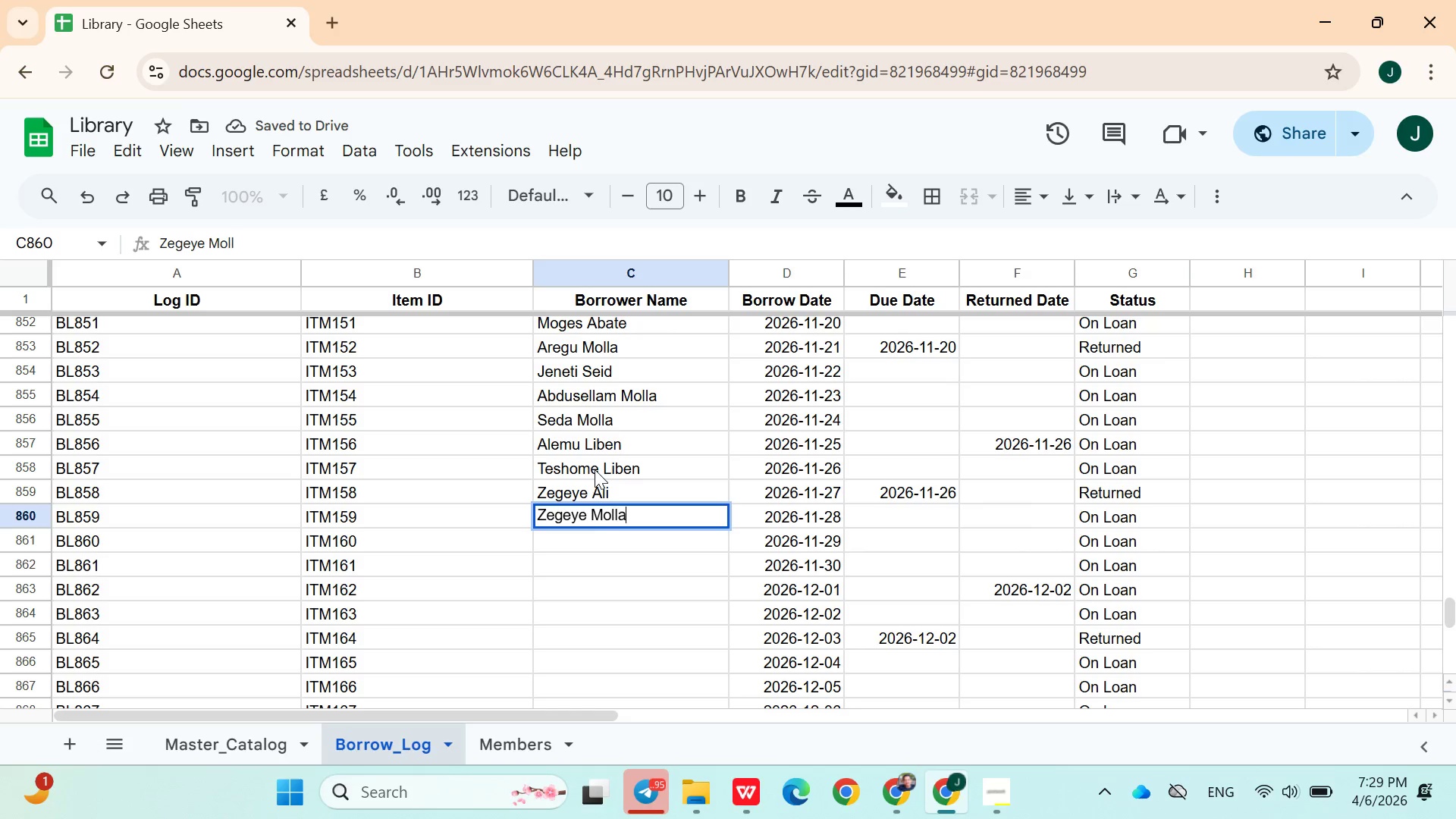 
key(Enter)
 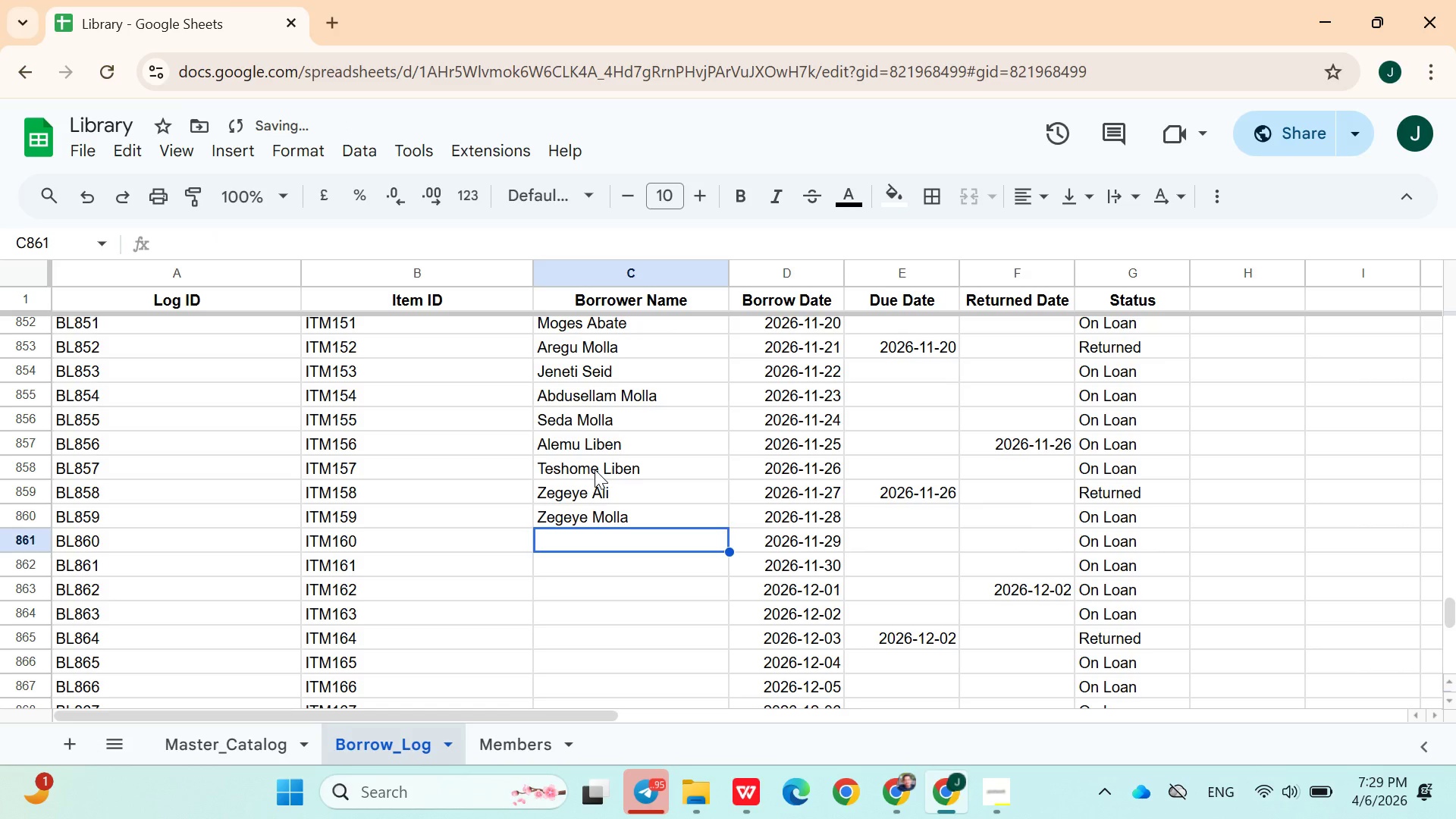 
type(Molla Liben)
 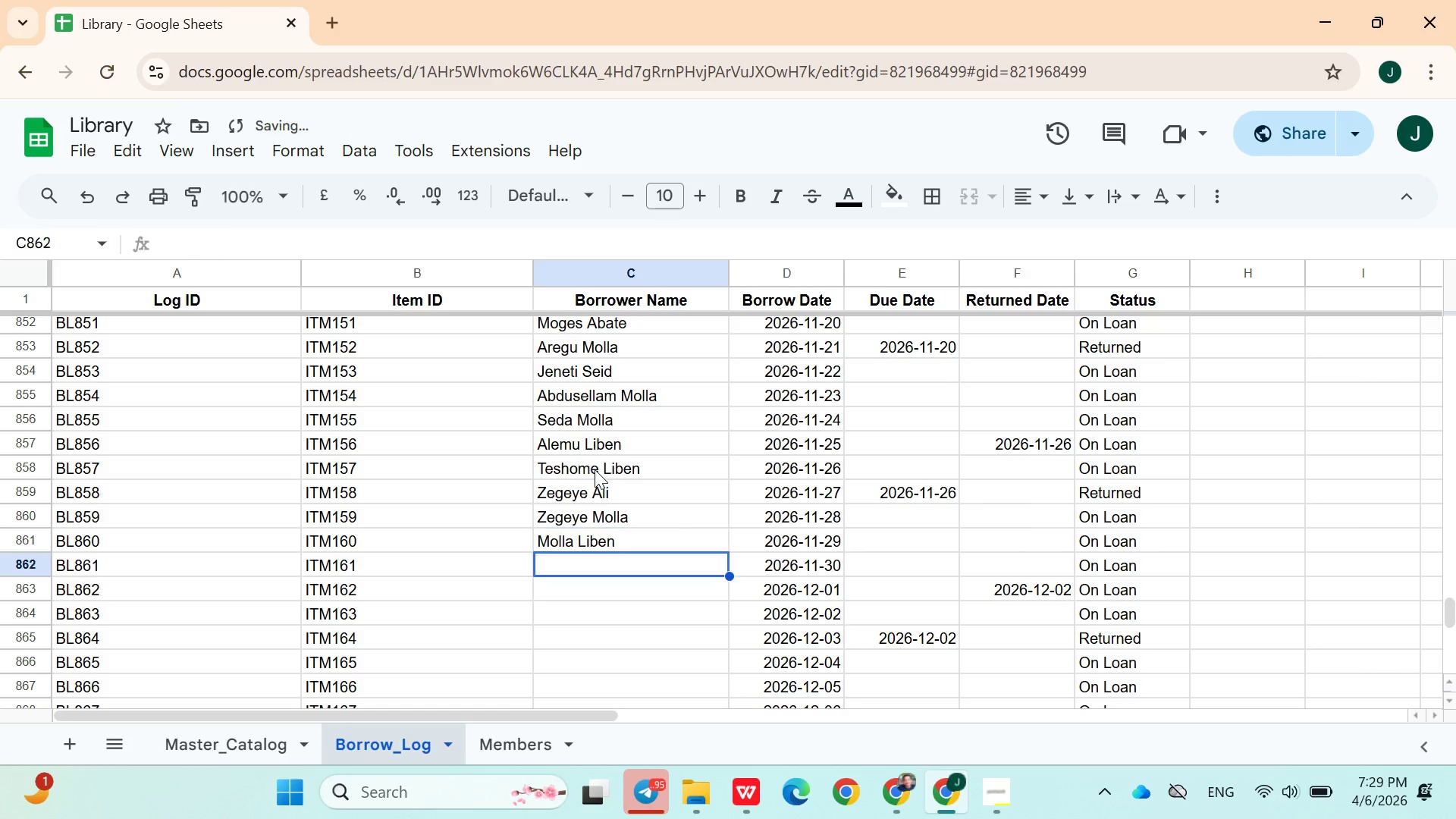 
key(Enter)
 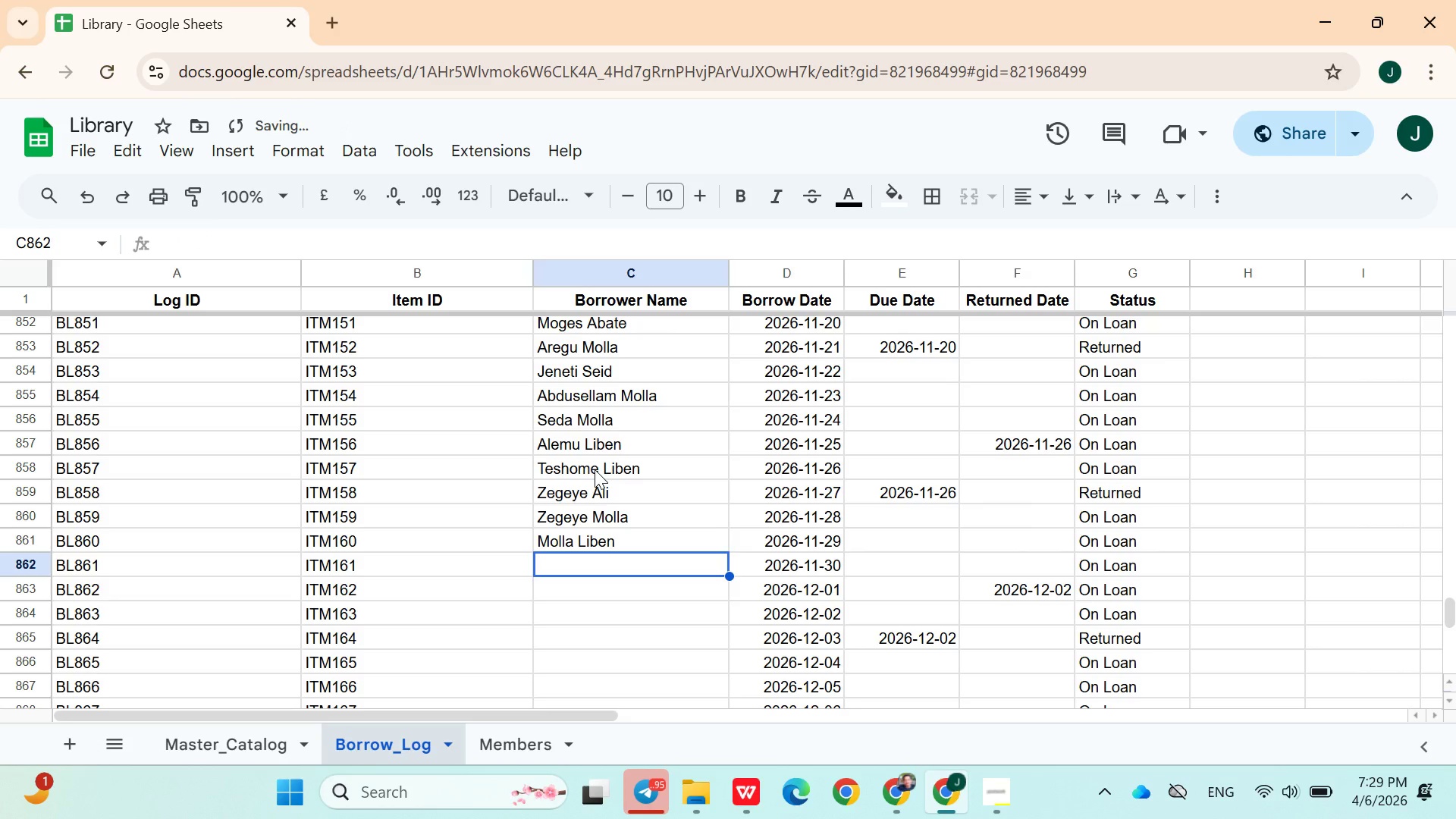 
type(Liben Ali )
 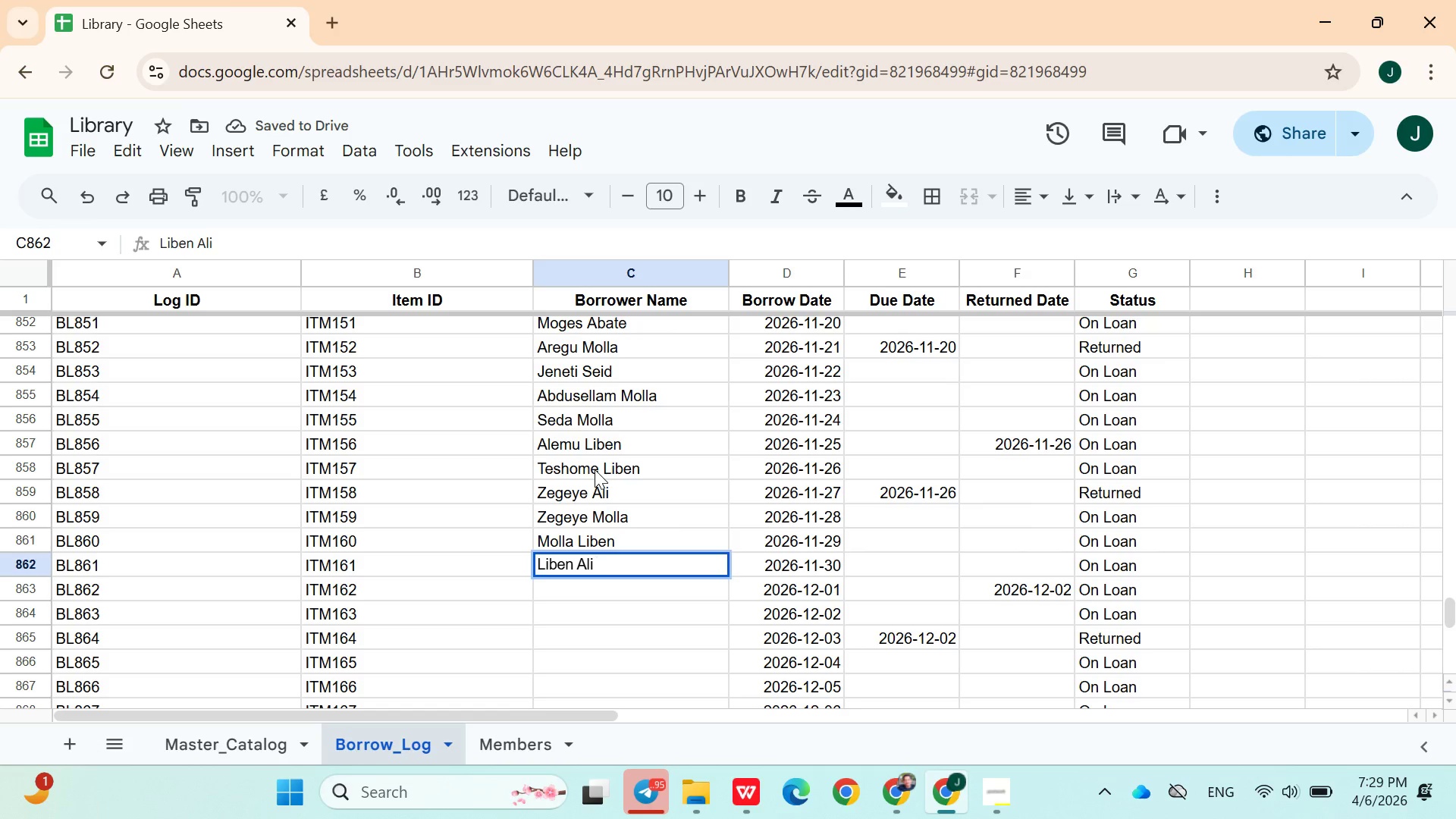 
key(Enter)
 